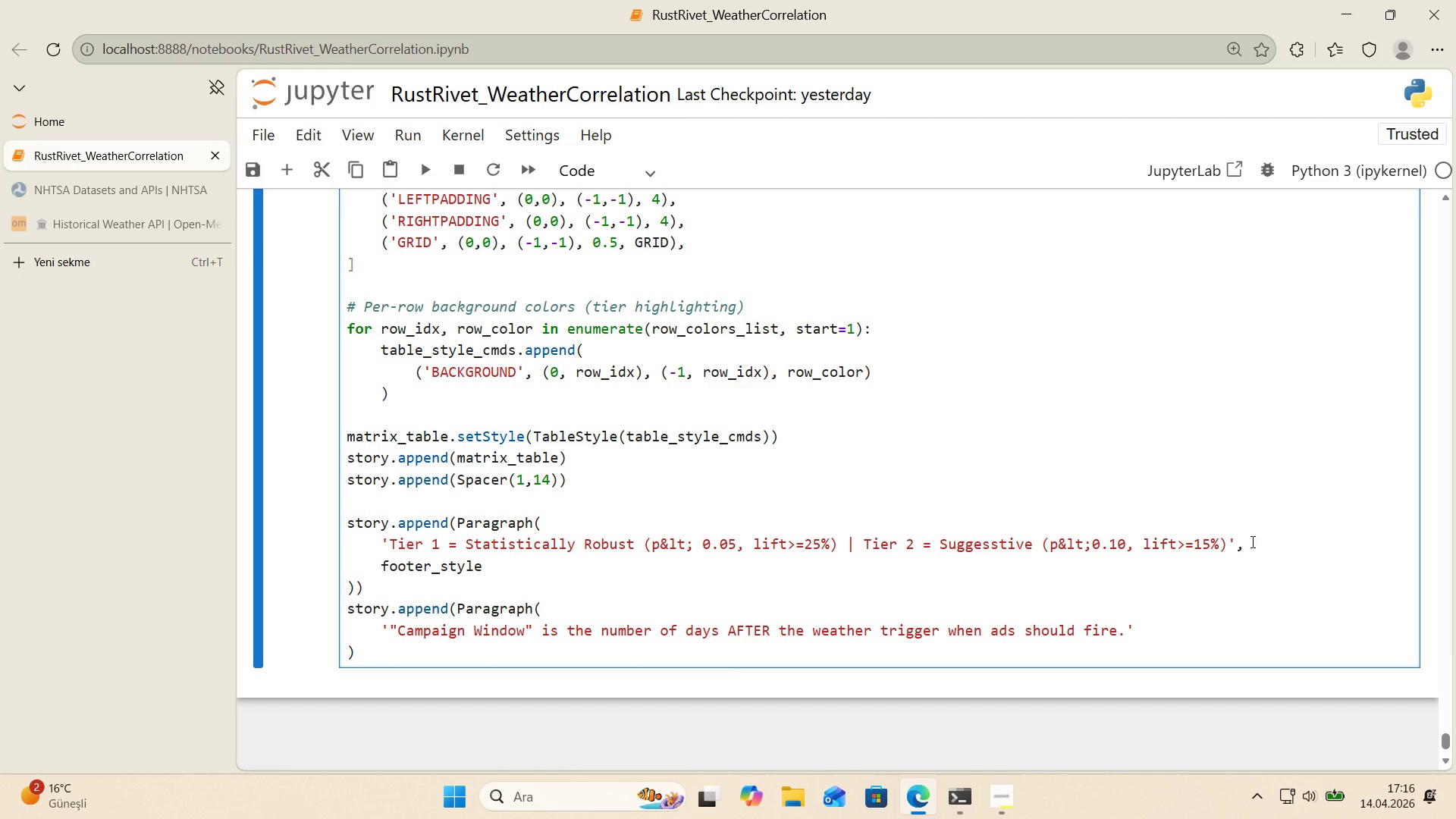 
key(ArrowRight)
 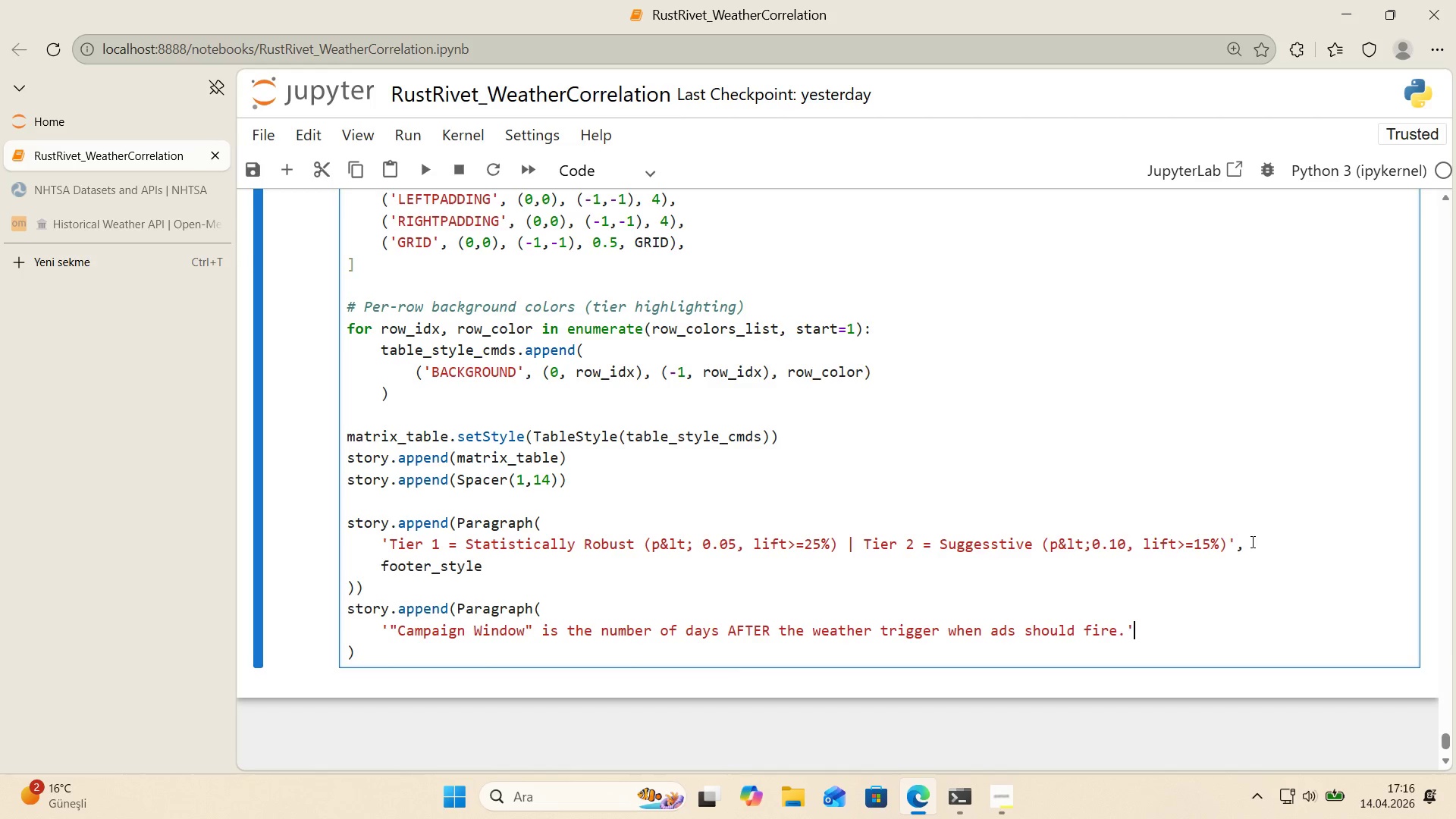 
key(Comma)
 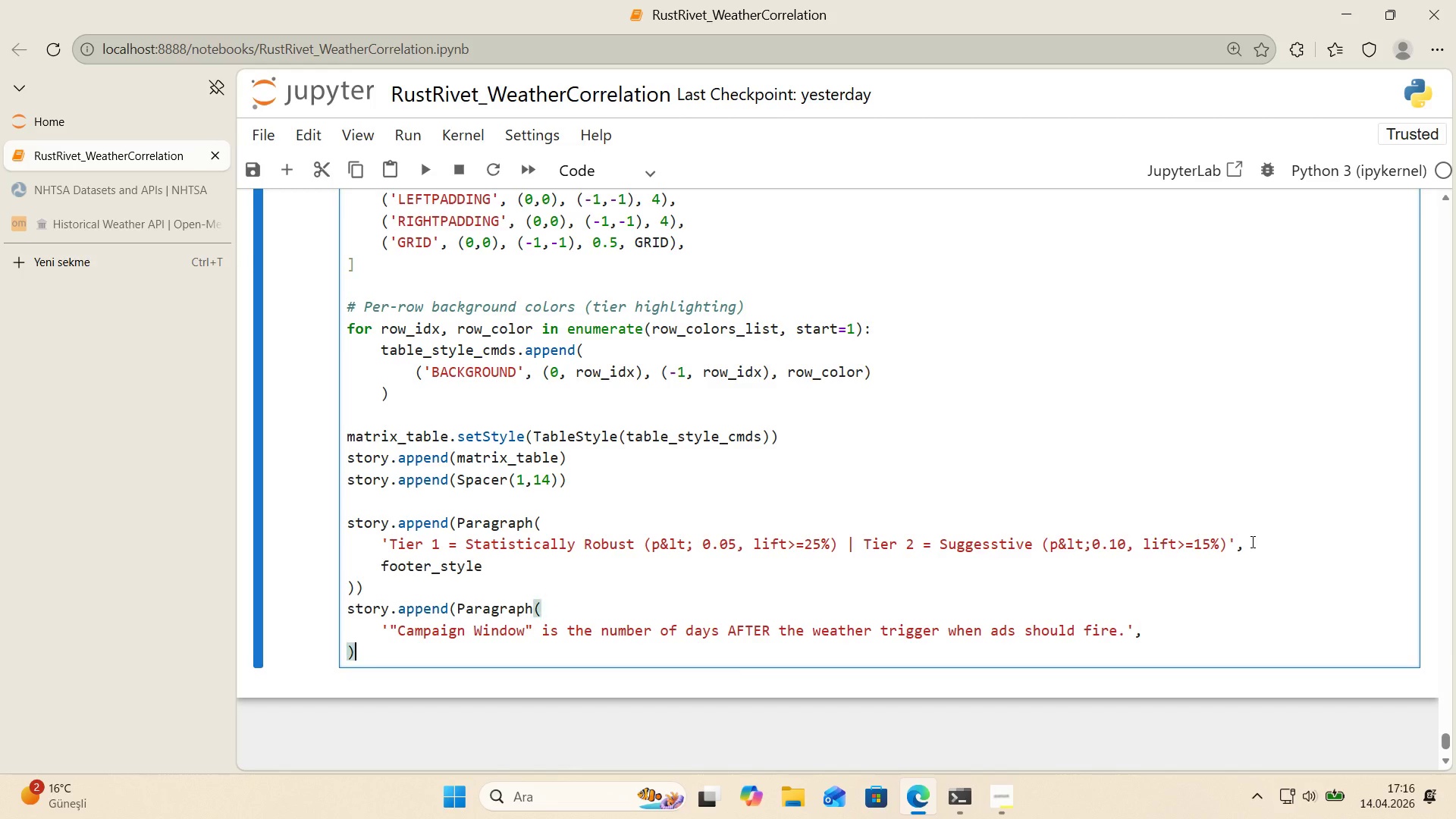 
key(ArrowDown)
 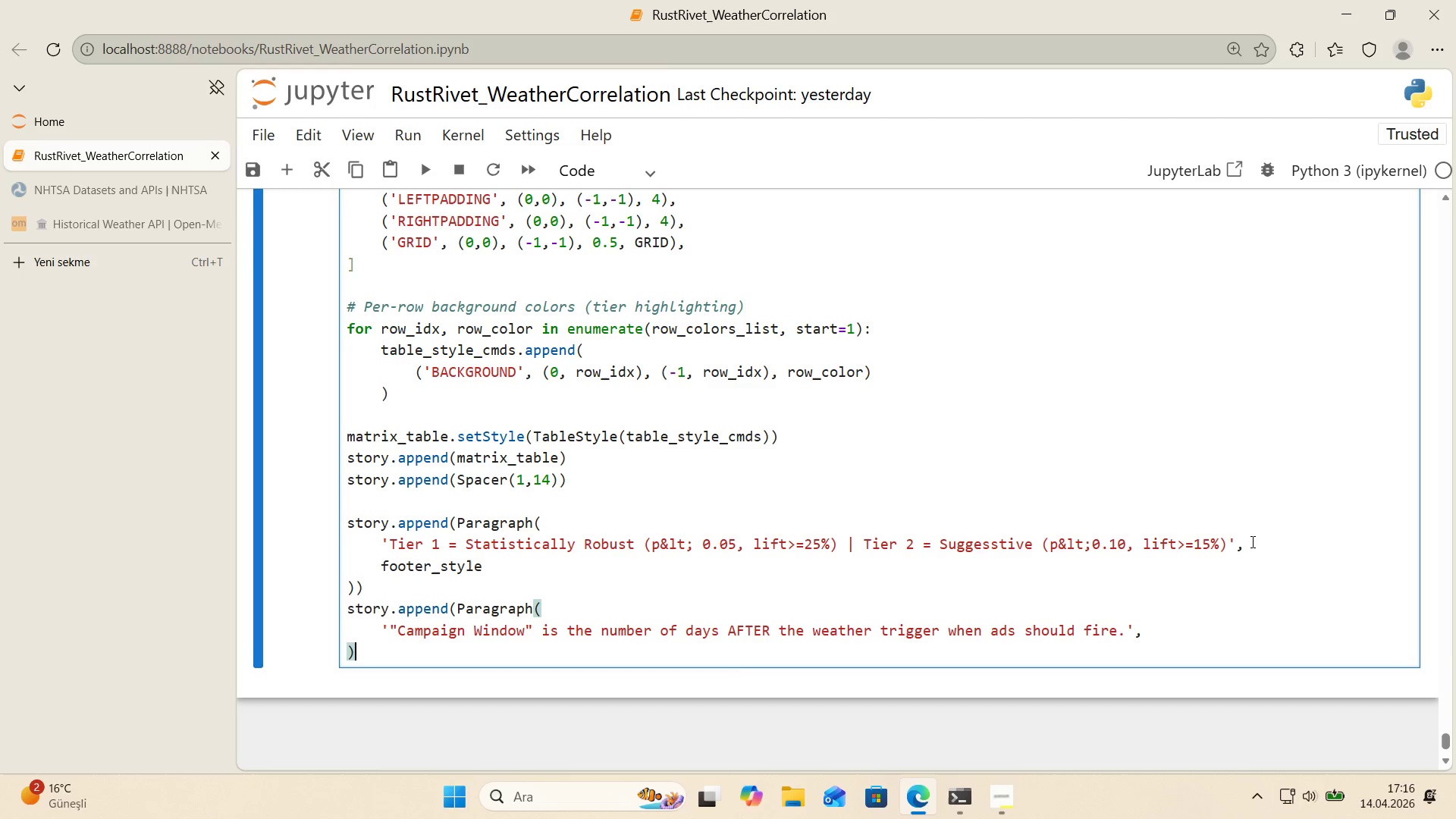 
key(Shift+9)
 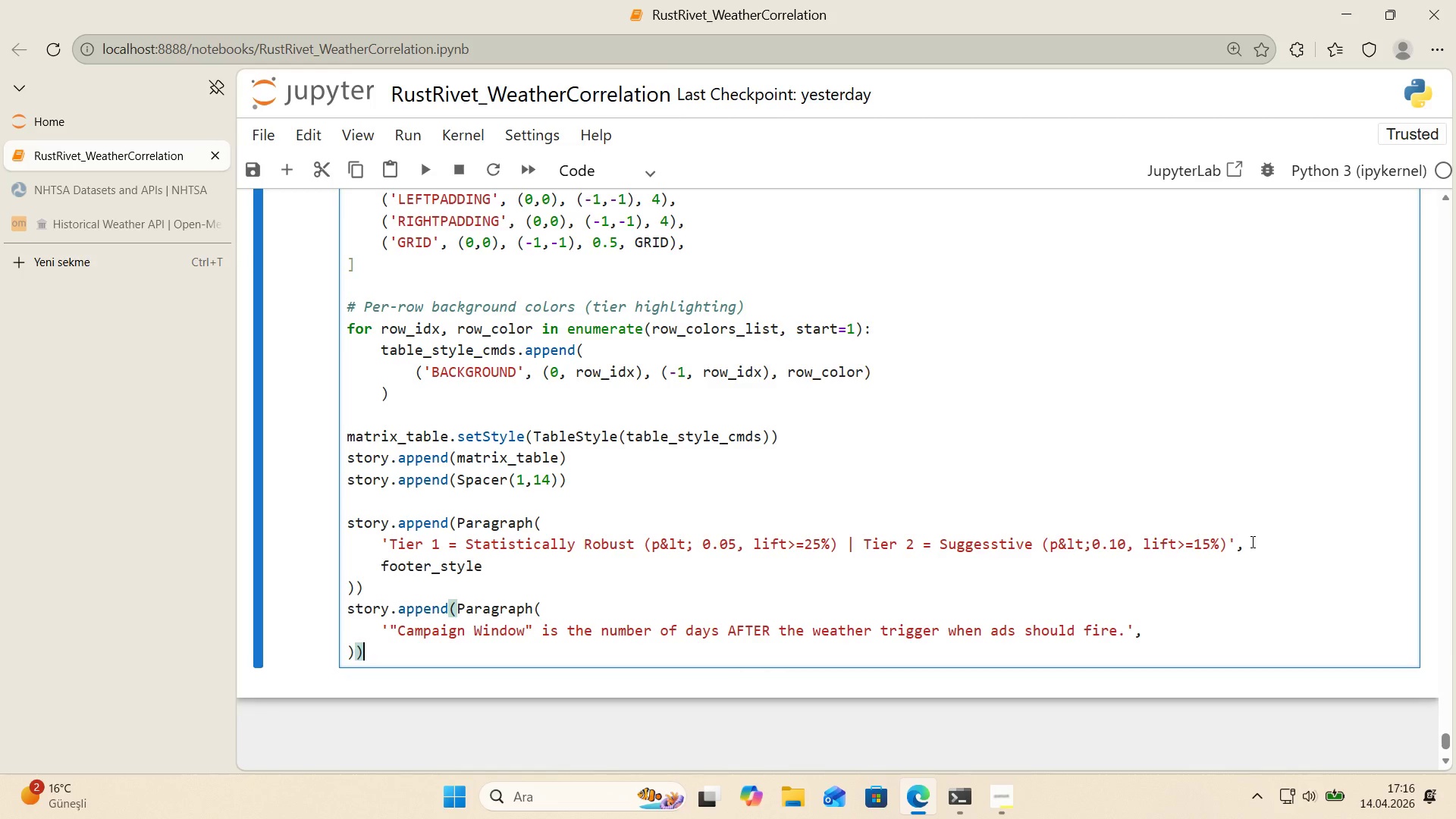 
key(Enter)
 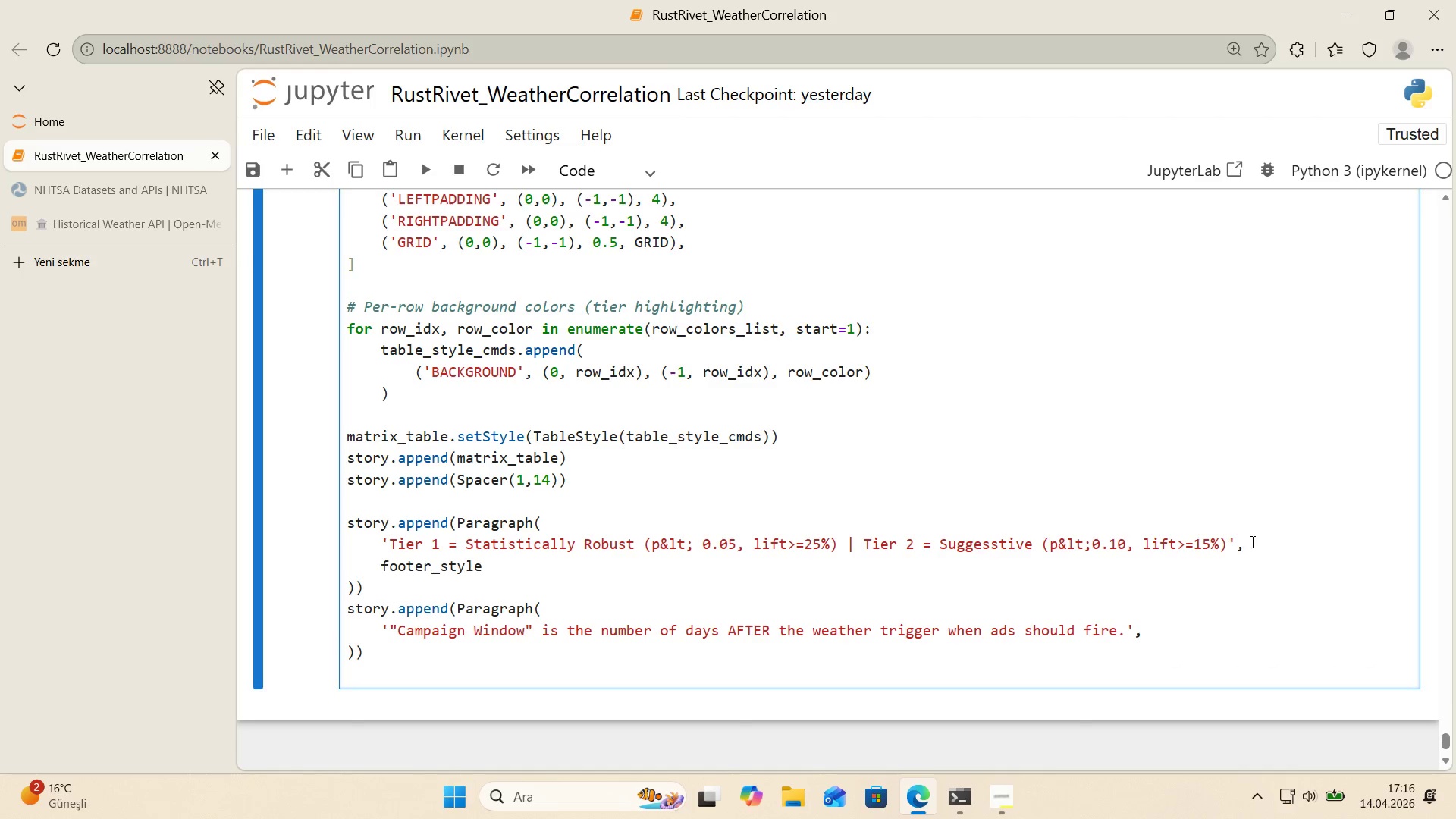 
key(Enter)
 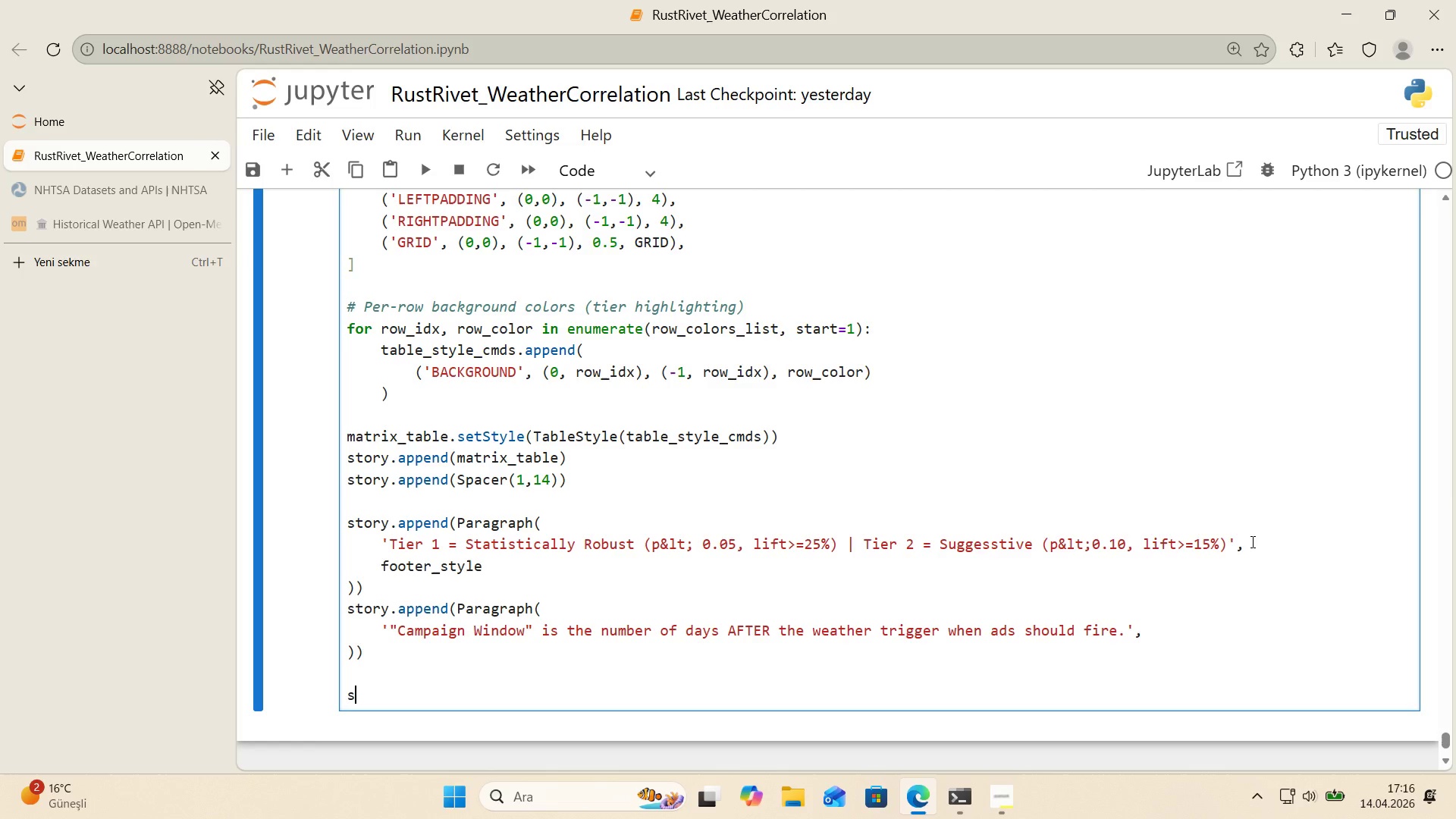 
type(story.append*()
 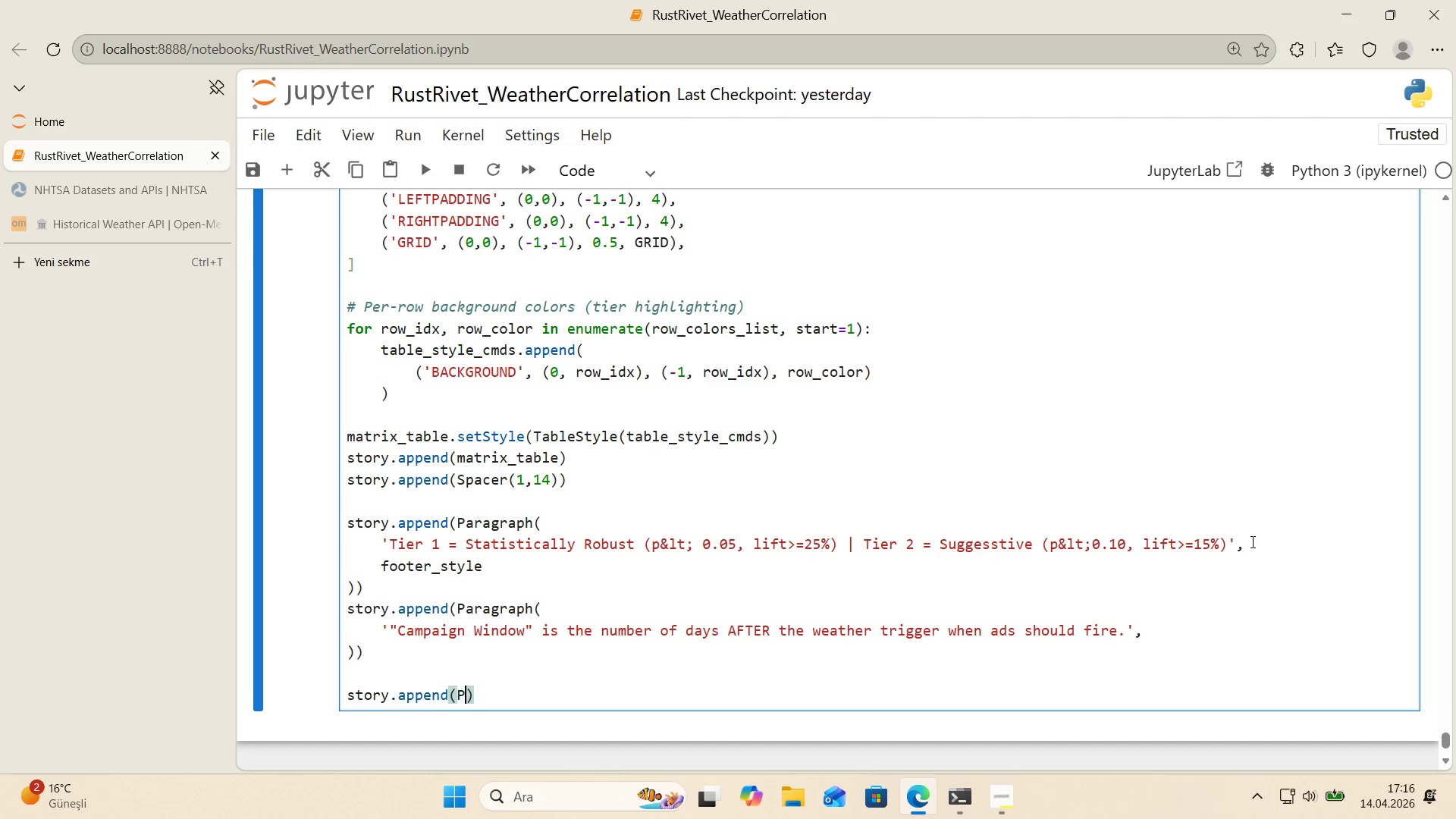 
 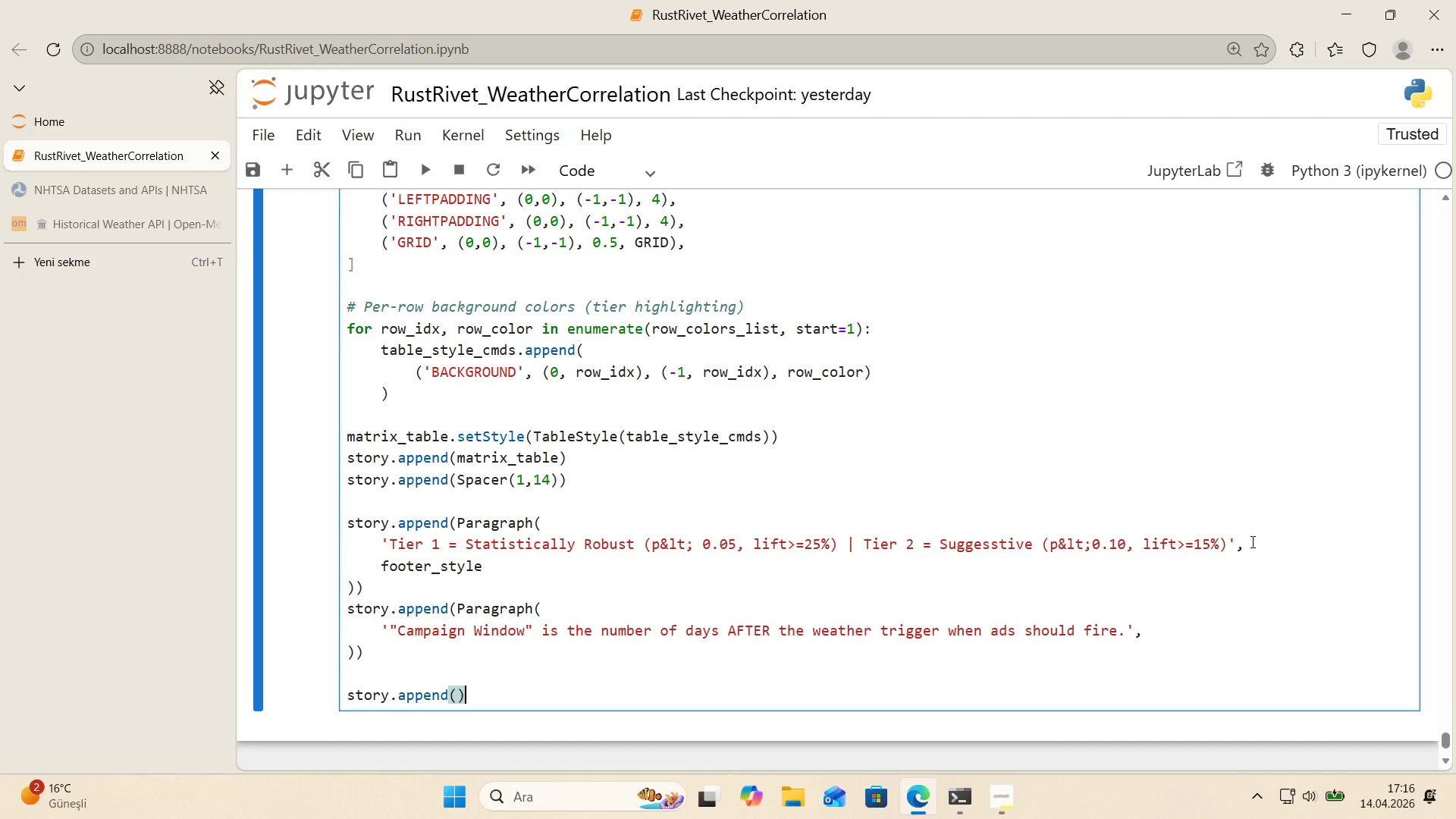 
key(ArrowLeft)
 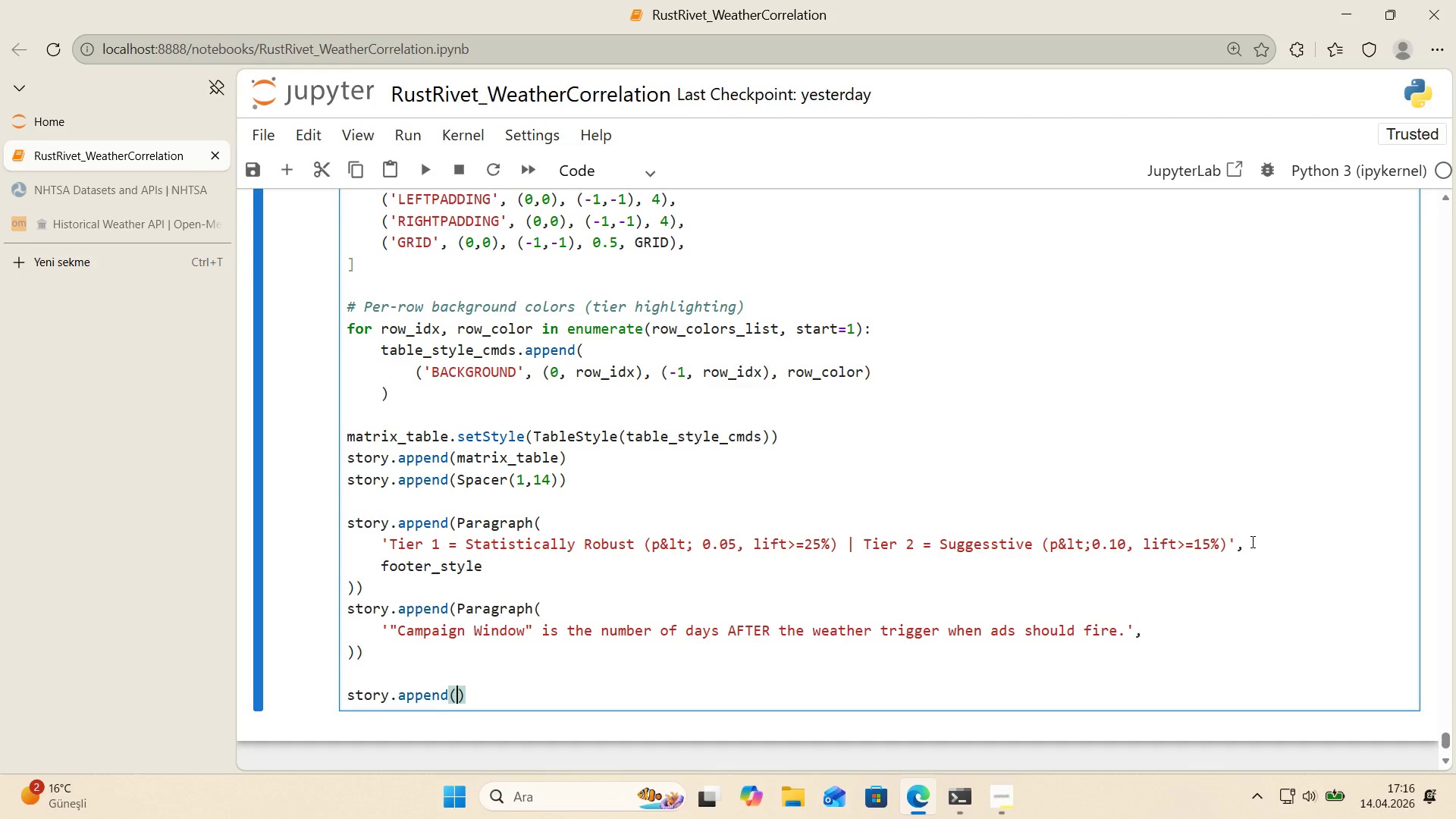 
type(PageN)
key(Backspace)
type(Break*()
 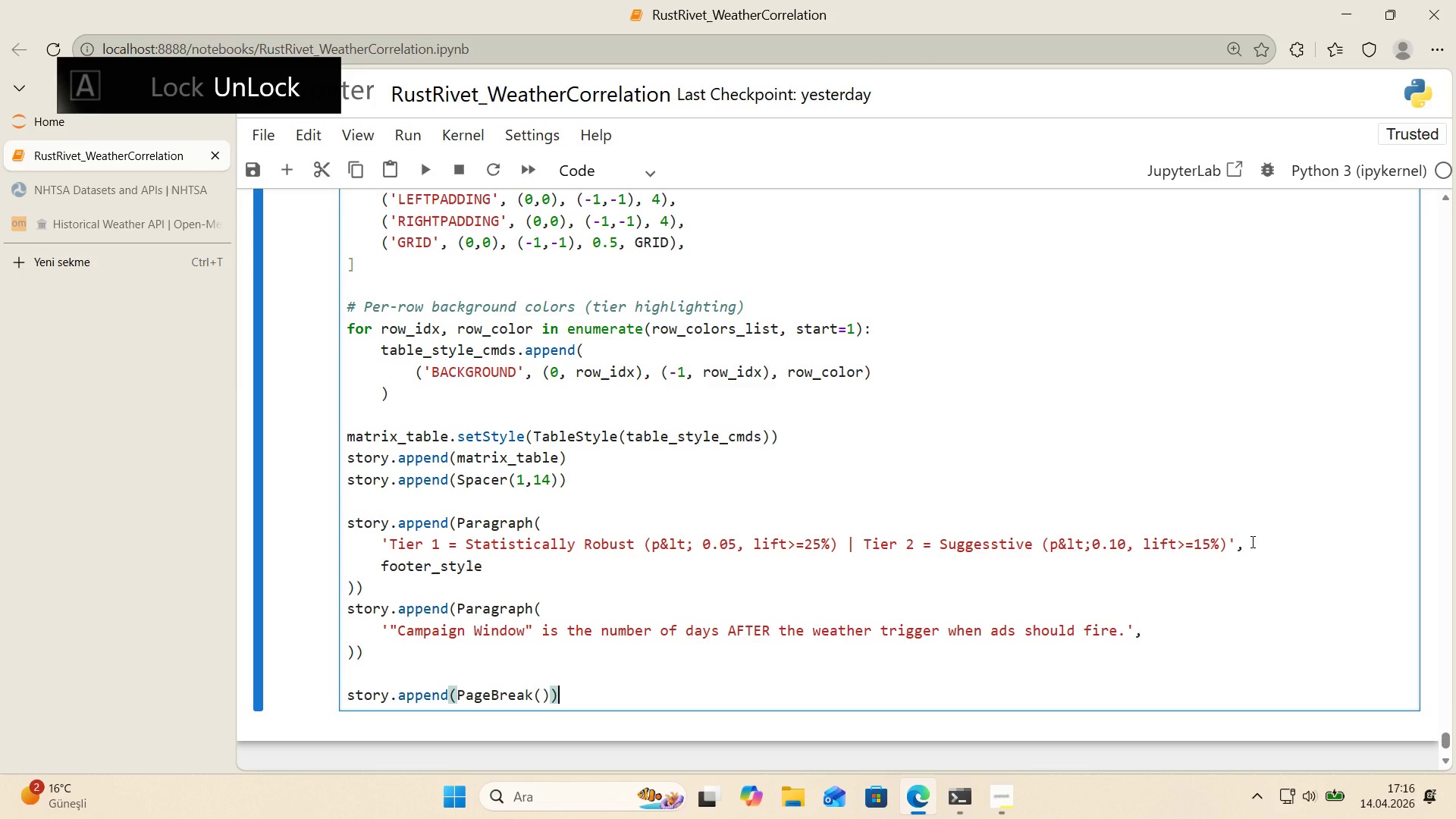 
 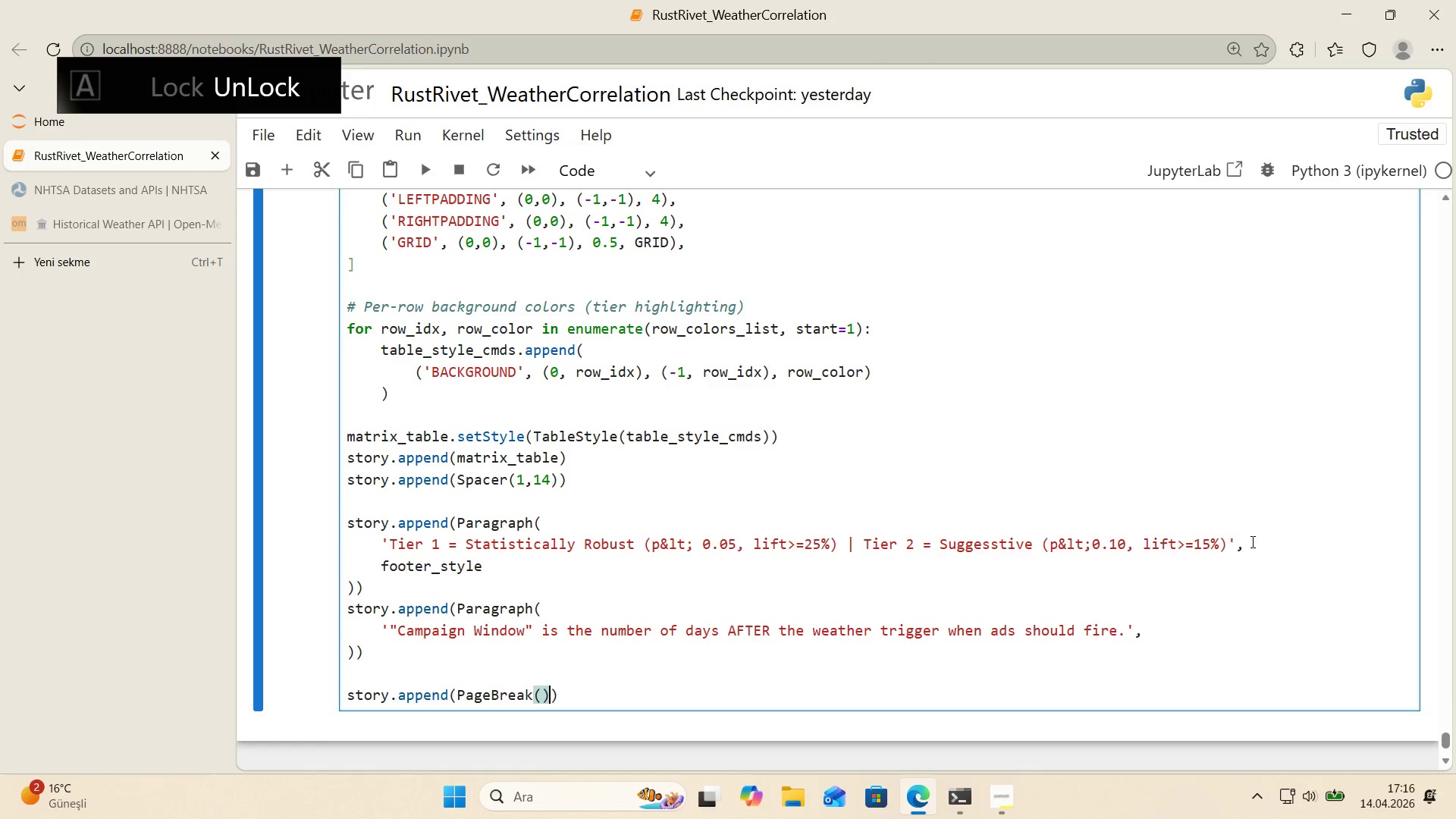 
key(ArrowRight)
 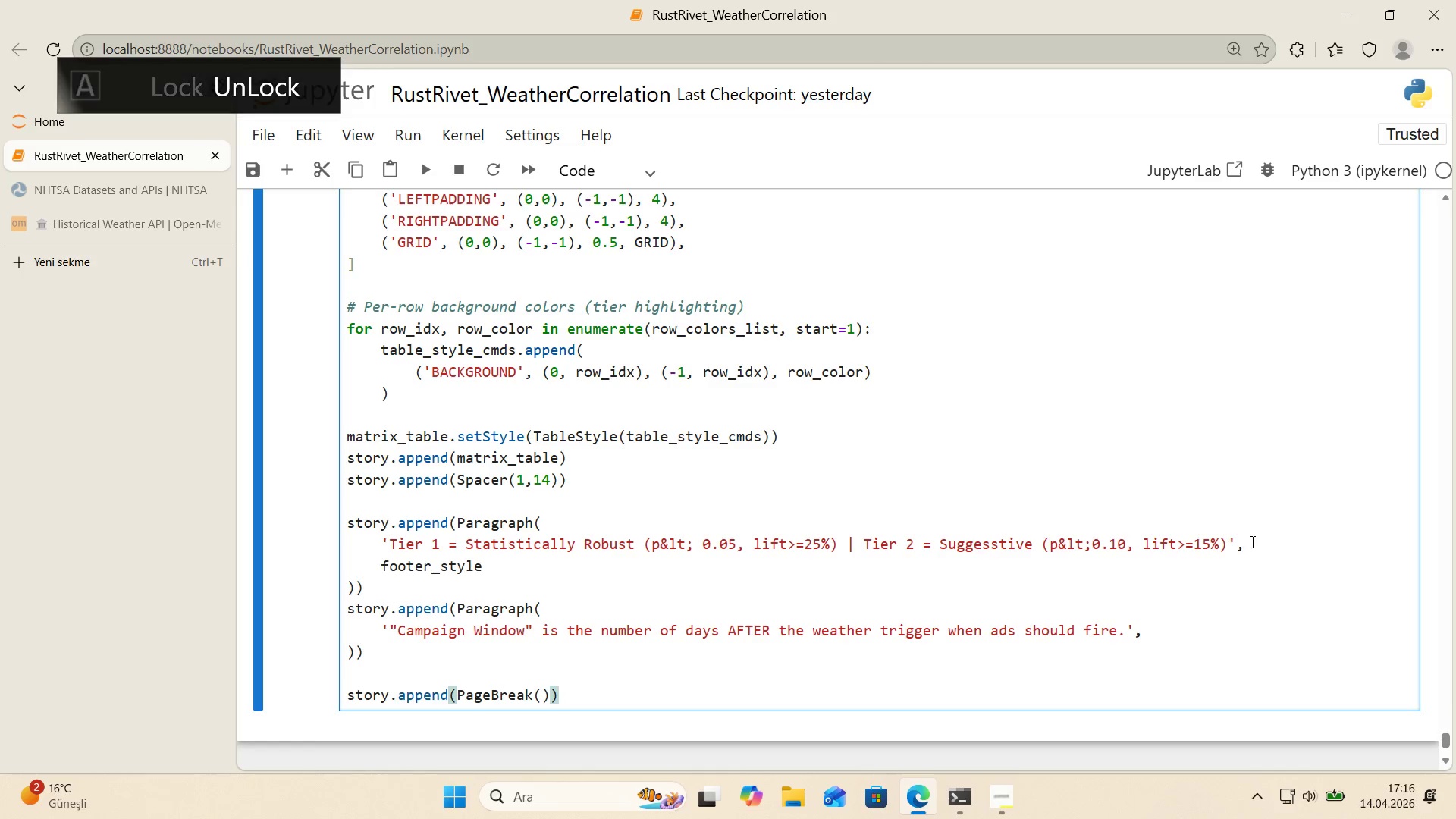 
key(Enter)
 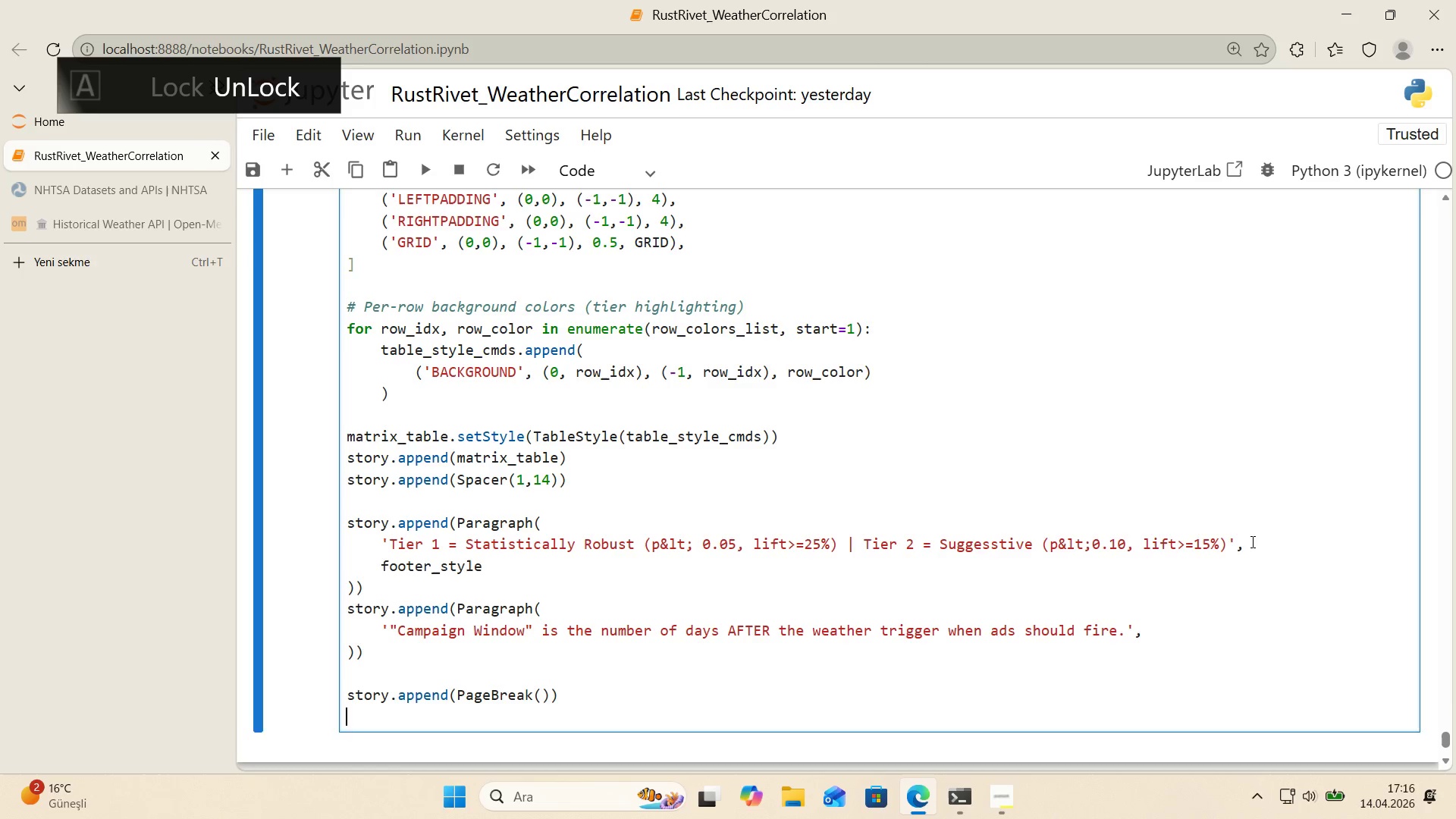 
key(Enter)
 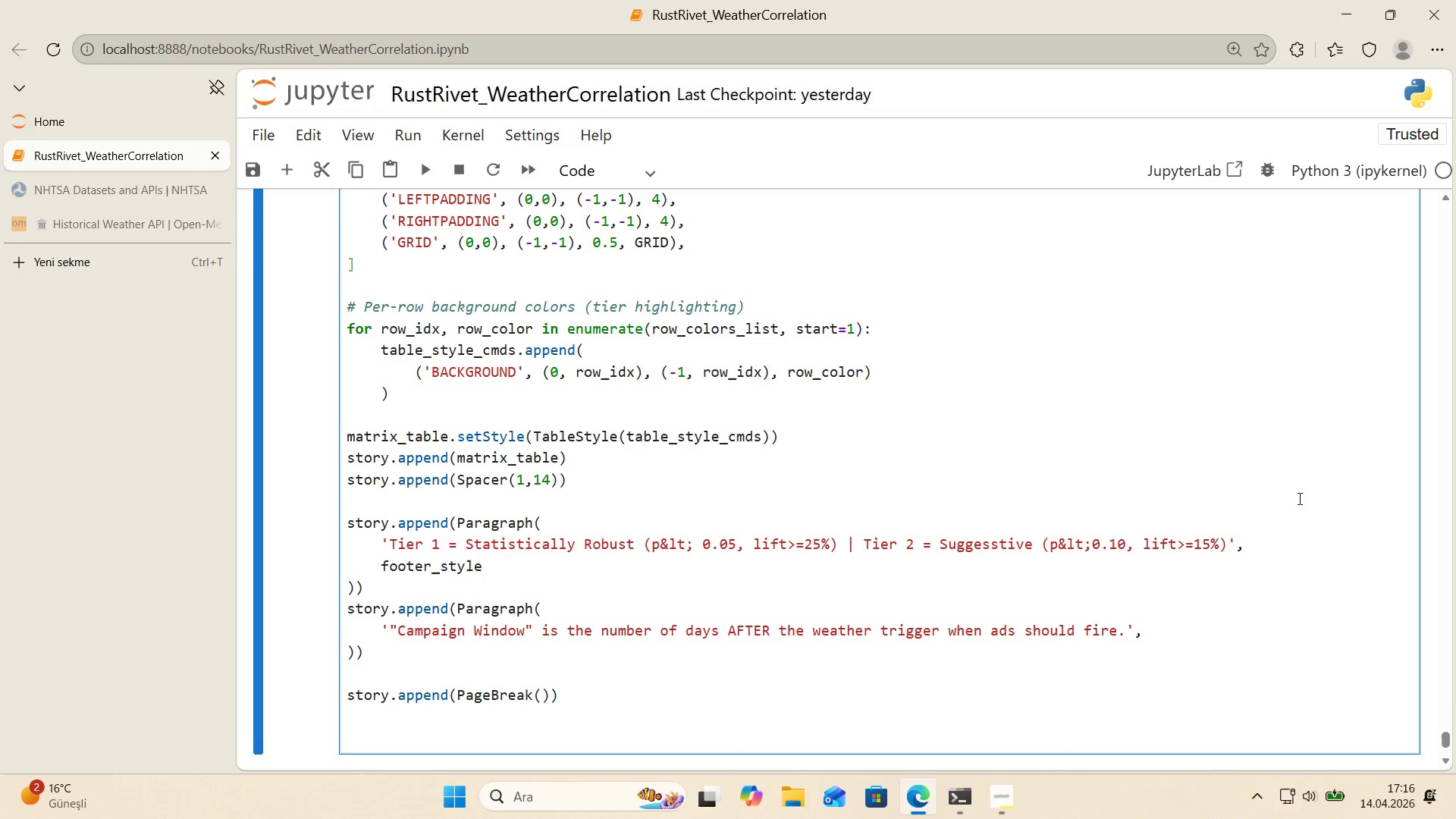 
scroll: coordinate [1294, 498], scroll_direction: down, amount: 1.0
 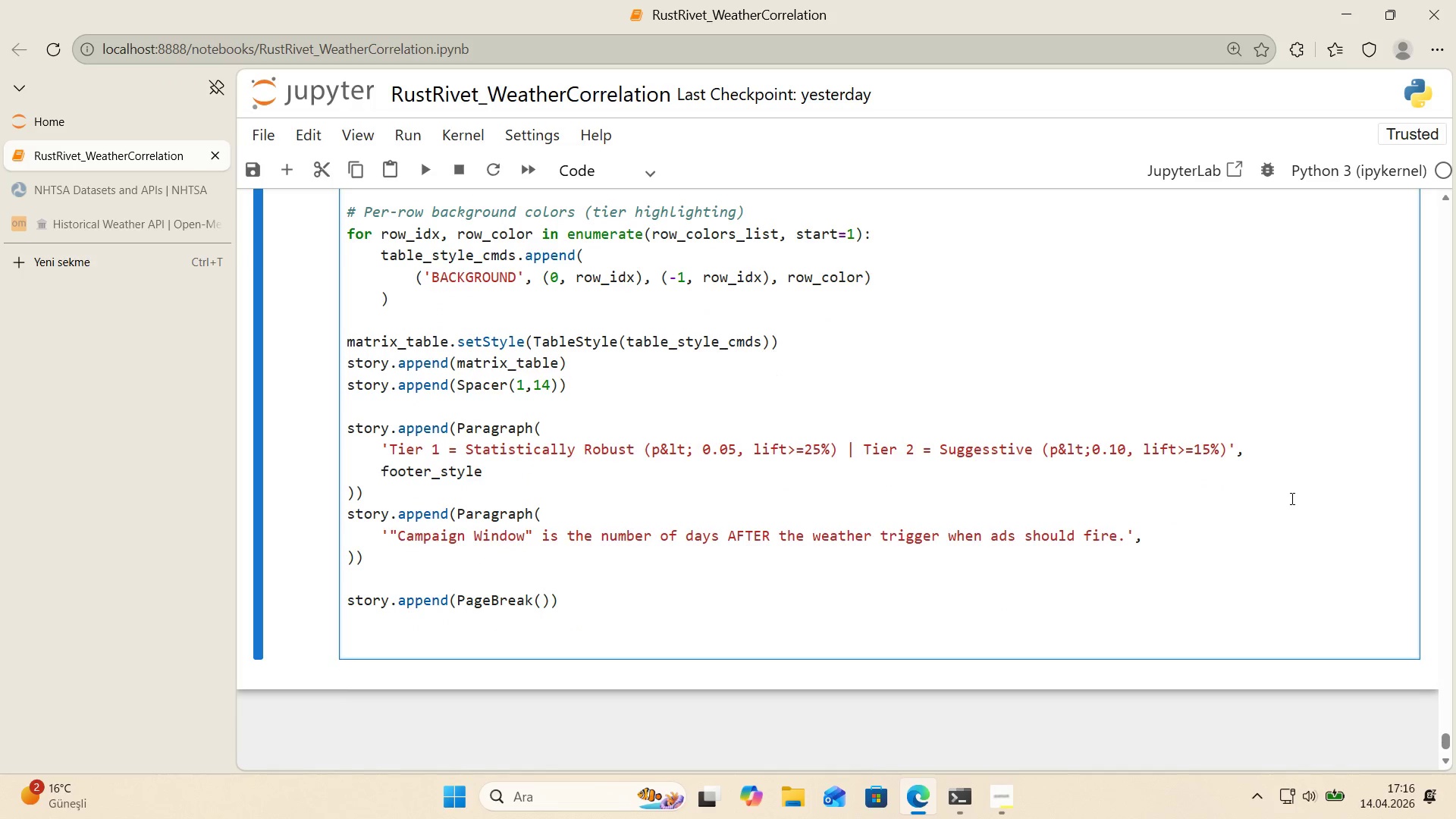 
key(Alt+Control+AltRight)
 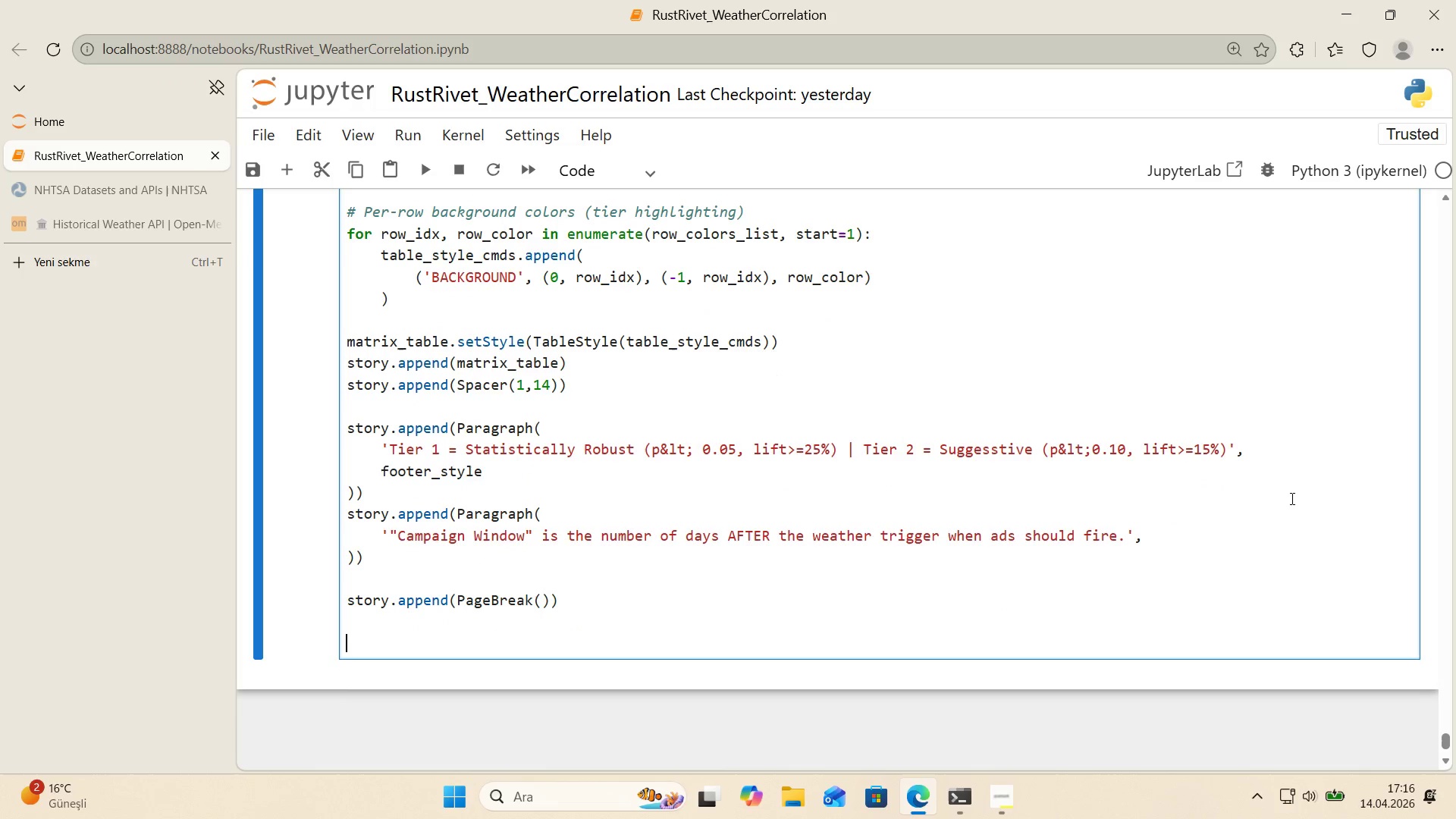 
key(Control+ControlLeft)
 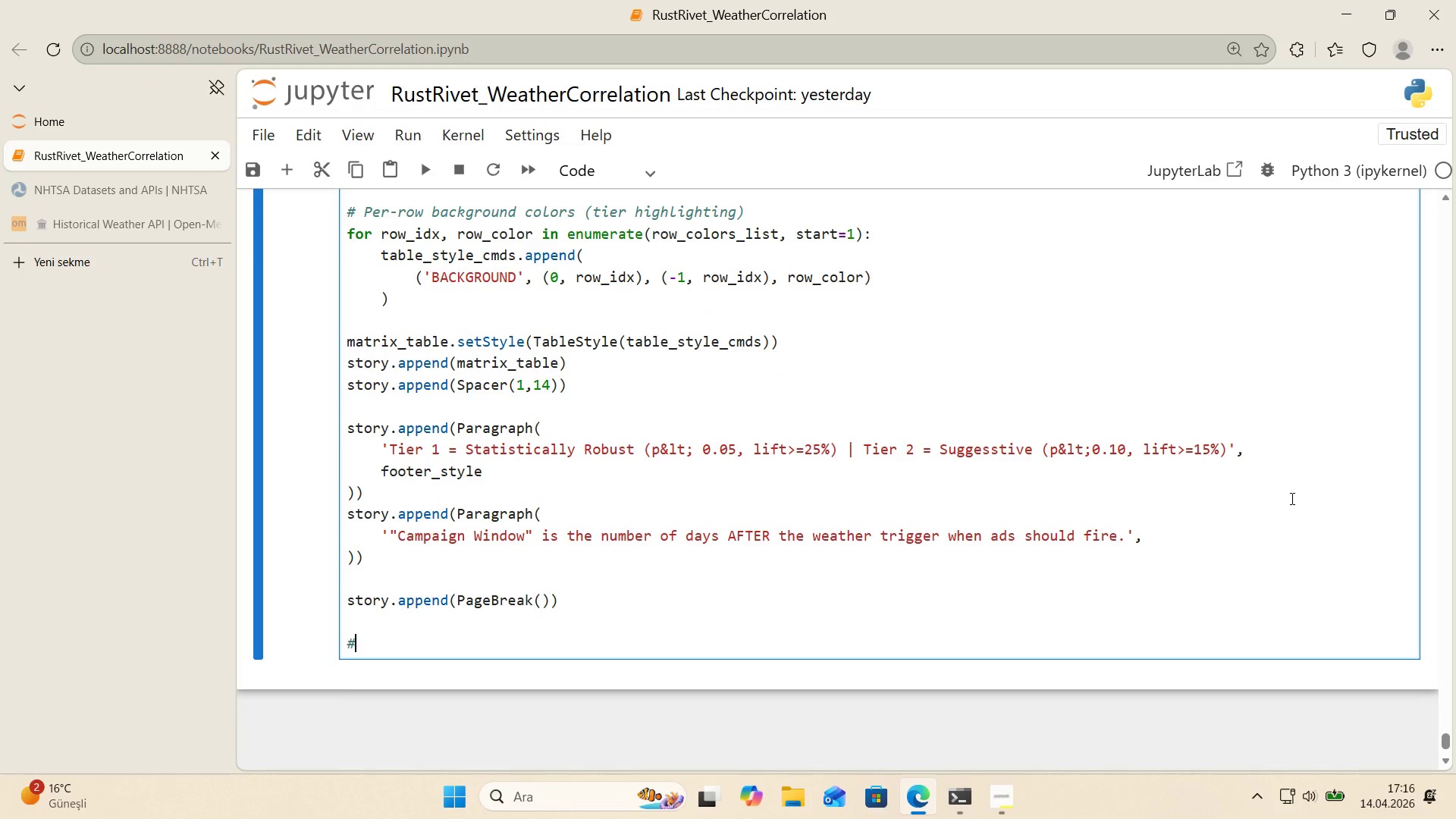 
key(Alt+Control+3)
 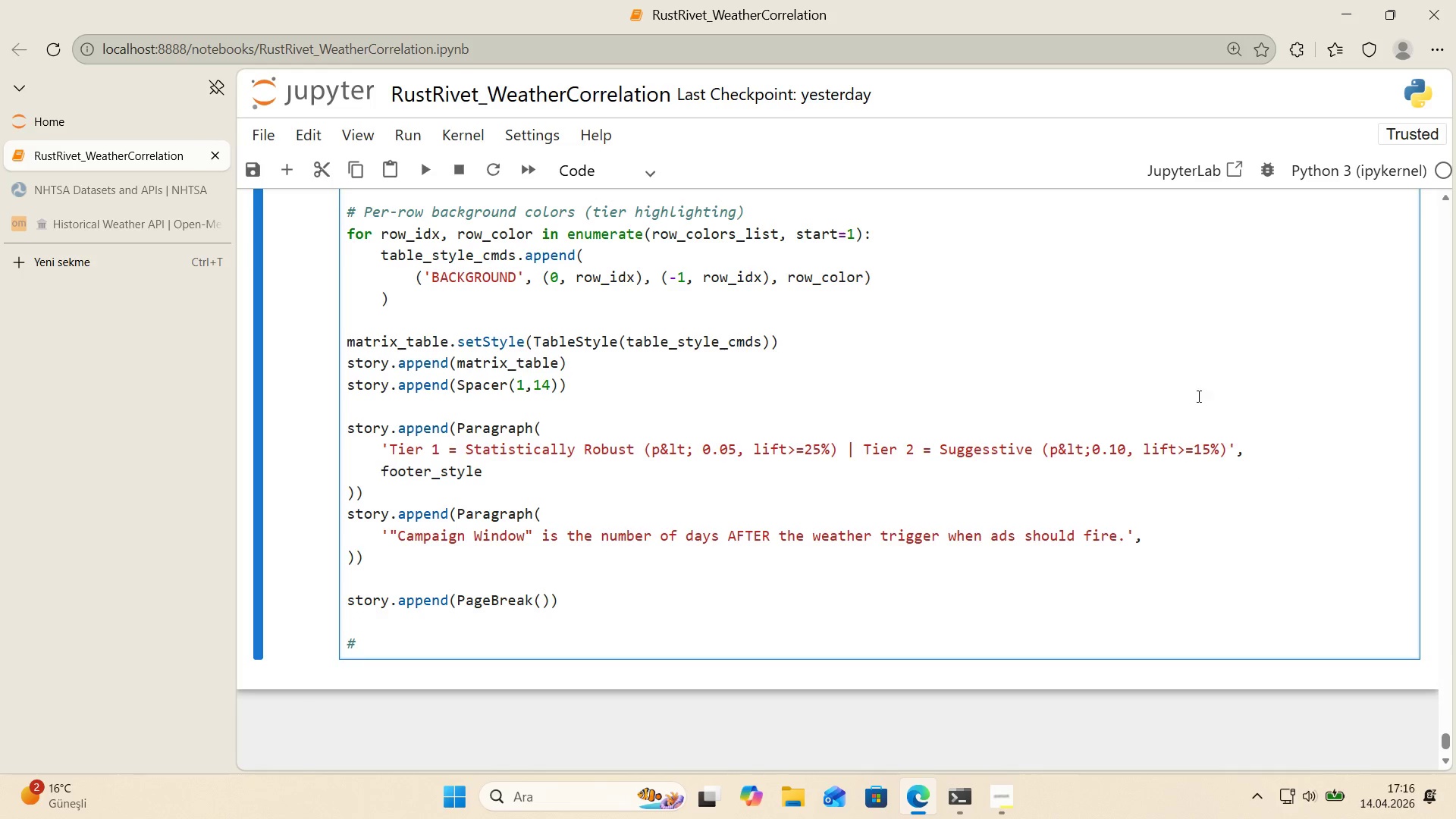 
scroll: coordinate [673, 384], scroll_direction: up, amount: 18.0
 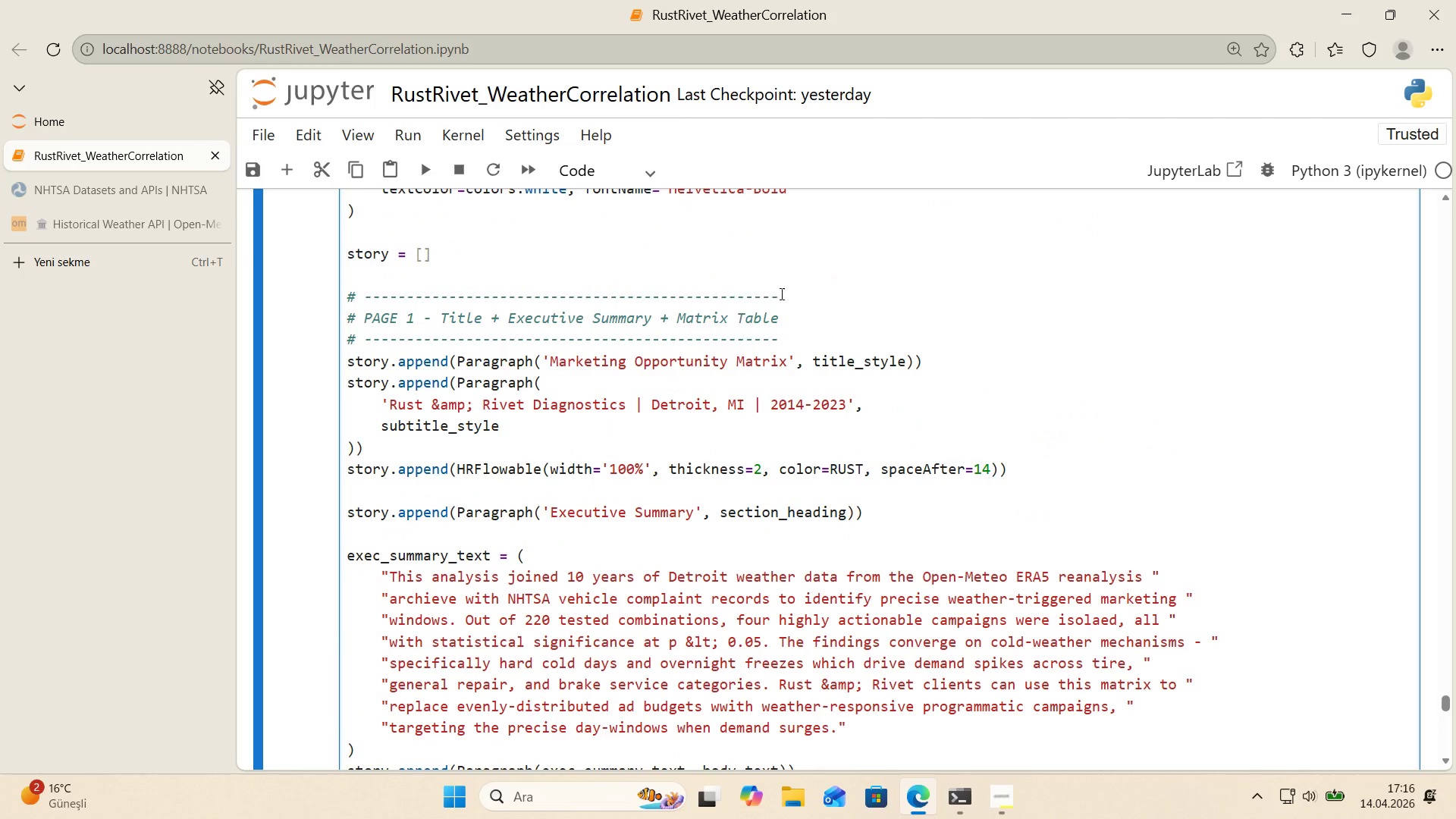 
left_click_drag(start_coordinate=[784, 294], to_coordinate=[349, 300])
 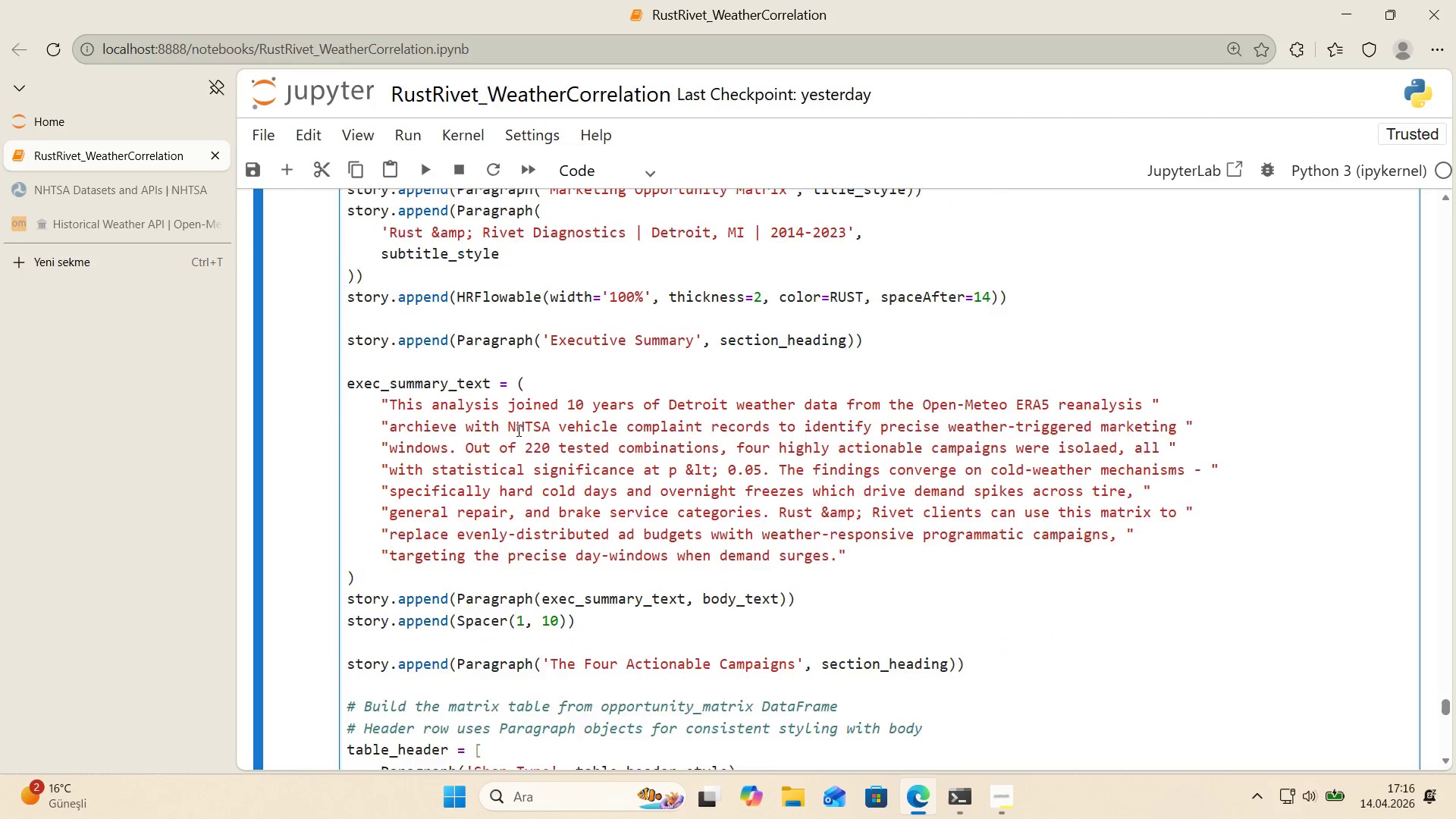 
key(Control+ControlLeft)
 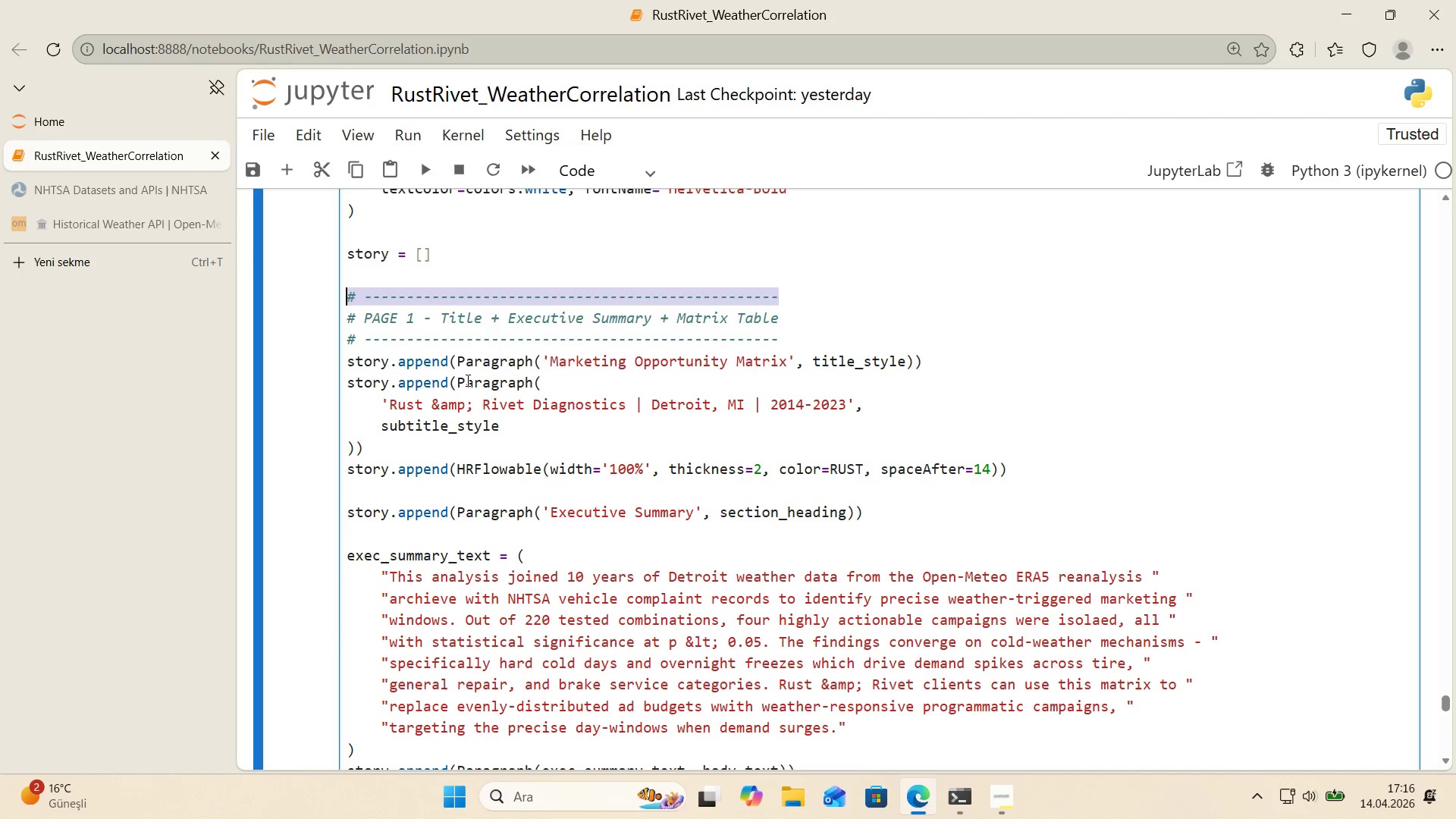 
key(Control+C)
 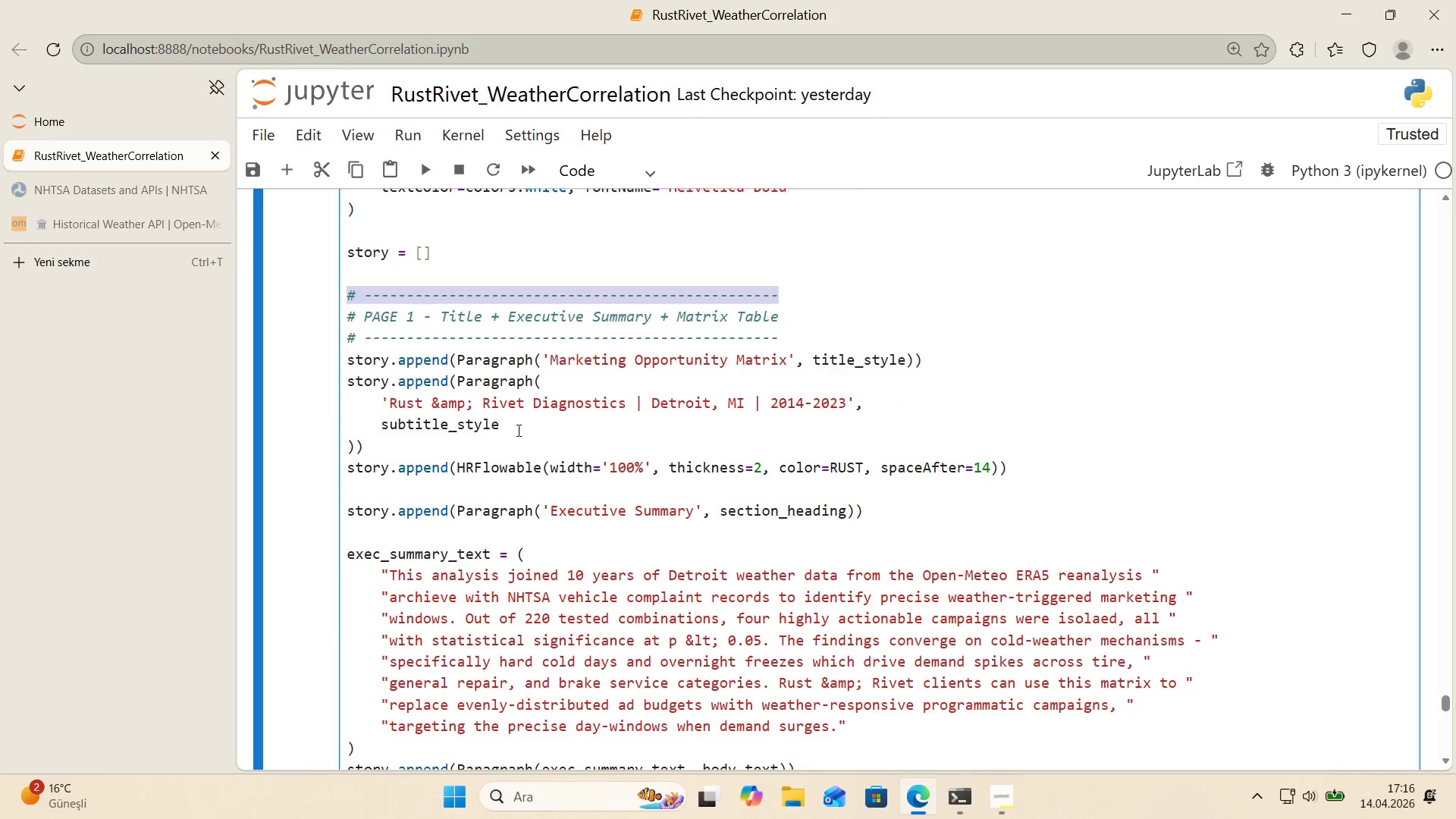 
scroll: coordinate [472, 431], scroll_direction: down, amount: 20.0
 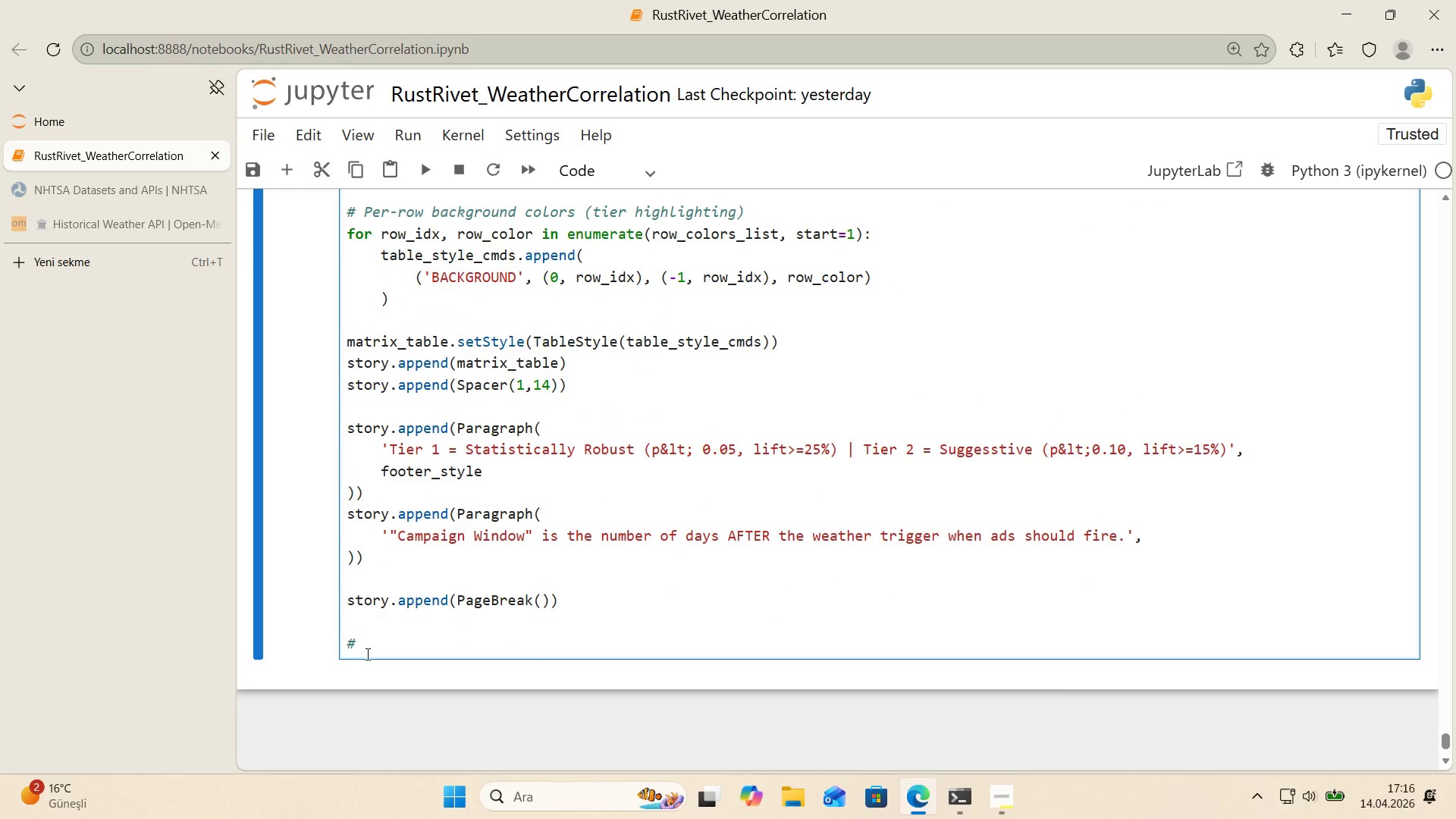 
left_click_drag(start_coordinate=[360, 645], to_coordinate=[334, 645])
 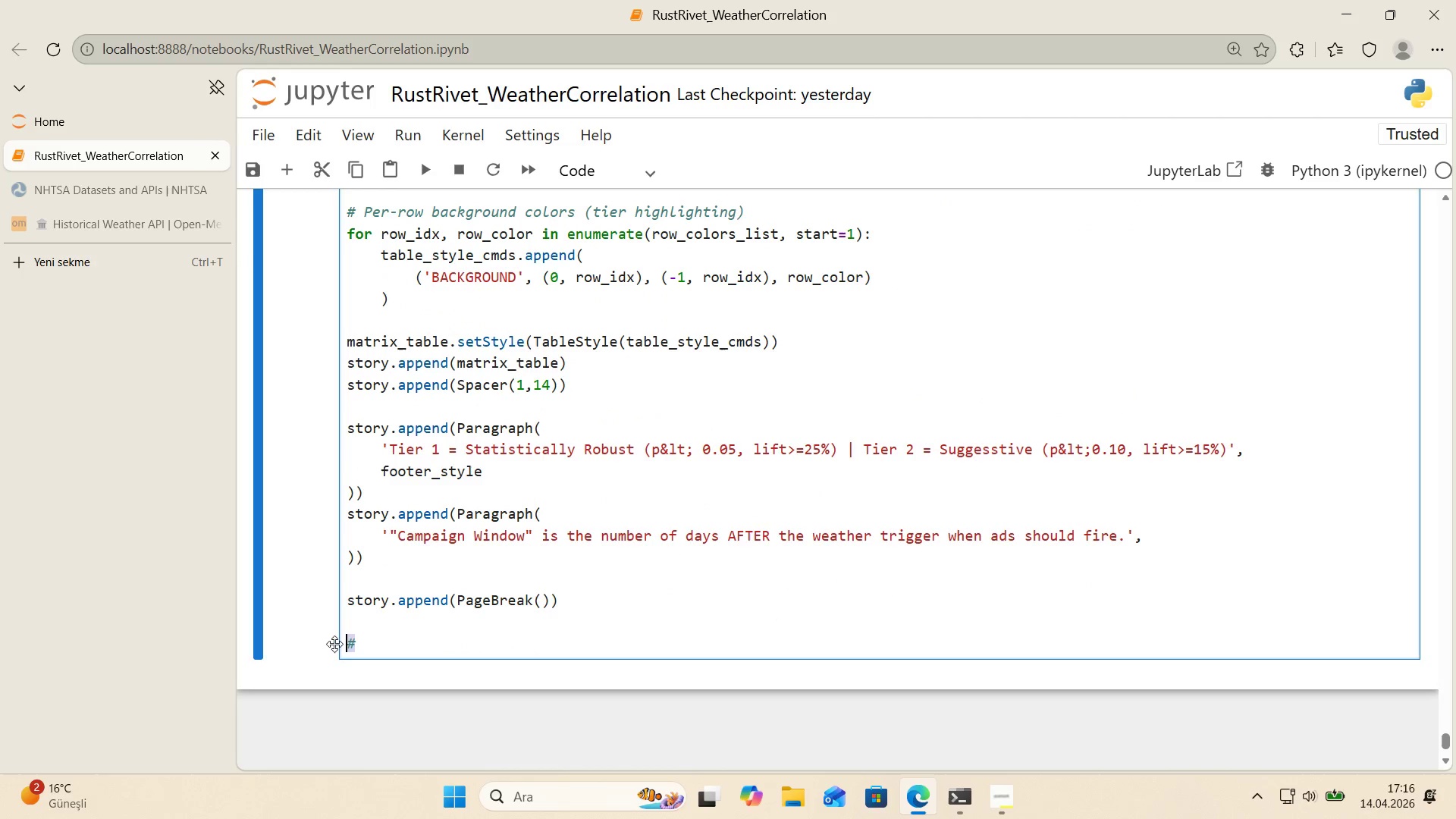 
key(Control+ControlLeft)
 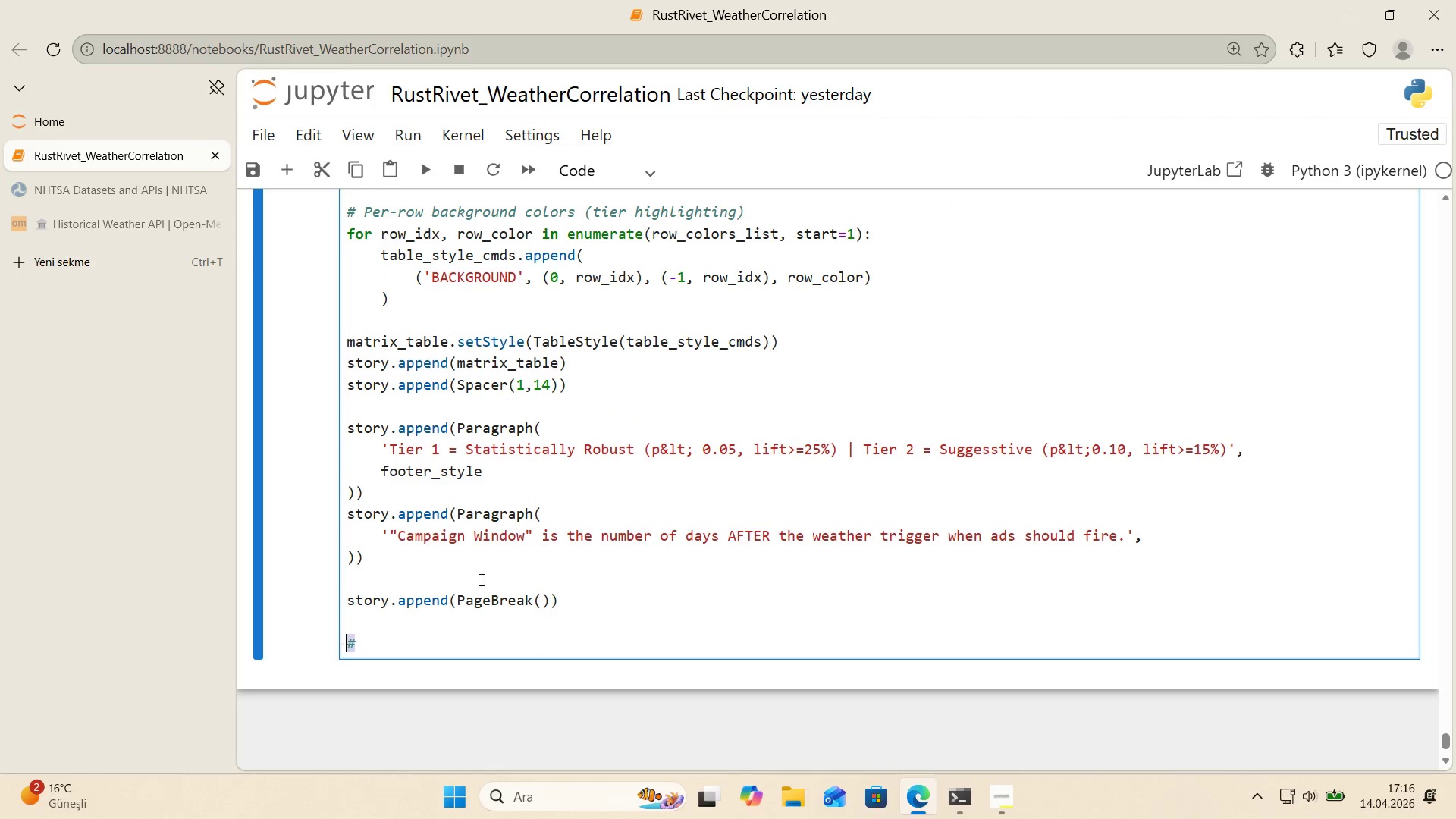 
key(Control+V)
 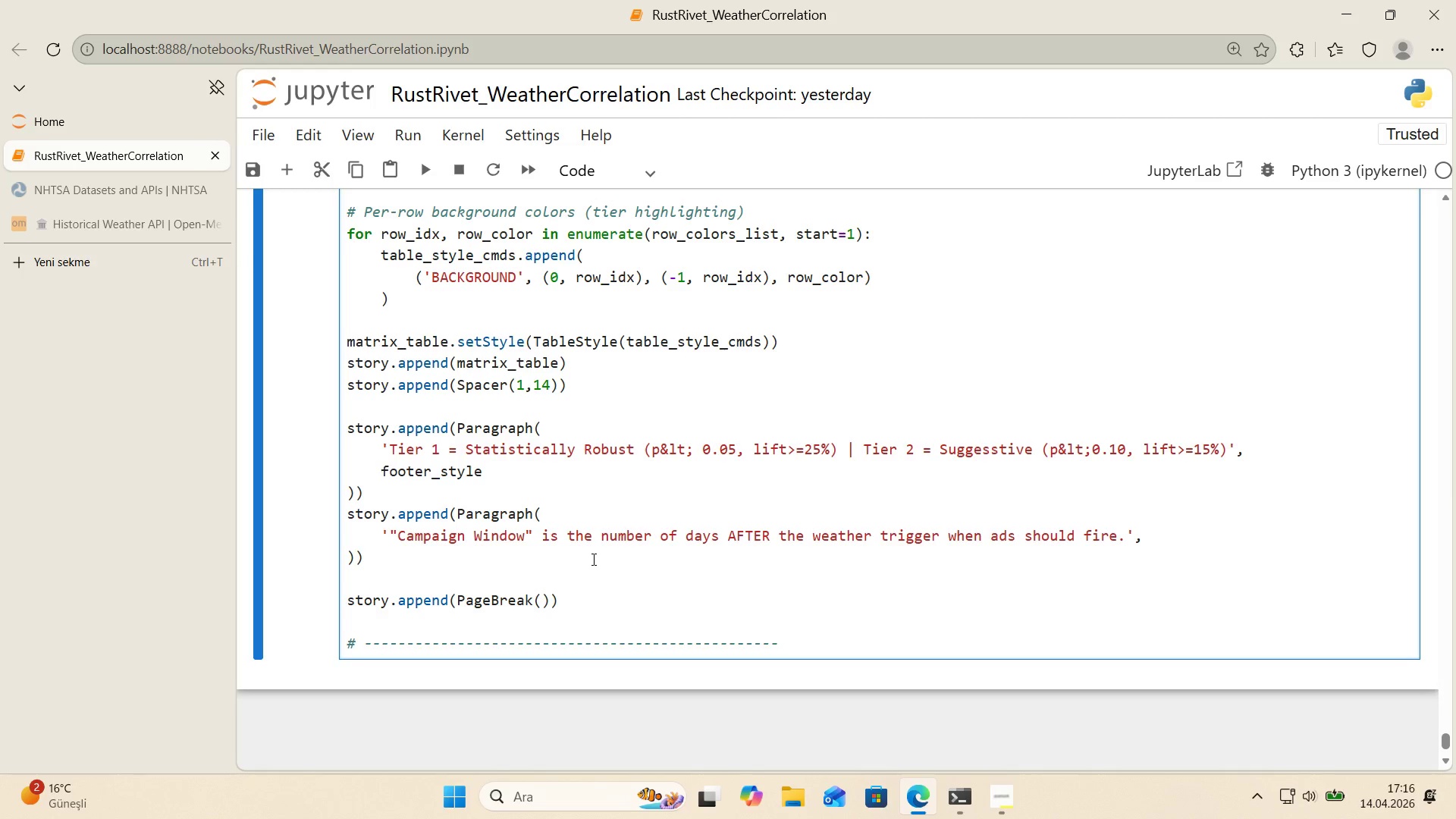 
key(Enter)
 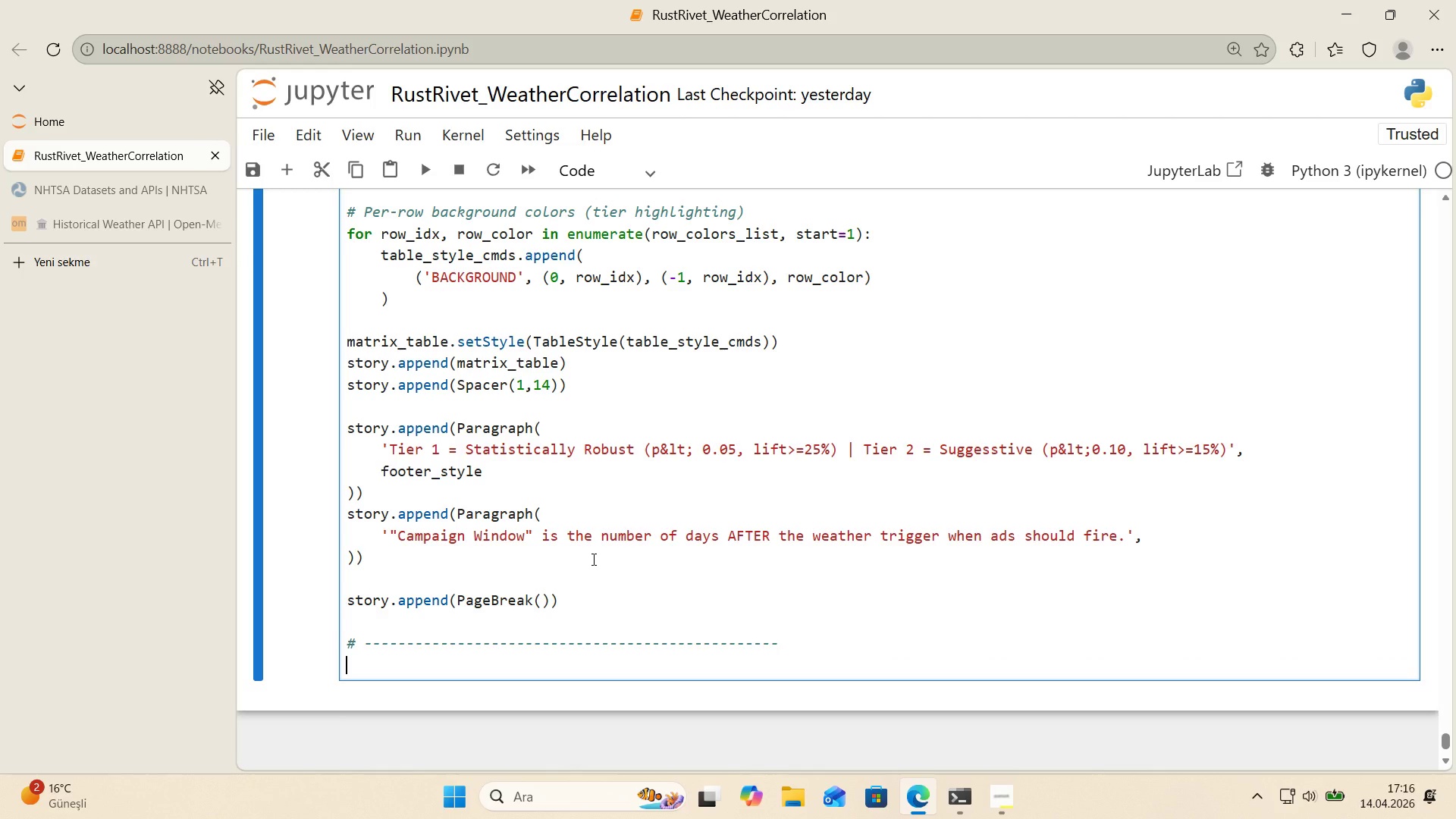 
key(Alt+Control+AltRight)
 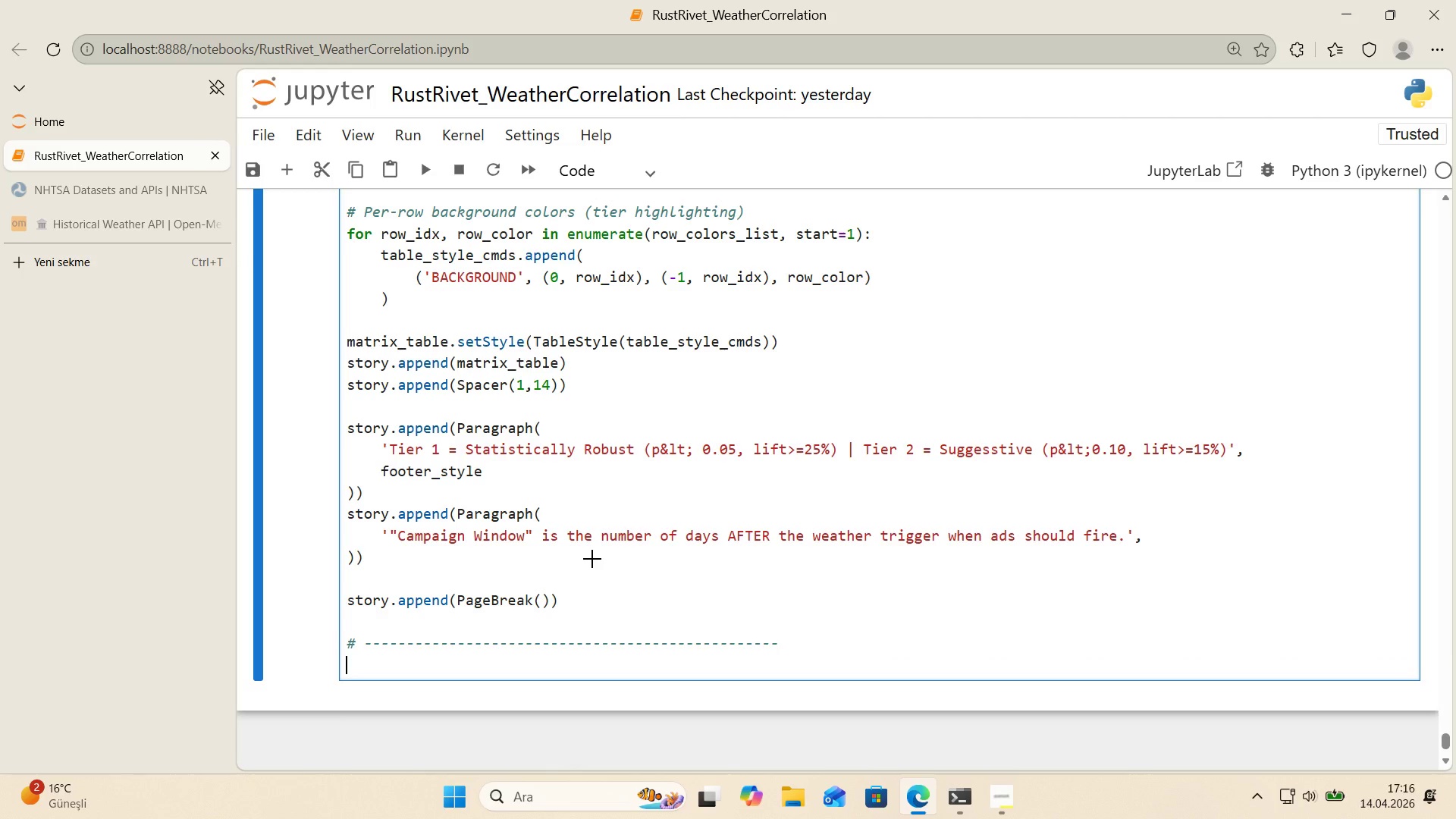 
key(Control+ControlLeft)
 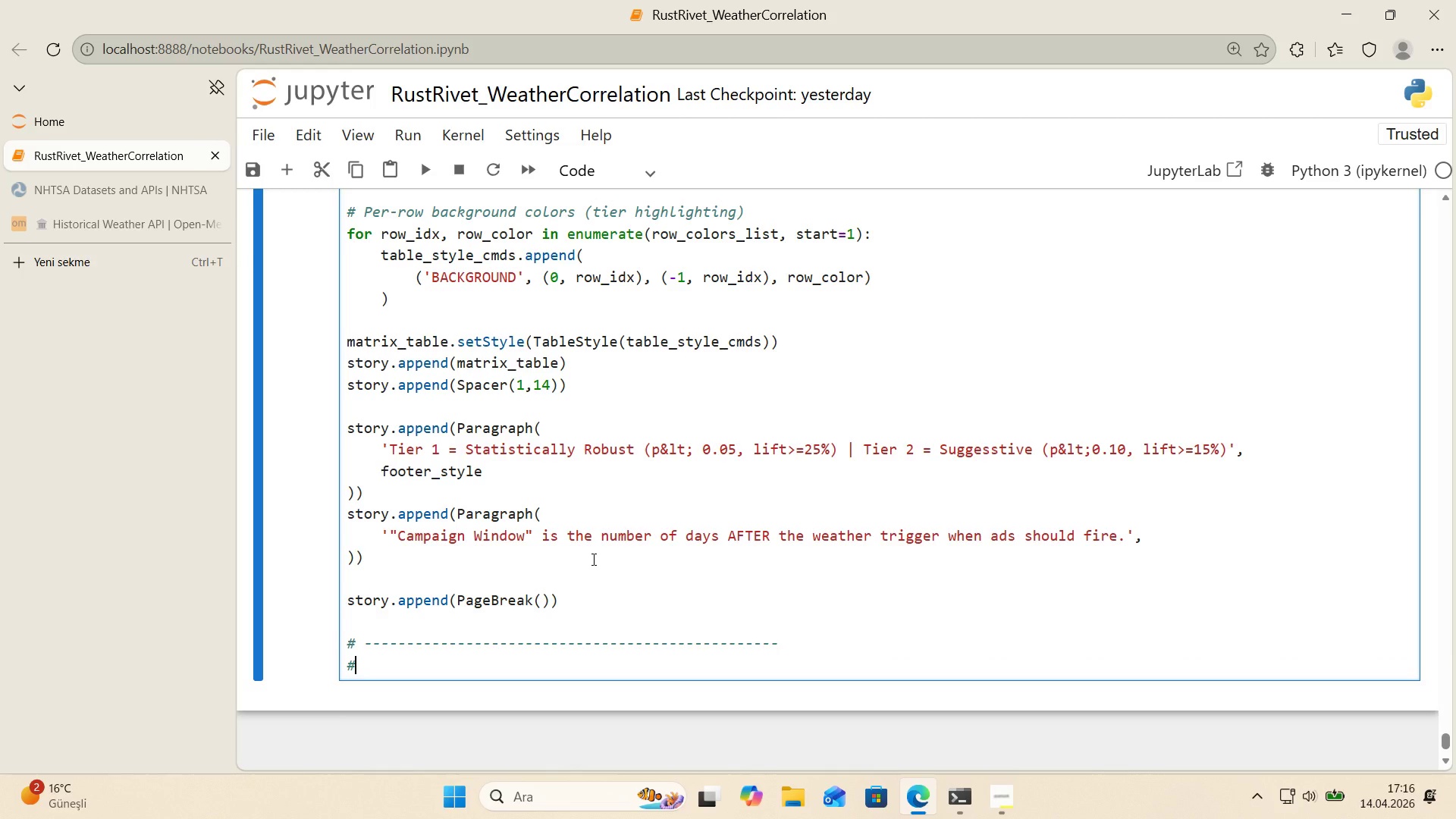 
key(Alt+Control+3)
 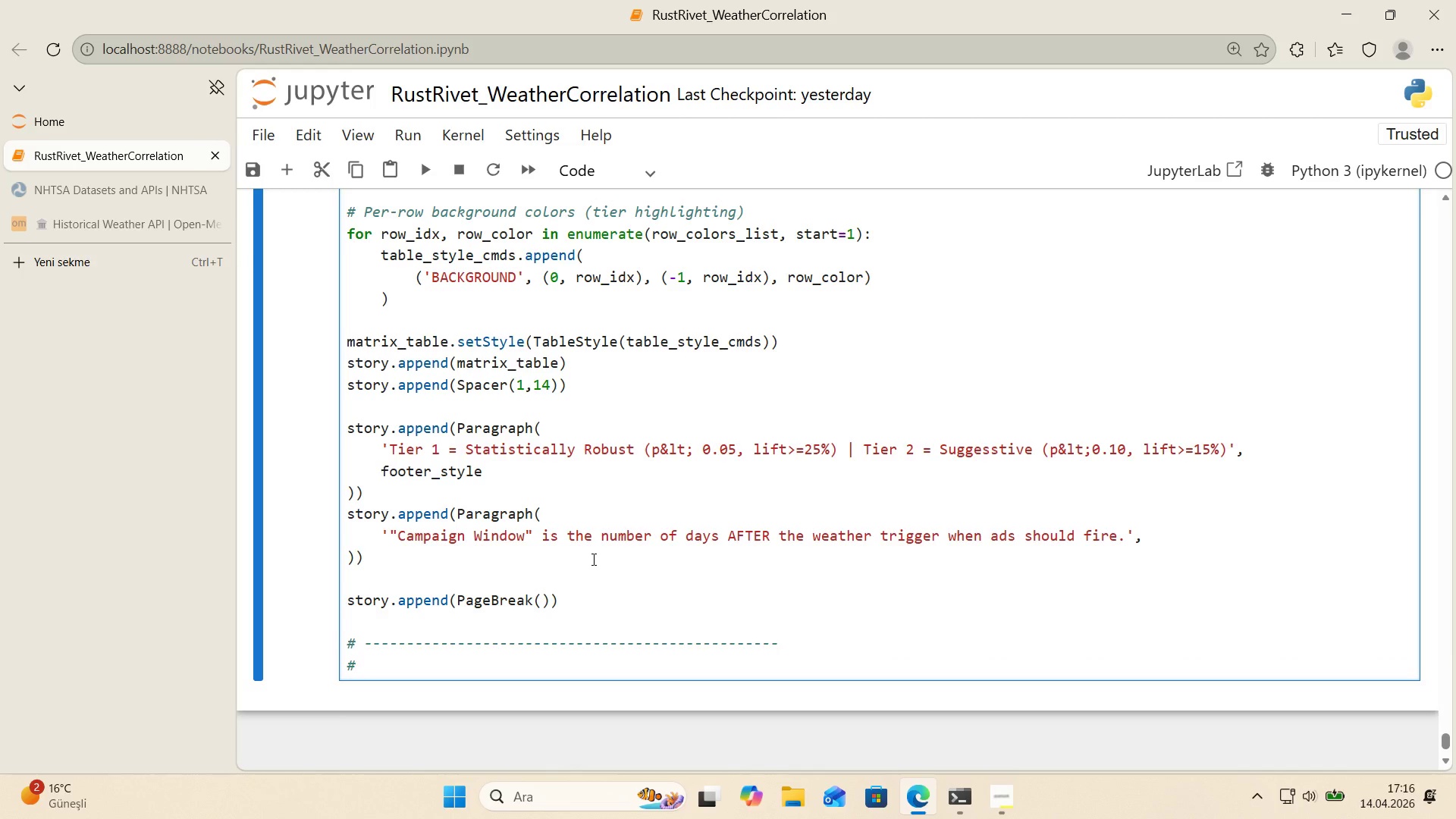 
type( PAGE 2 - Plat)
key(Backspace)
type(ybook + Recommendat'ons + Methodology)
 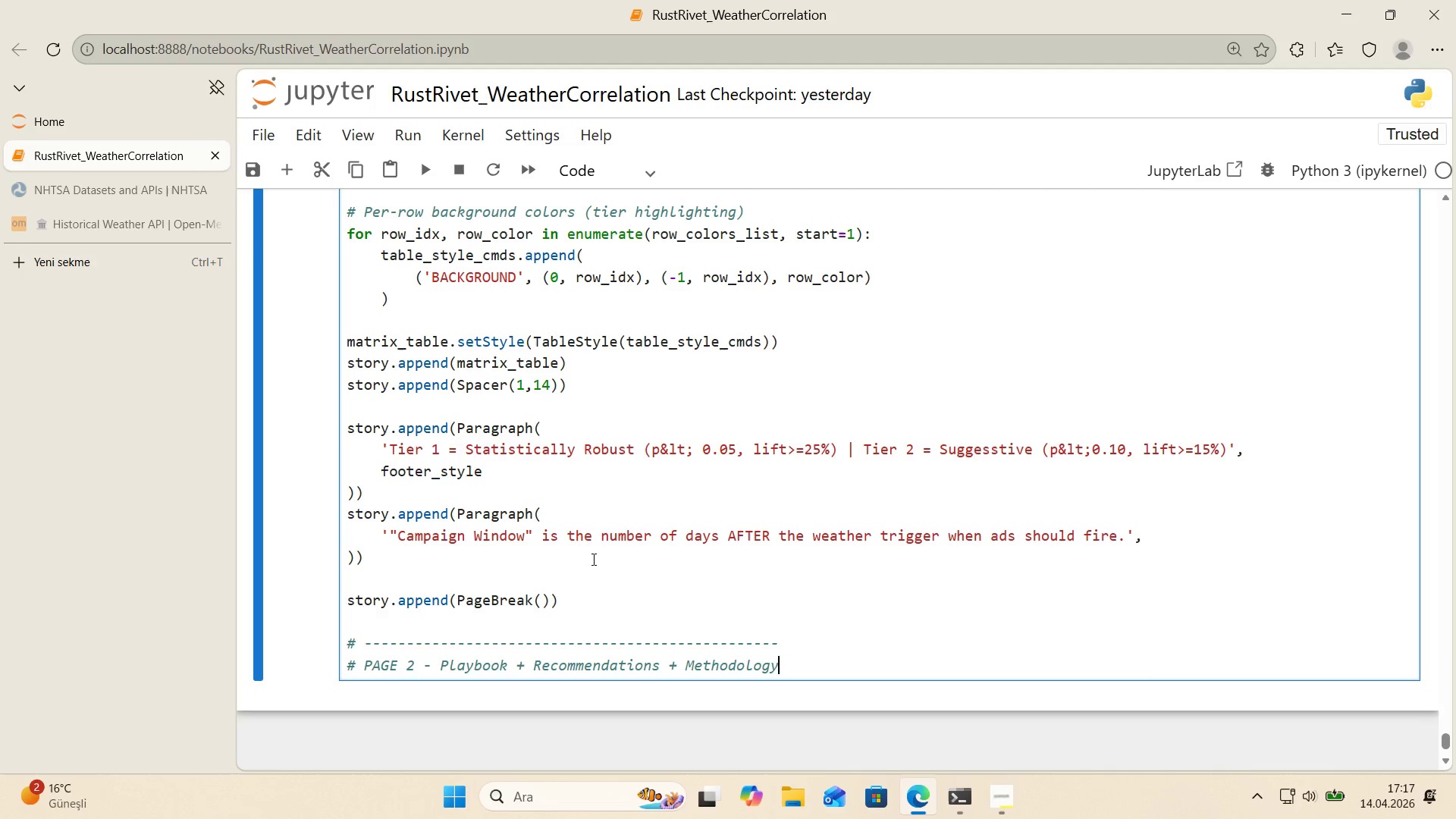 
key(Enter)
 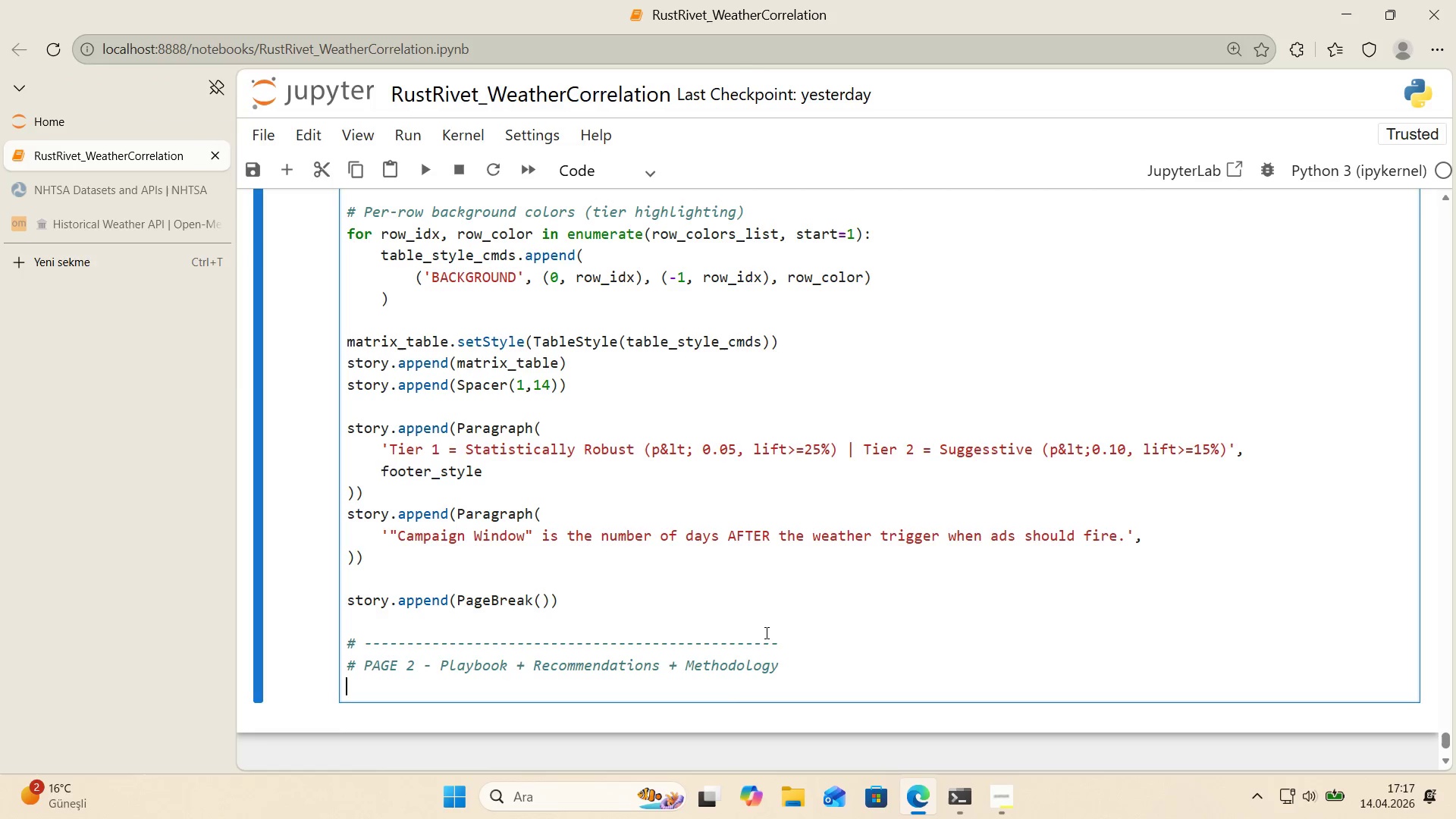 
left_click([774, 639])
 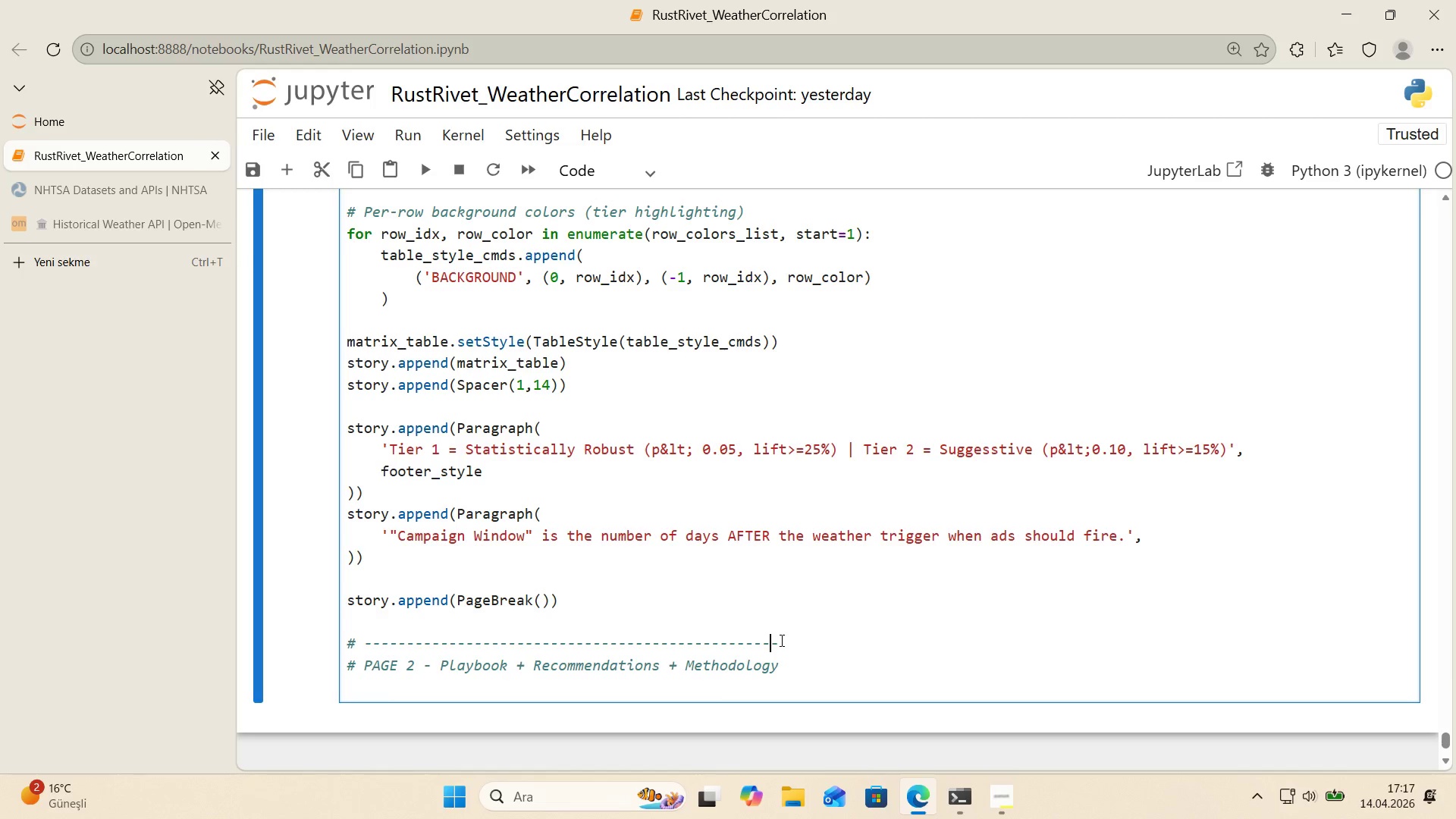 
left_click_drag(start_coordinate=[780, 640], to_coordinate=[325, 640])
 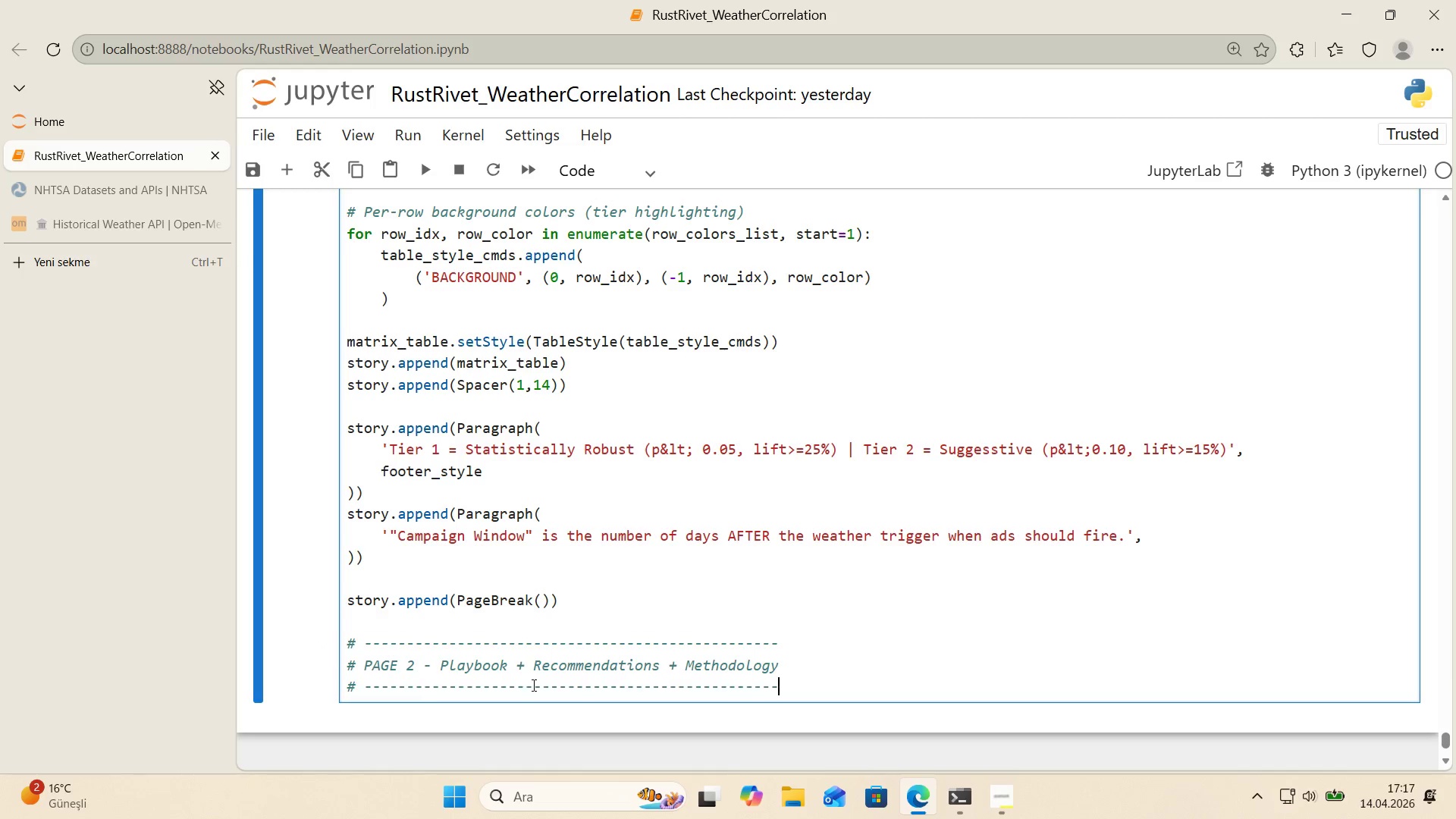 
key(Control+ControlLeft)
 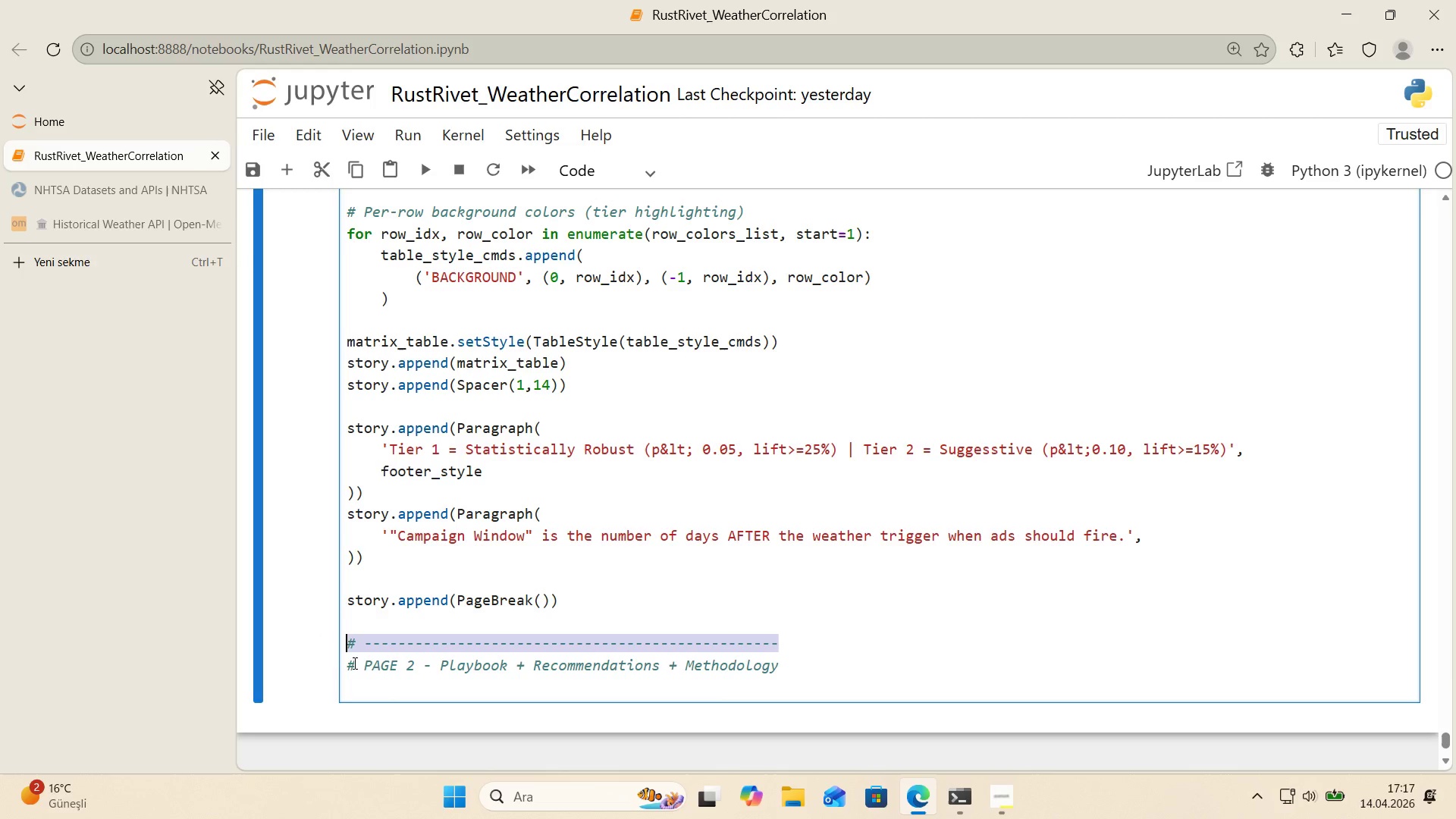 
key(Control+C)
 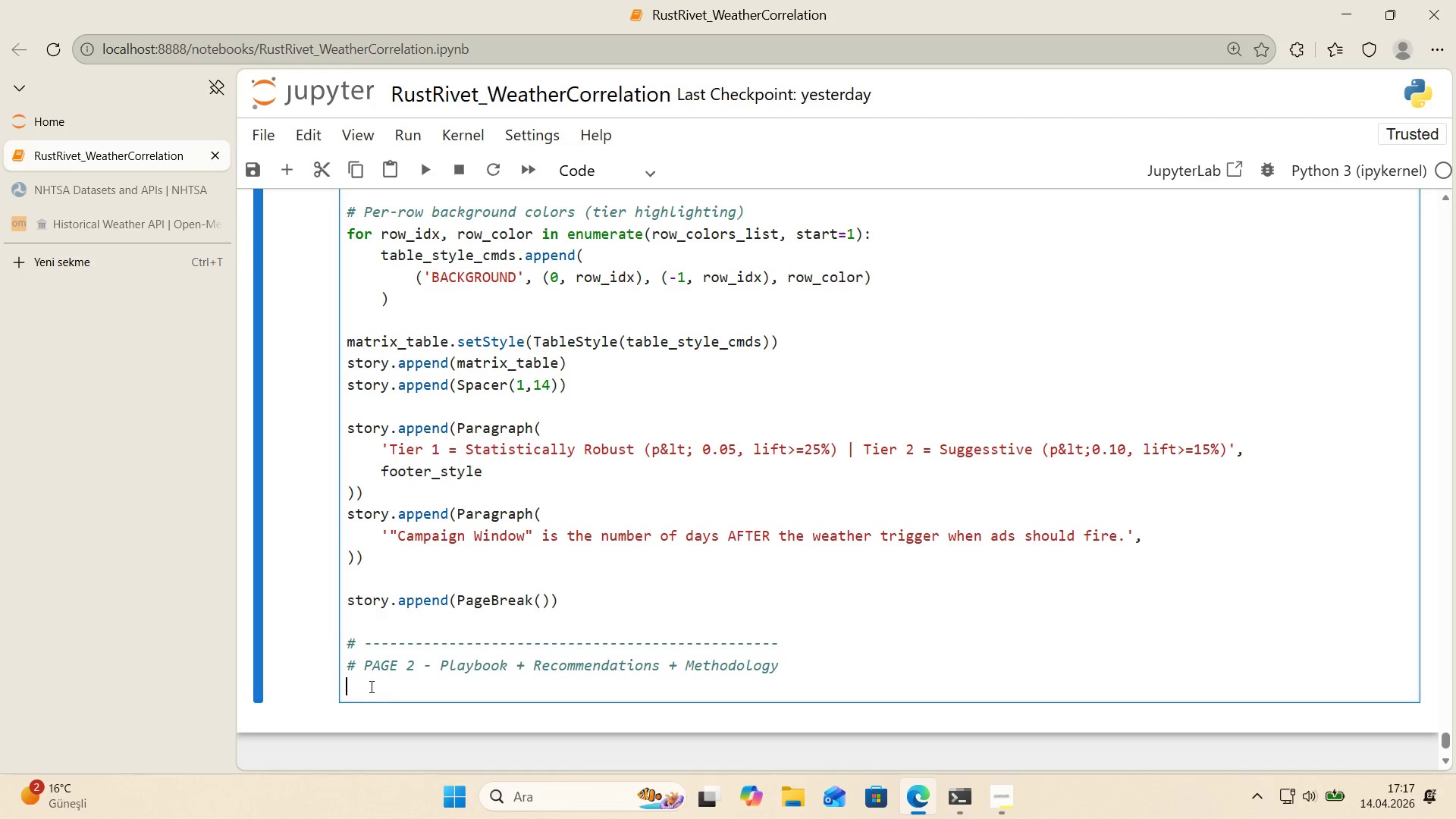 
key(Control+ControlLeft)
 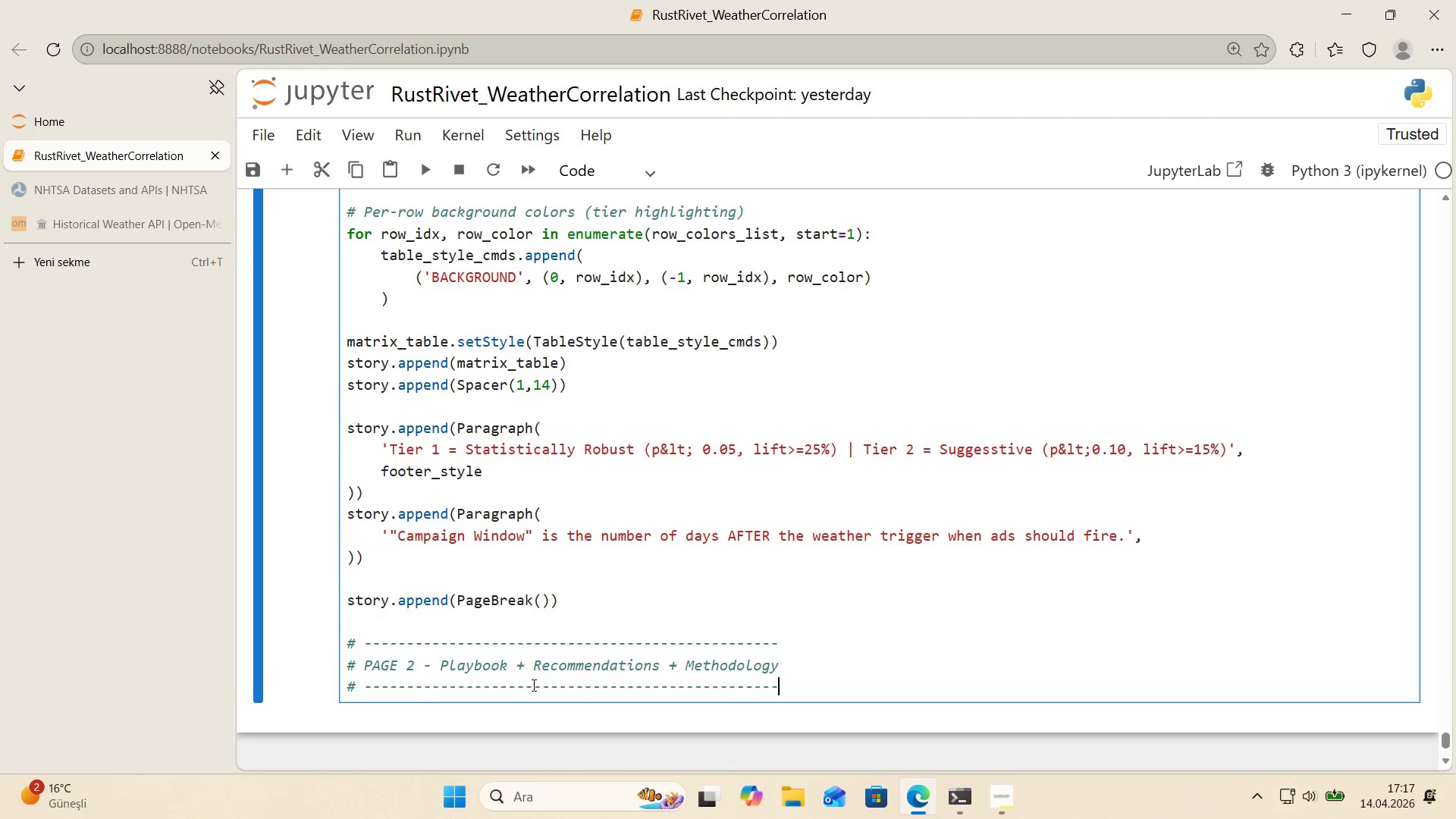 
key(Control+V)
 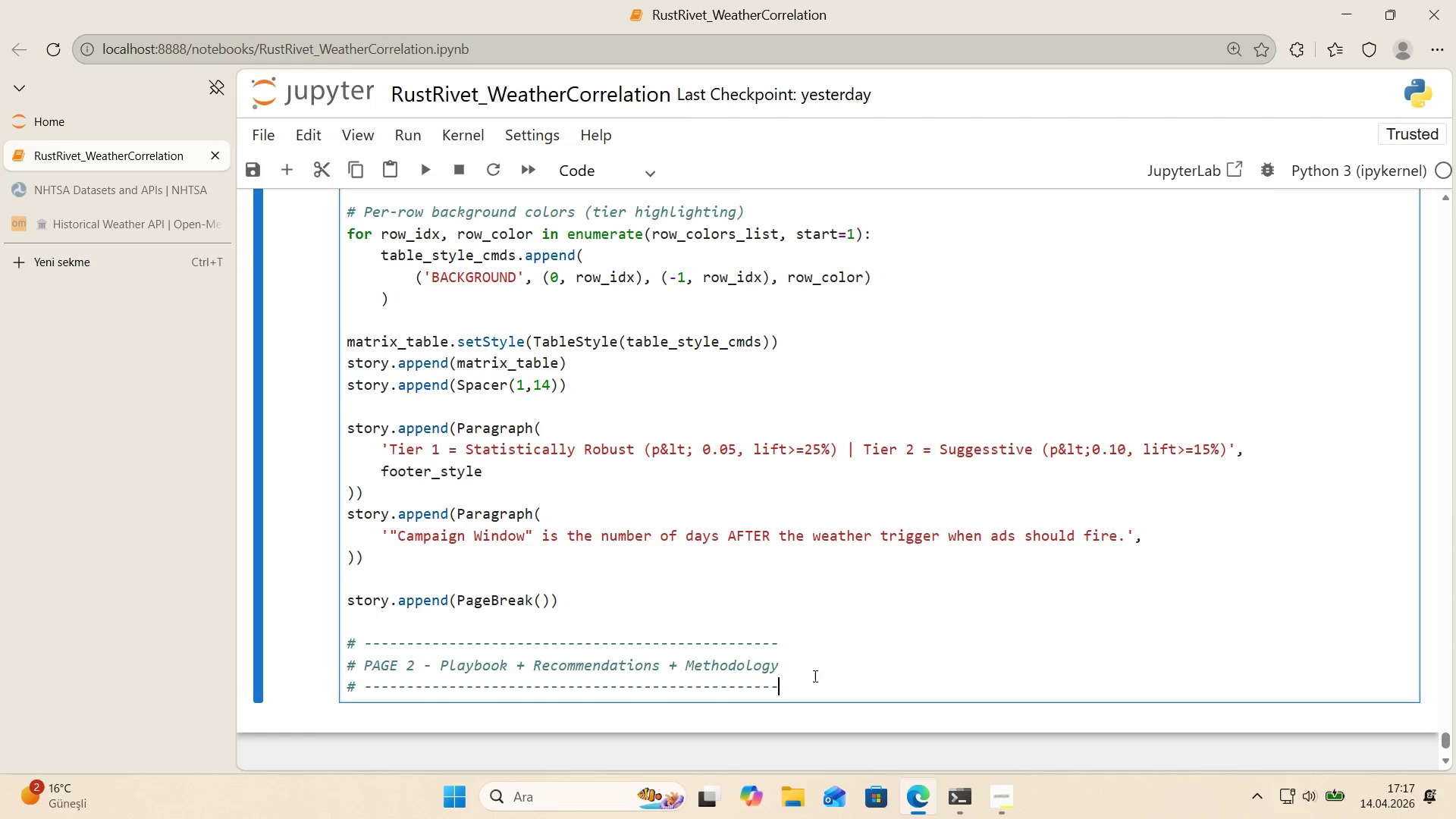 
scroll: coordinate [817, 676], scroll_direction: down, amount: 1.0
 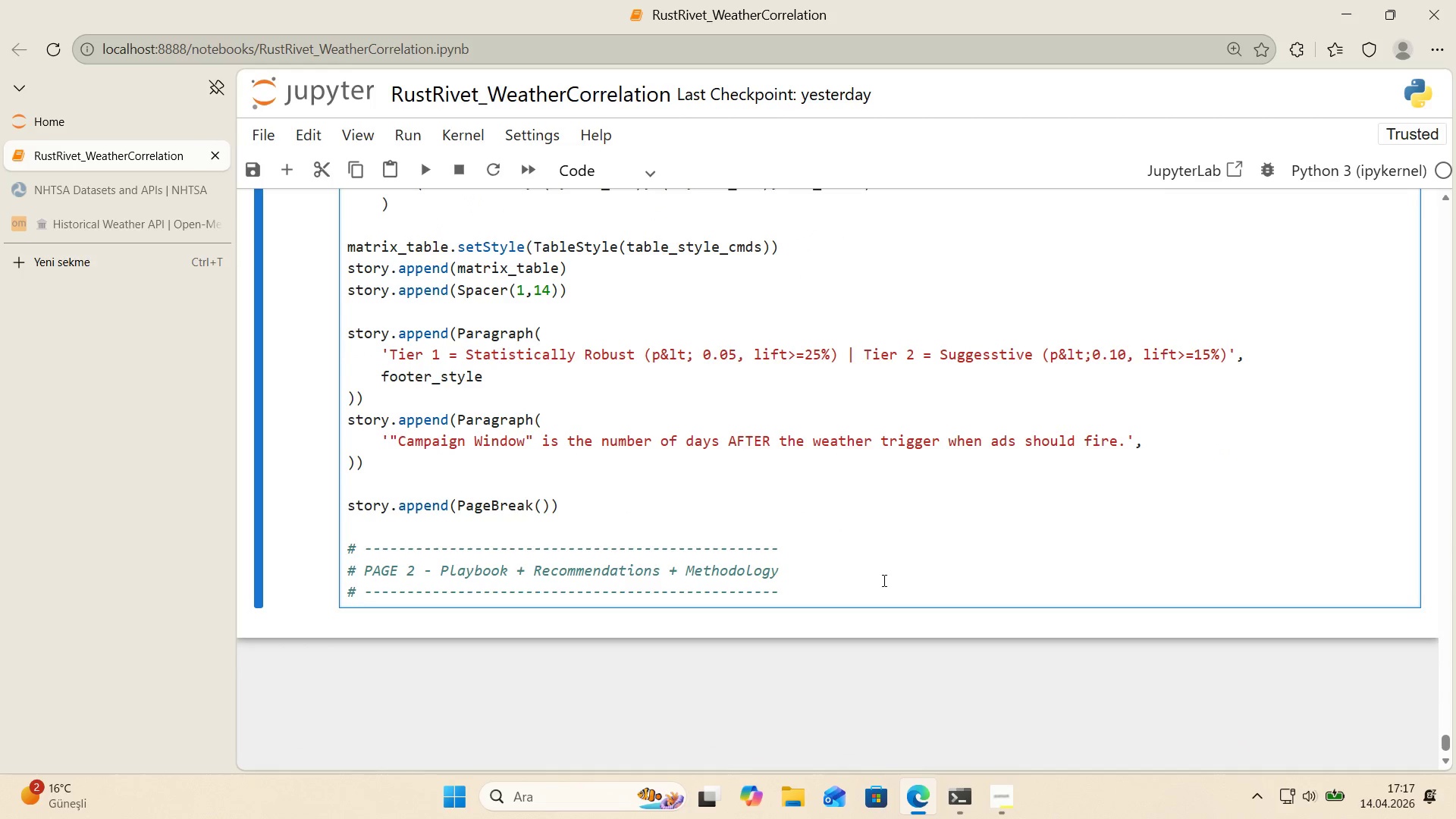 
left_click([883, 580])
 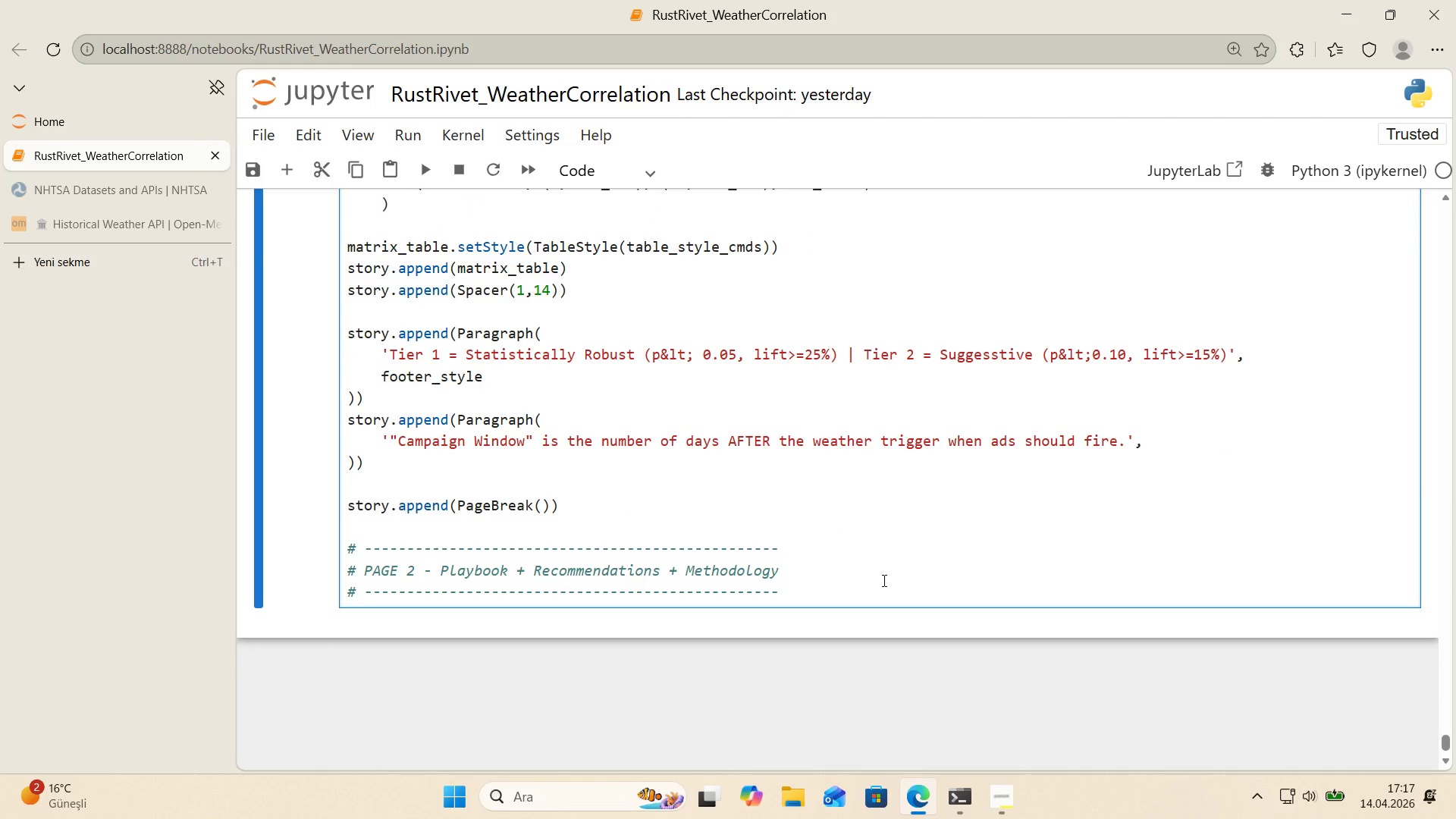 
key(ArrowDown)
 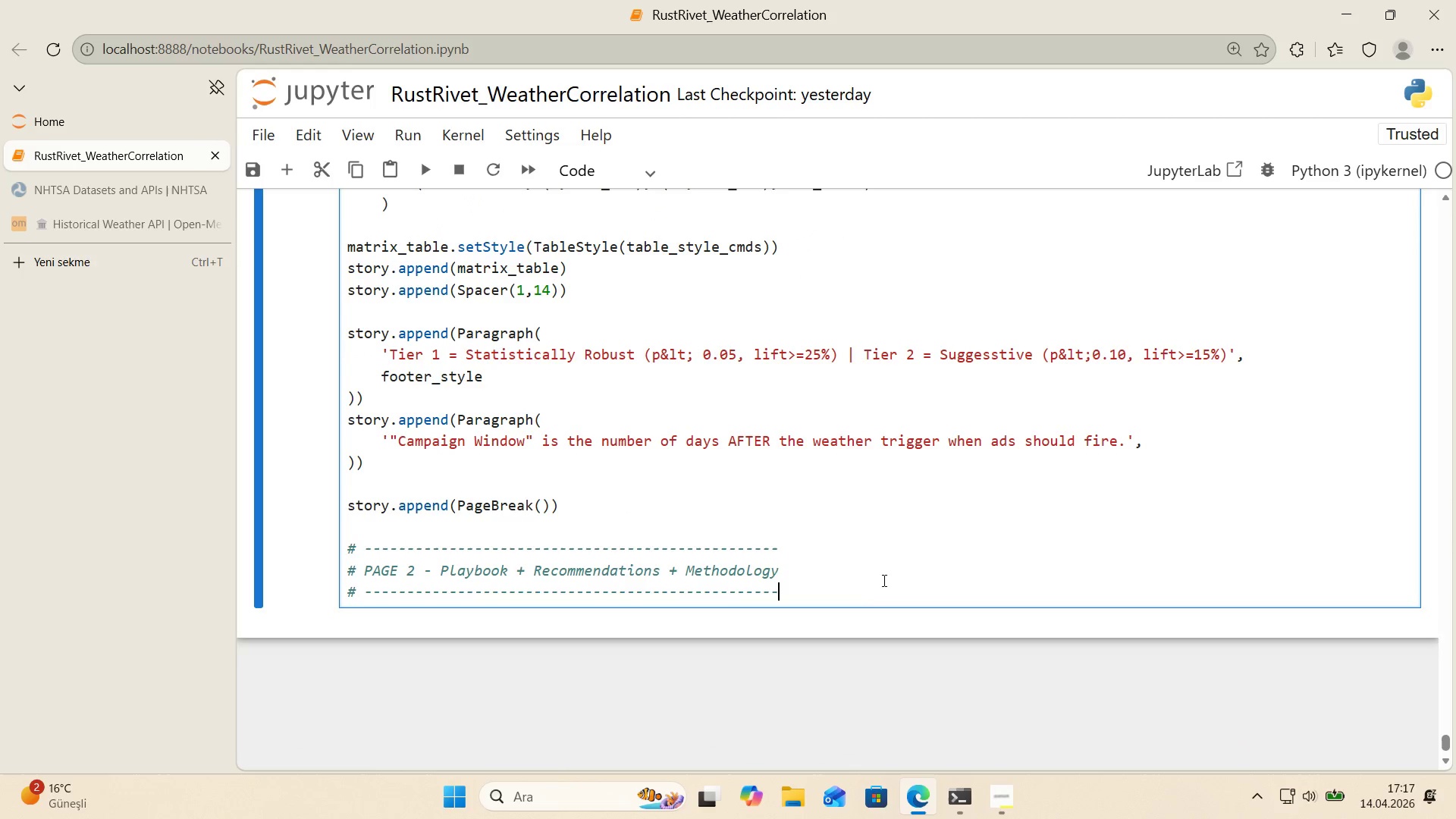 
key(Enter)
 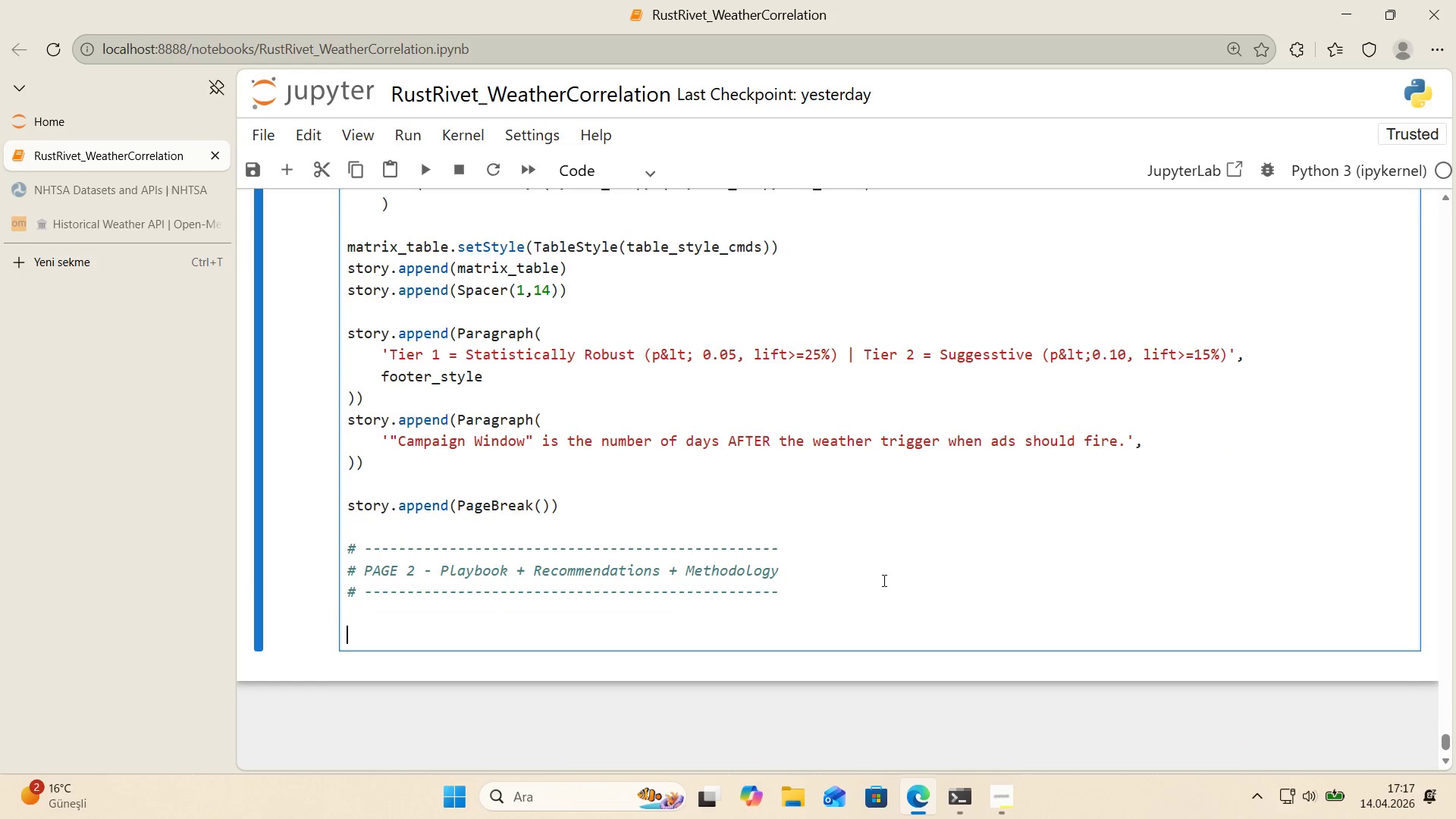 
key(Enter)
 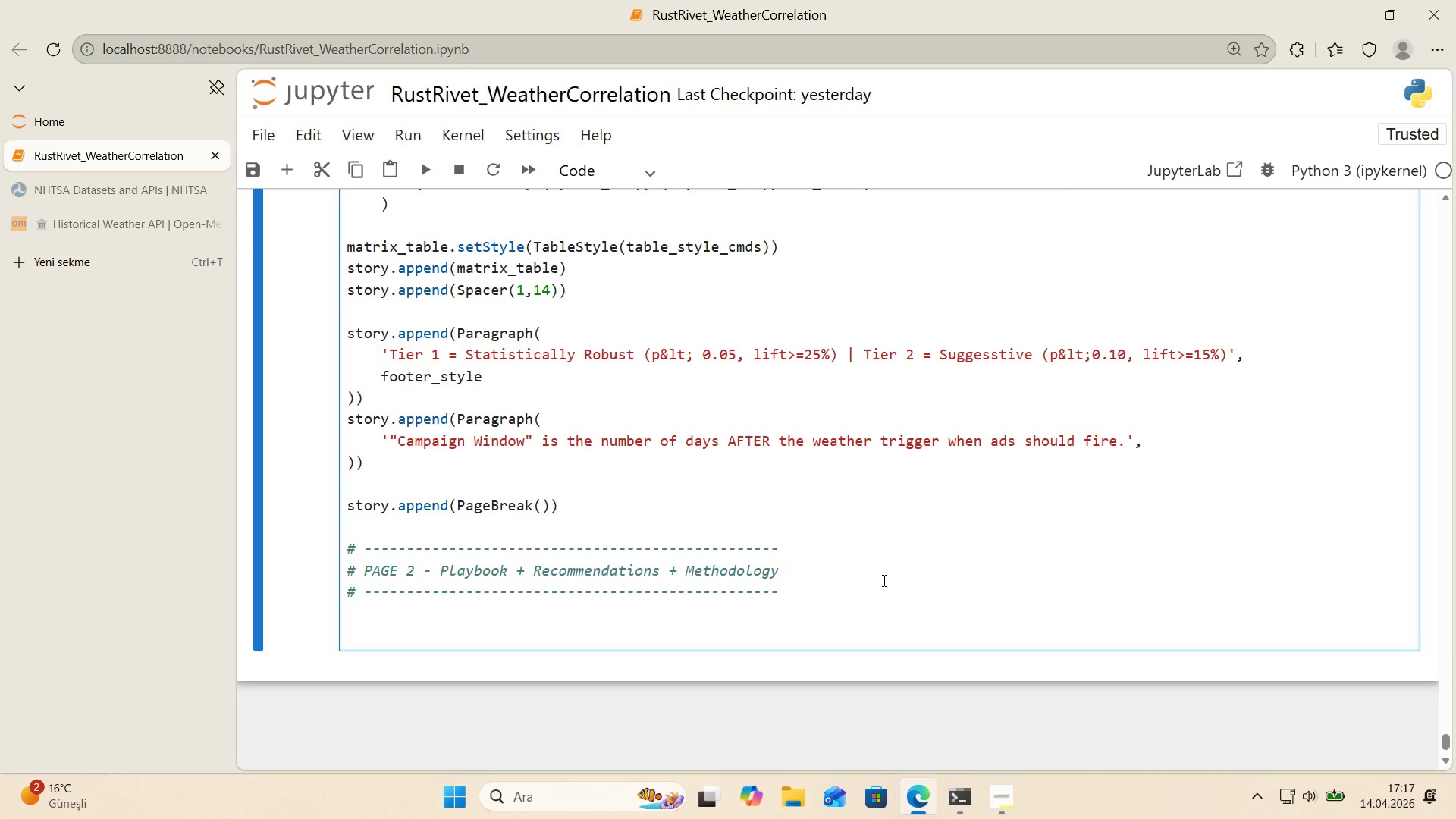 
wait(10.55)
 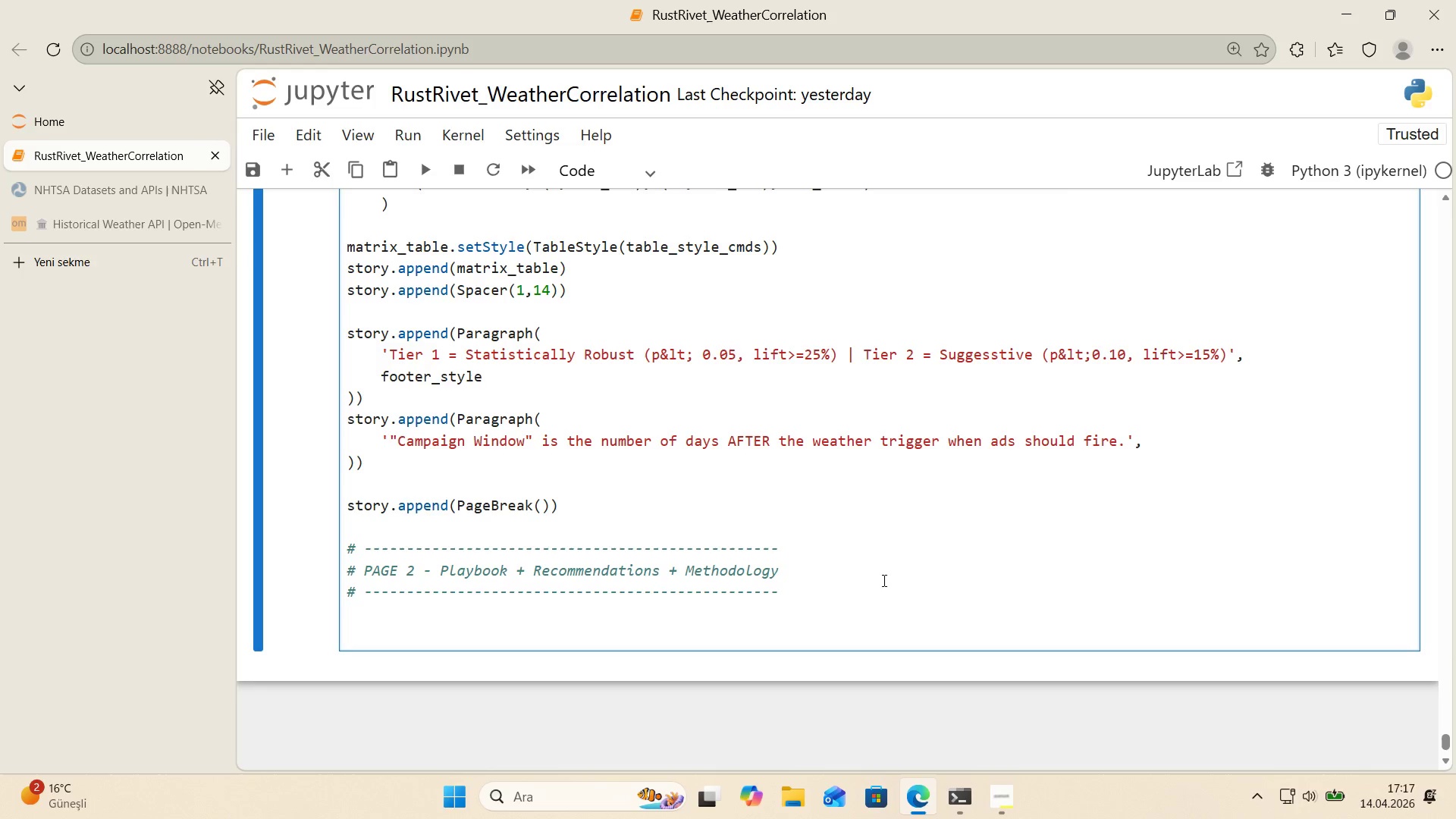 
type(sotyr)
key(Backspace)
key(Backspace)
key(Backspace)
key(Backspace)
type(tory.append*()
 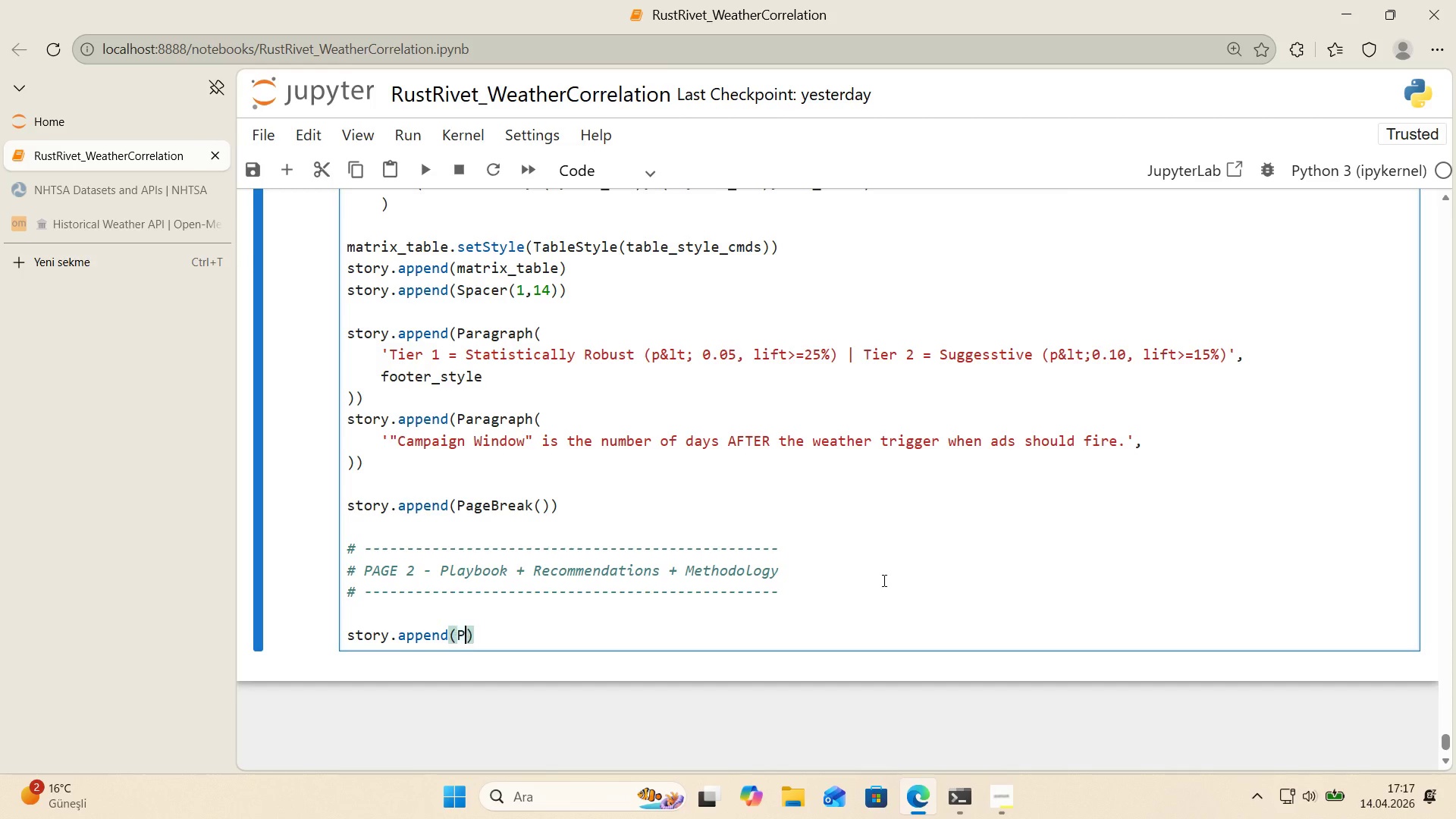 
 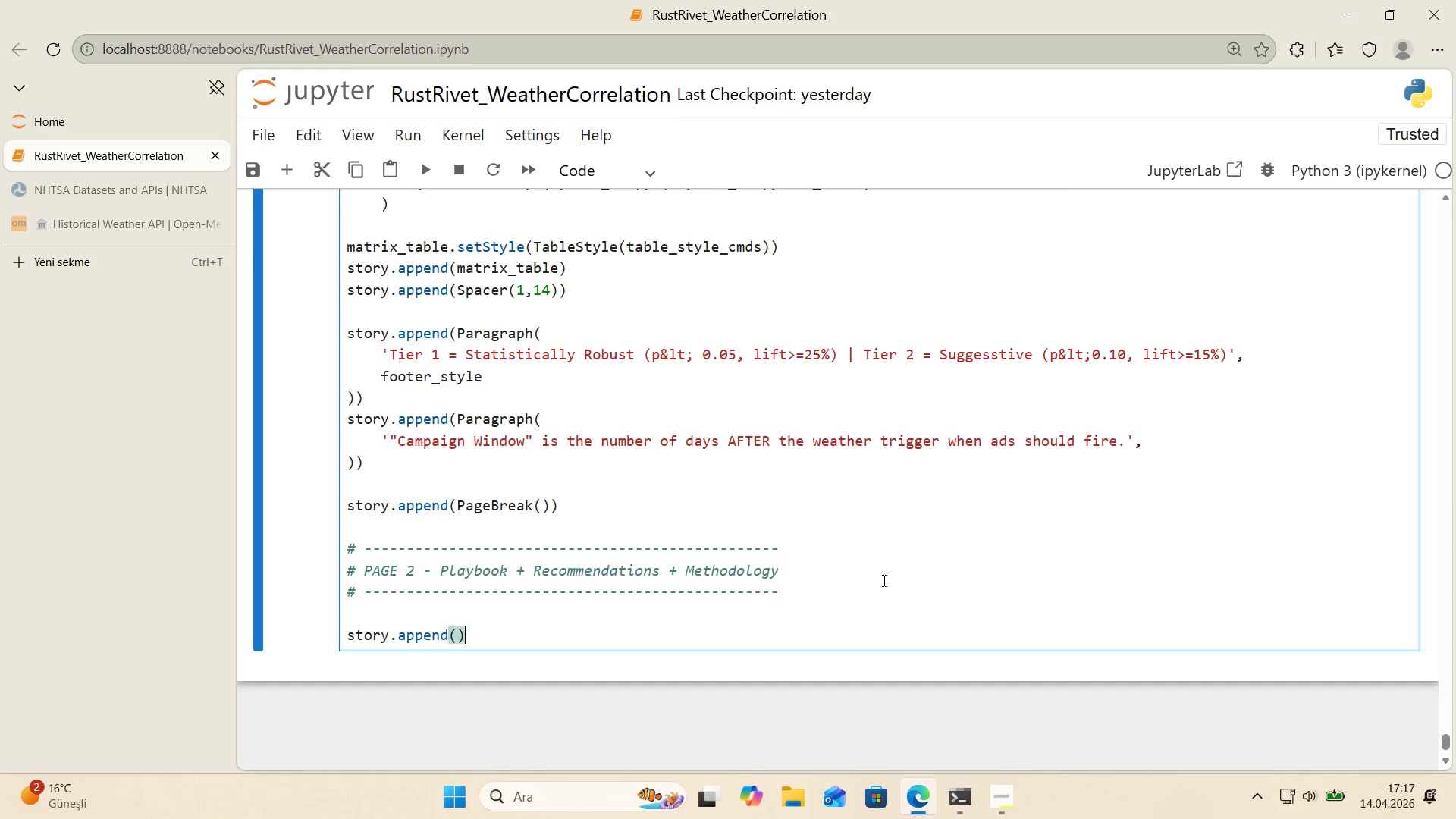 
key(ArrowLeft)
 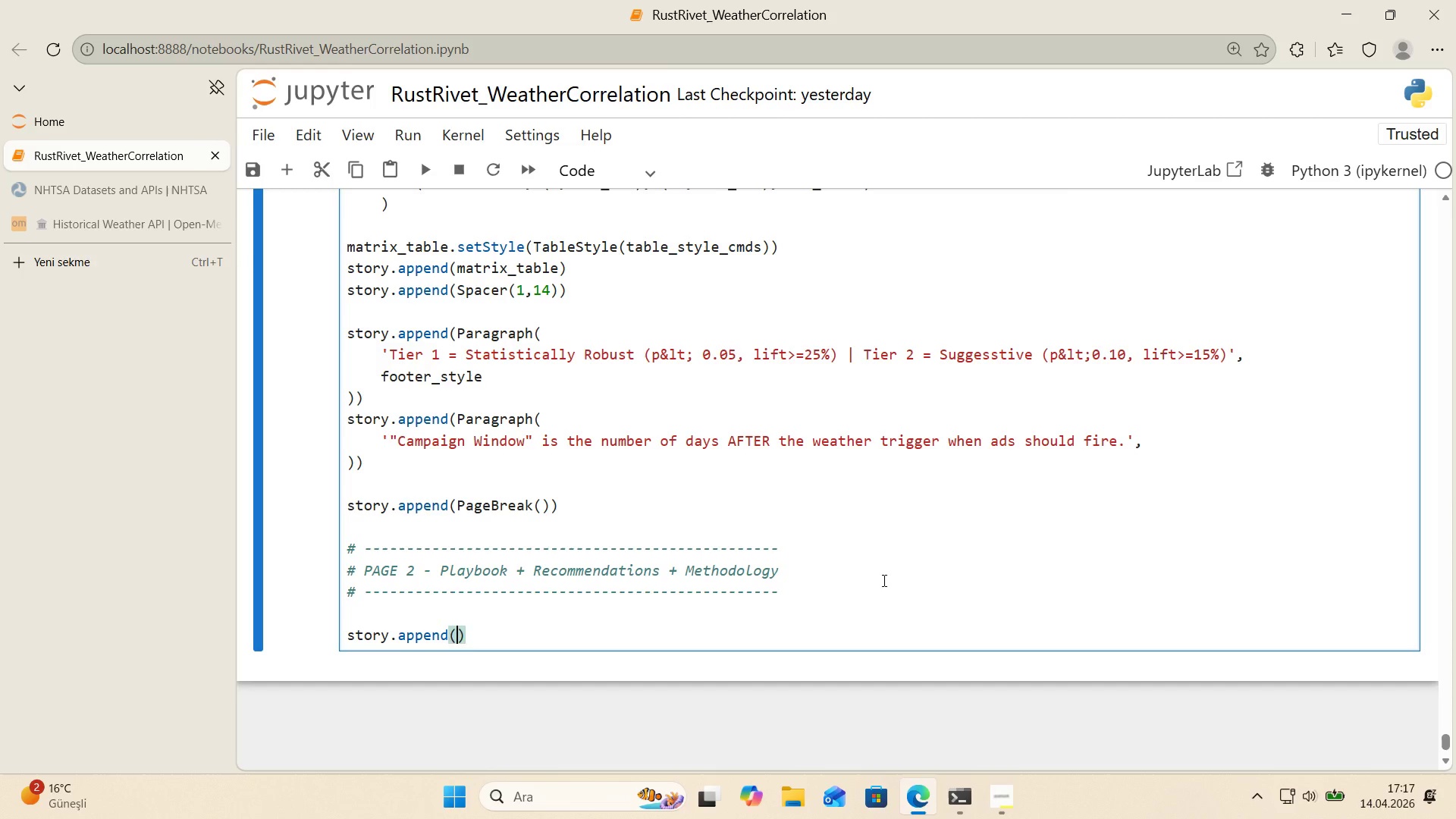 
type(Paragraph*()
 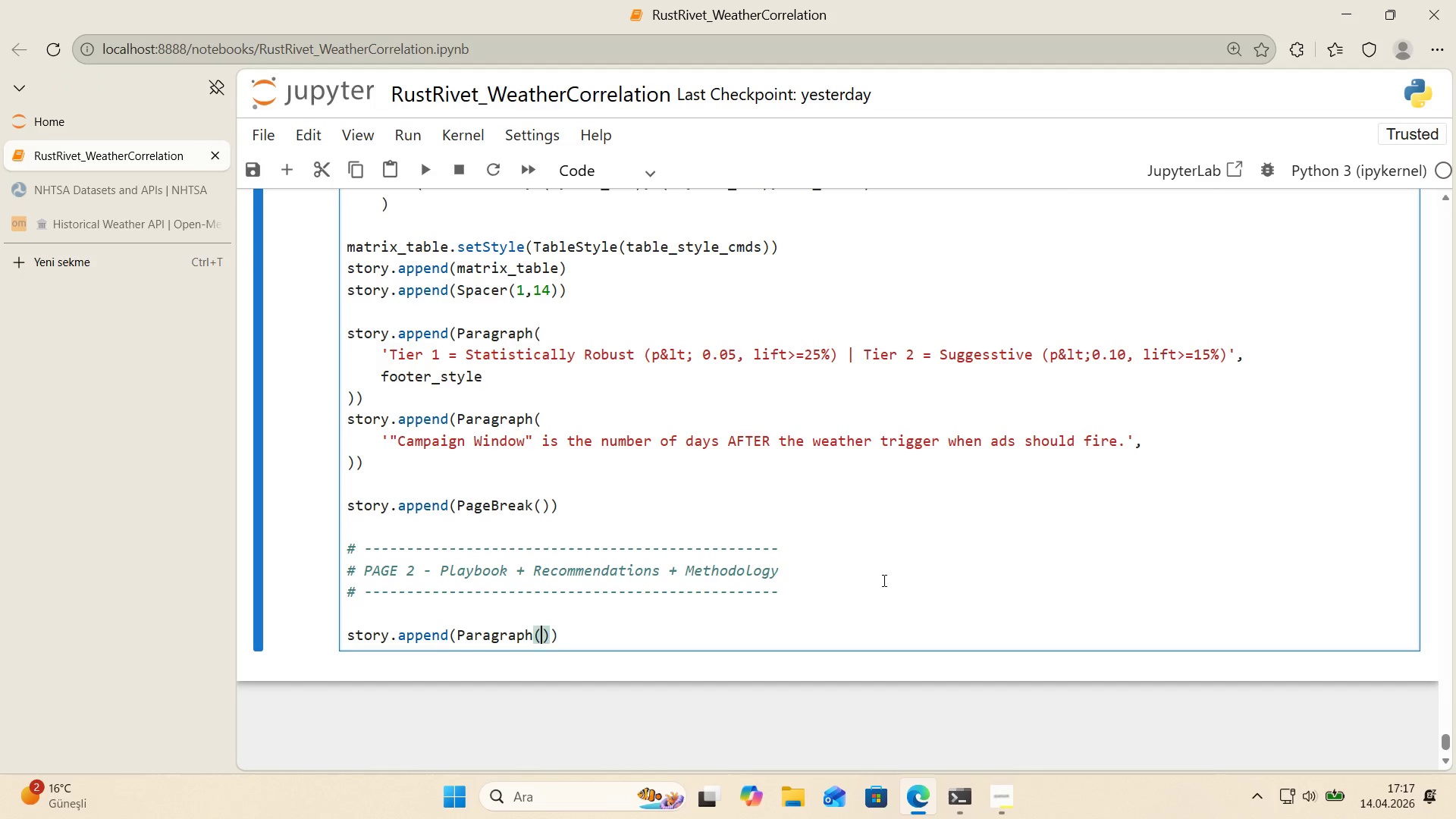 
 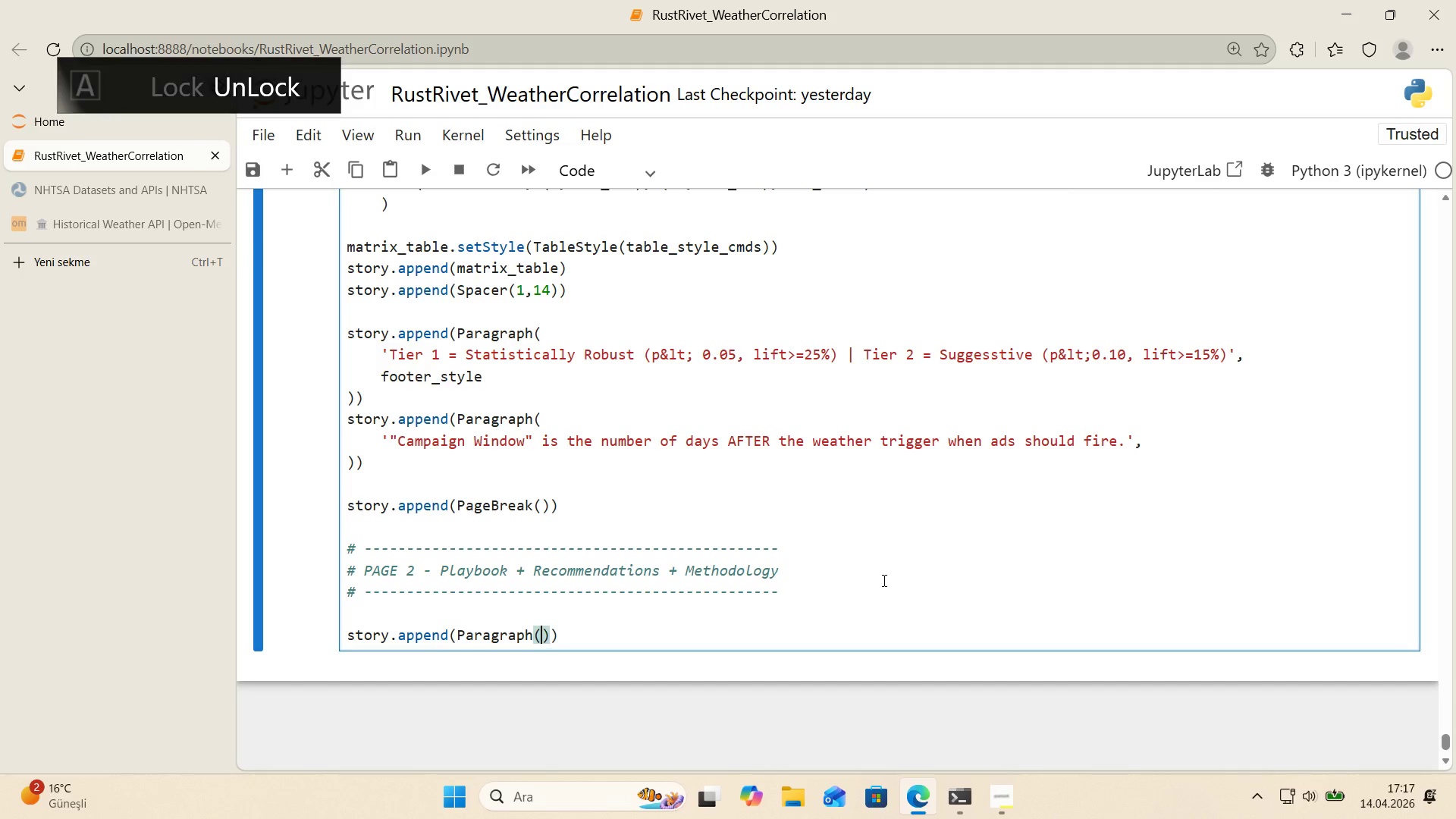 
key(ArrowLeft)
 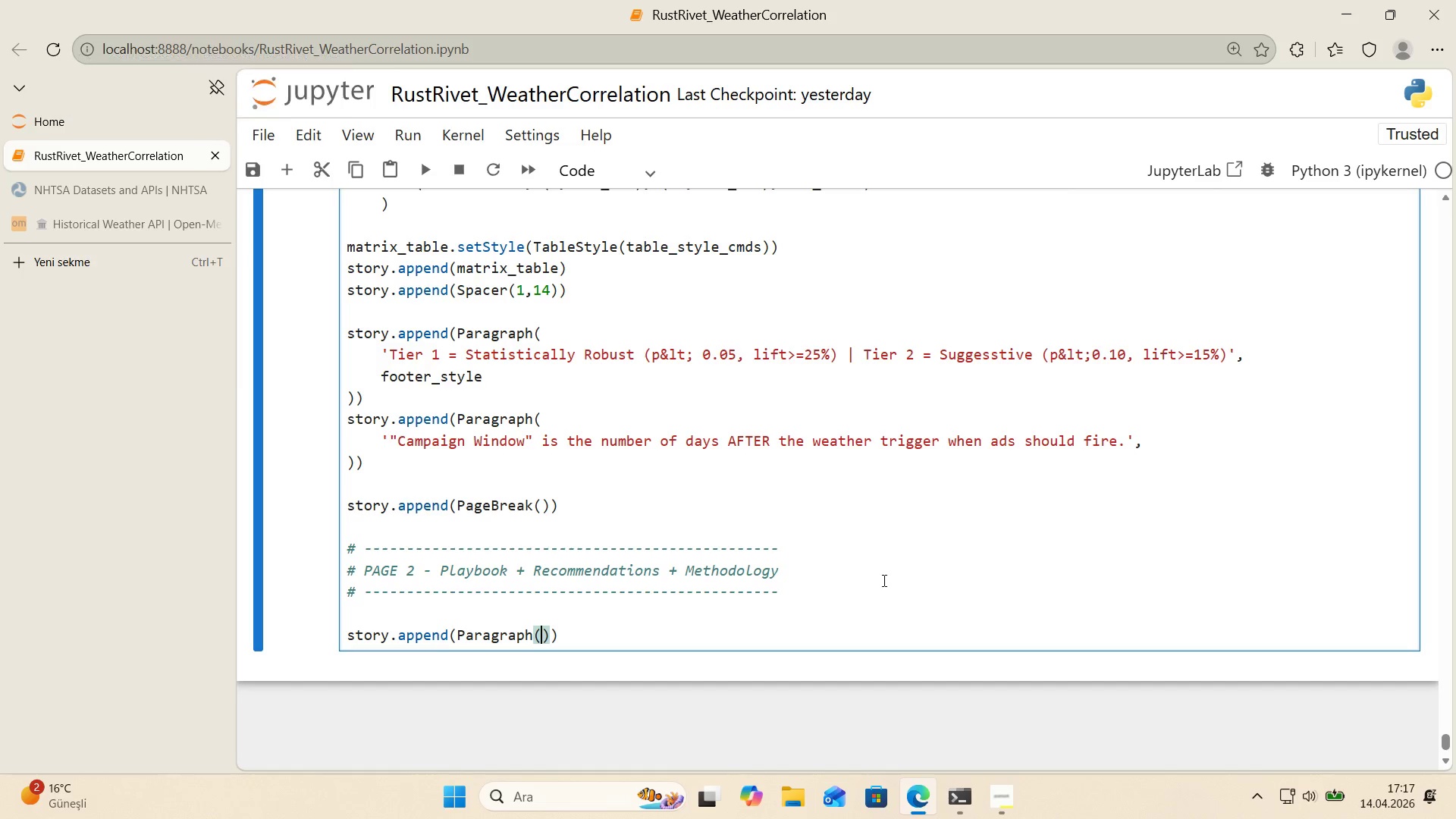 
type(@@)
 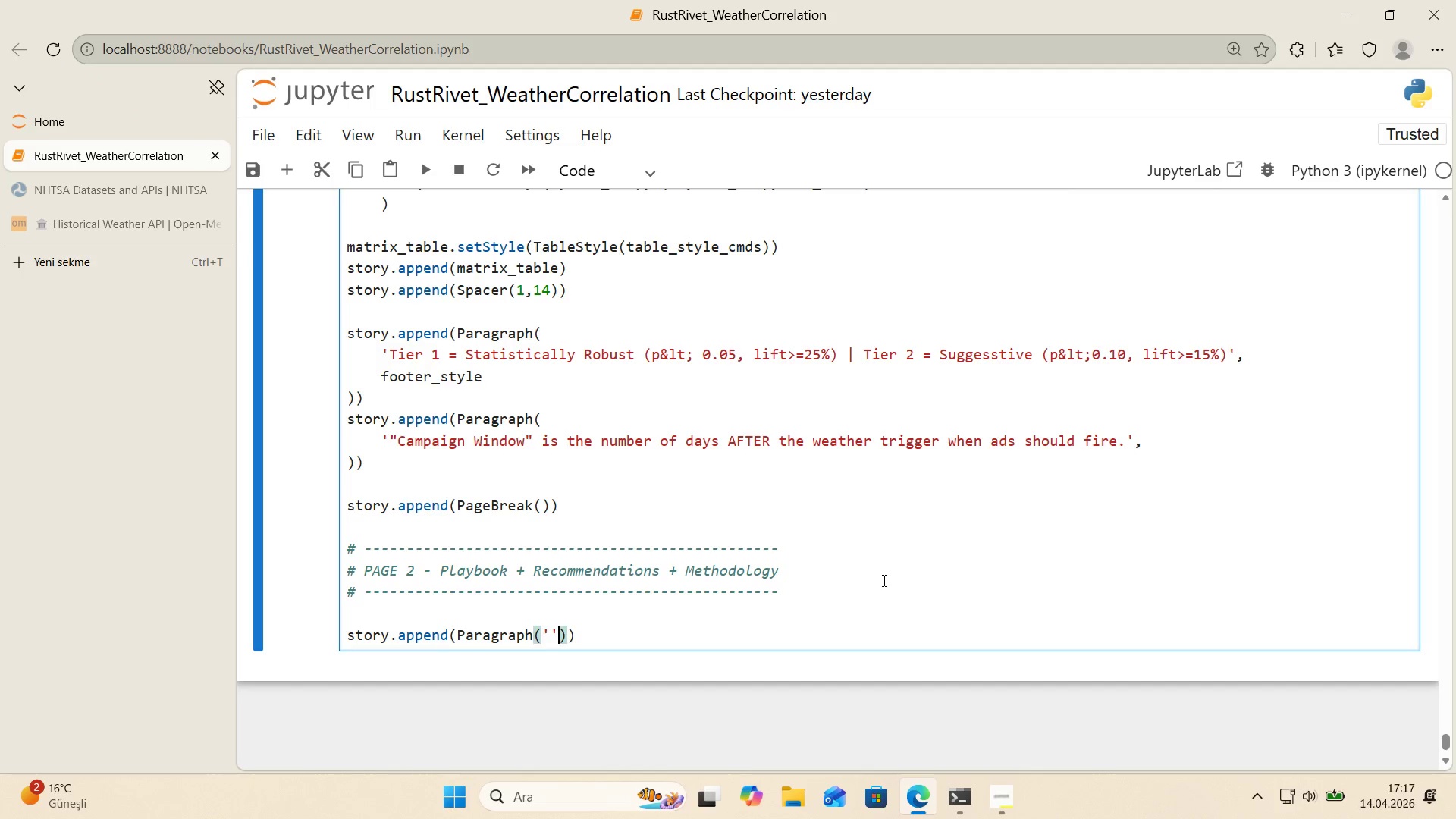 
key(ArrowLeft)
 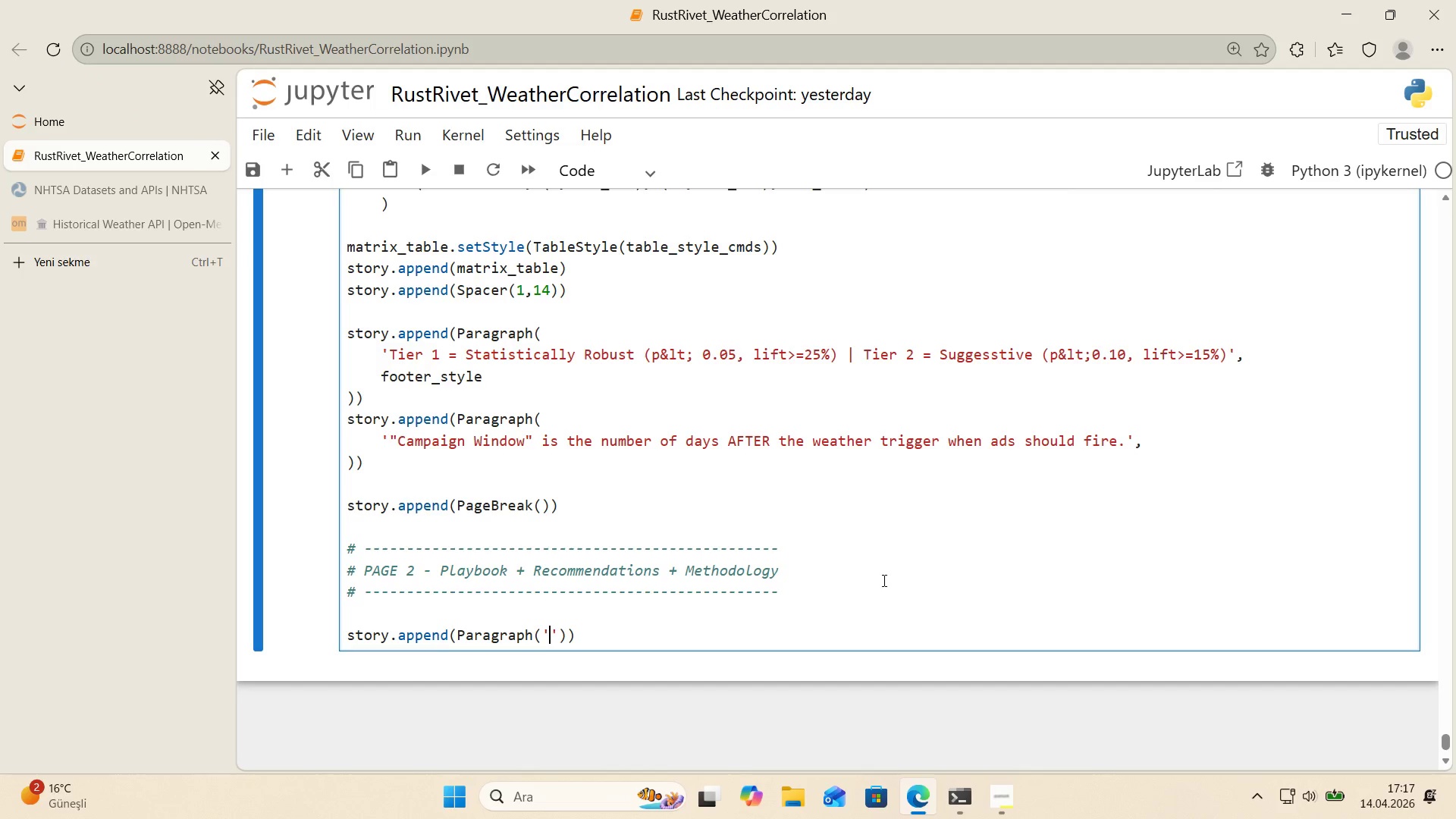 
type(How to Use th')
key(Backspace)
key(Backspace)
key(Backspace)
type(Th's Matr'x)
 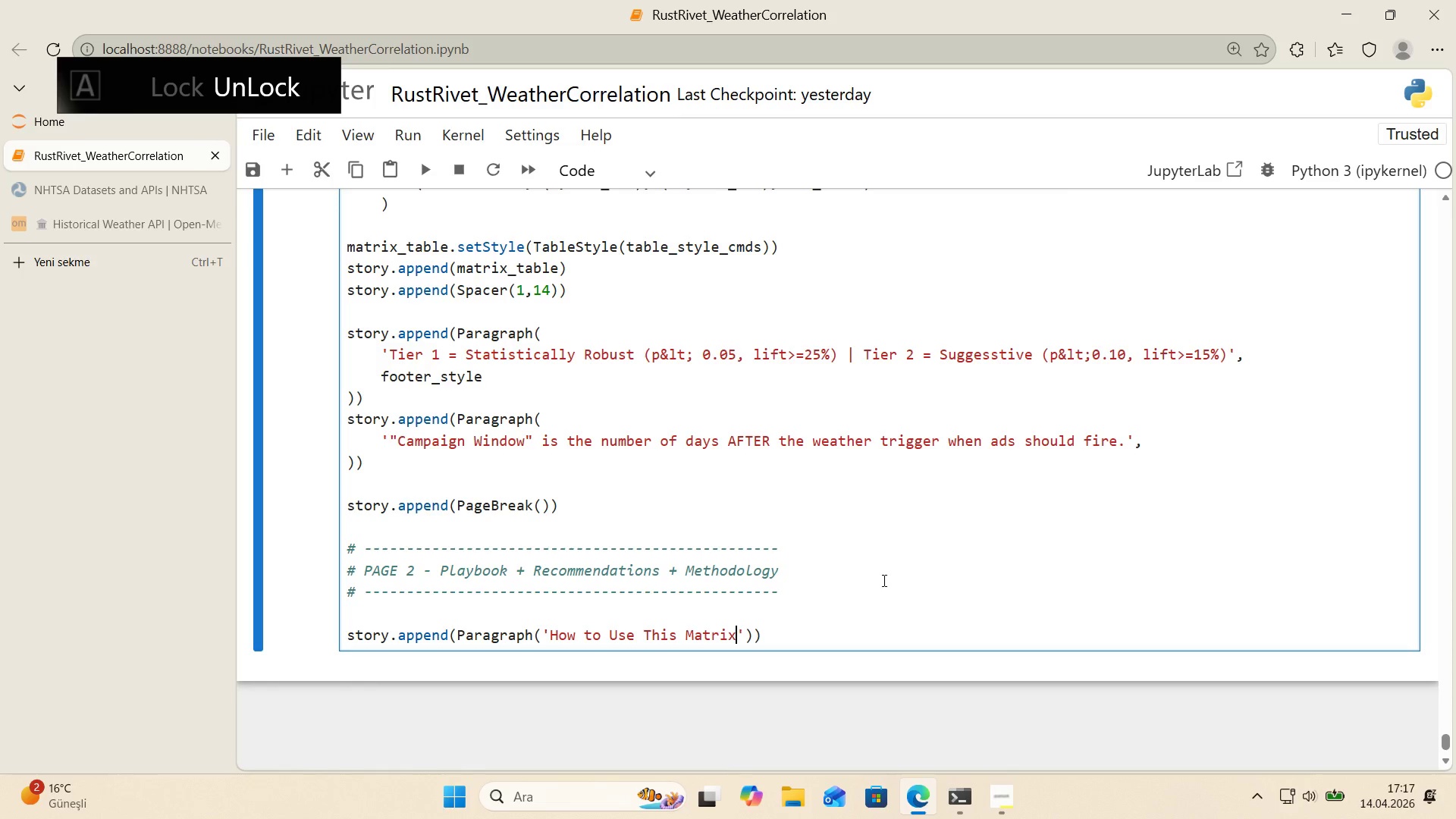 
key(ArrowRight)
 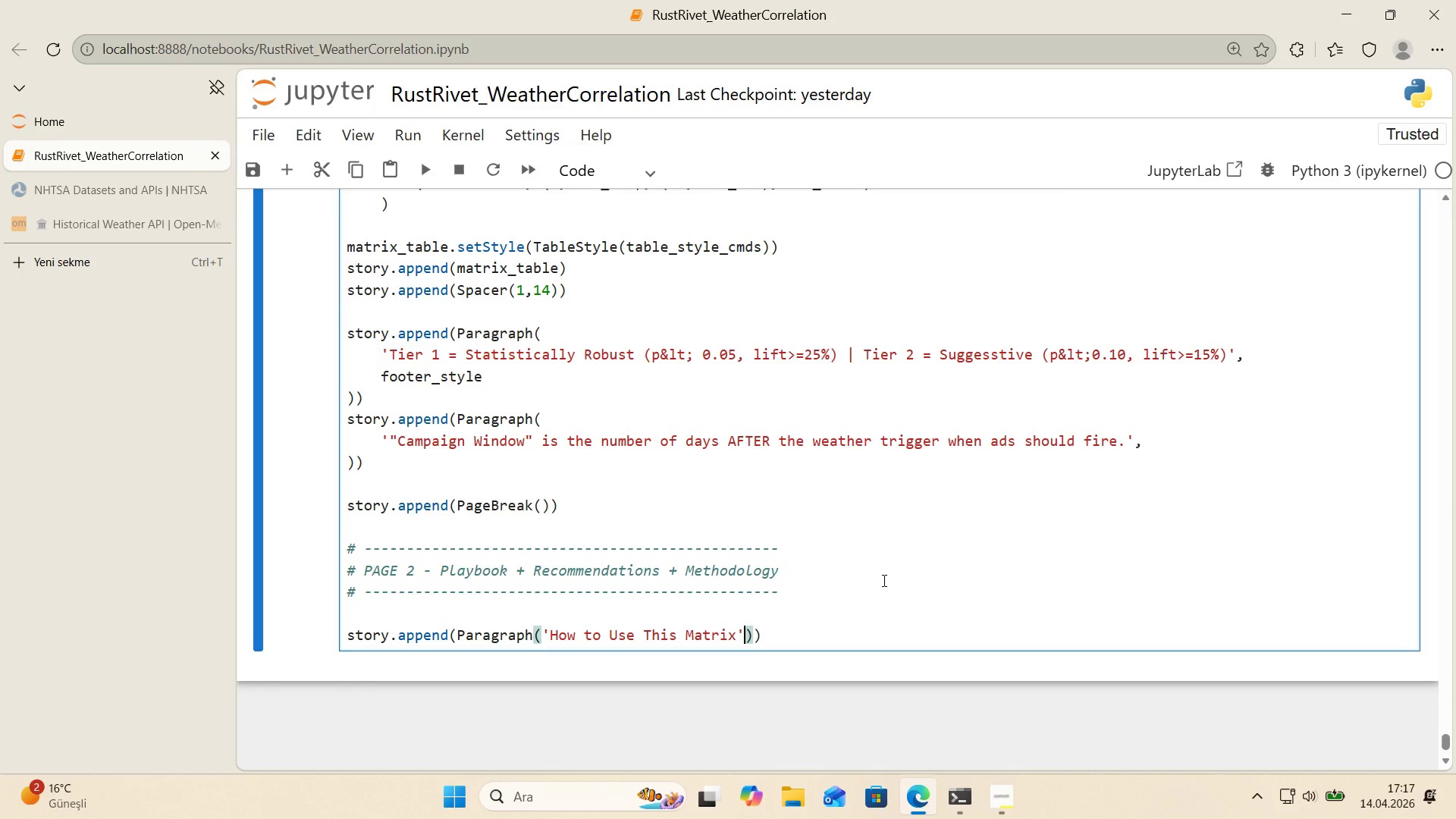 
type(, t'tle_style)
 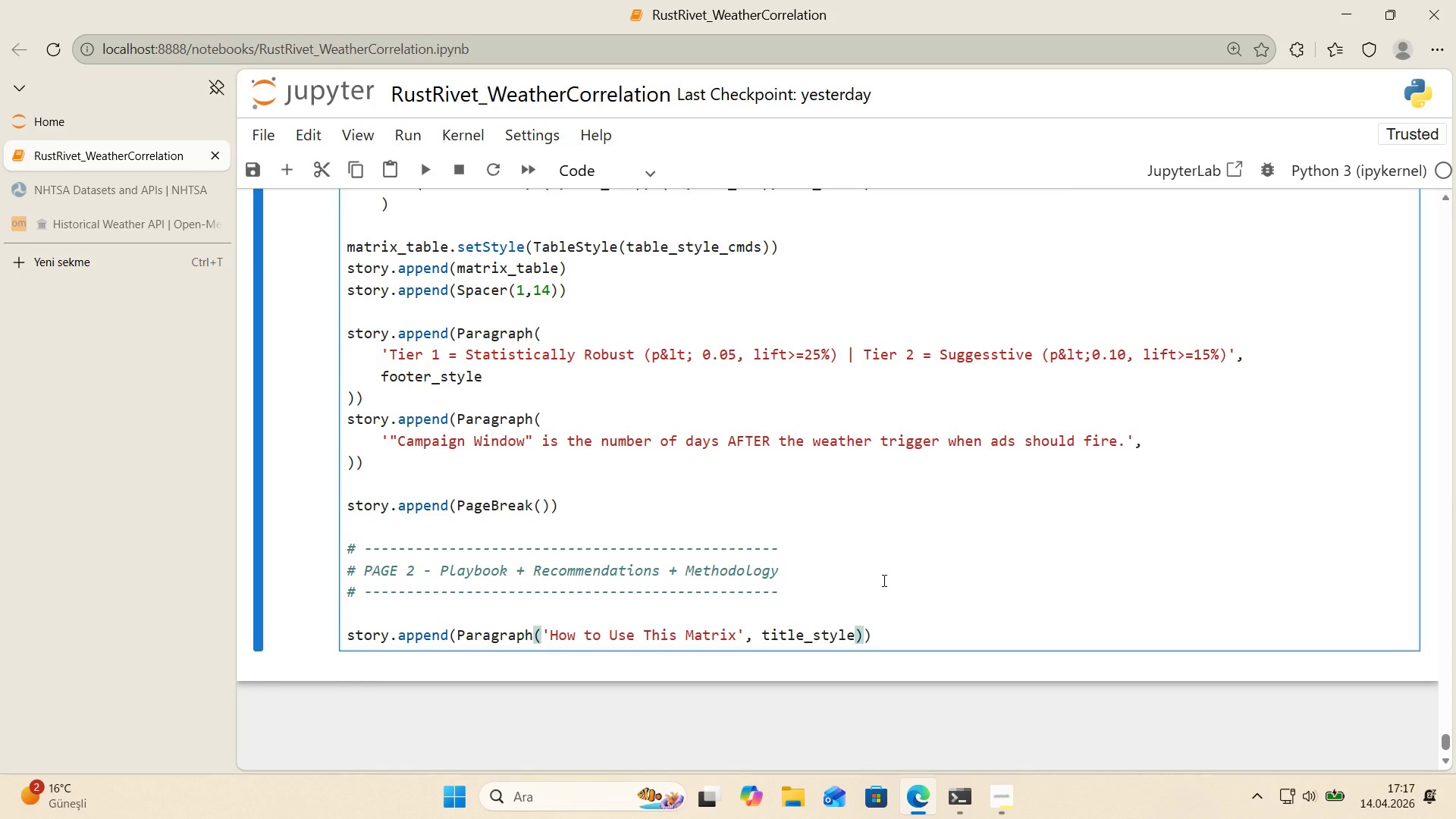 
key(ArrowRight)
 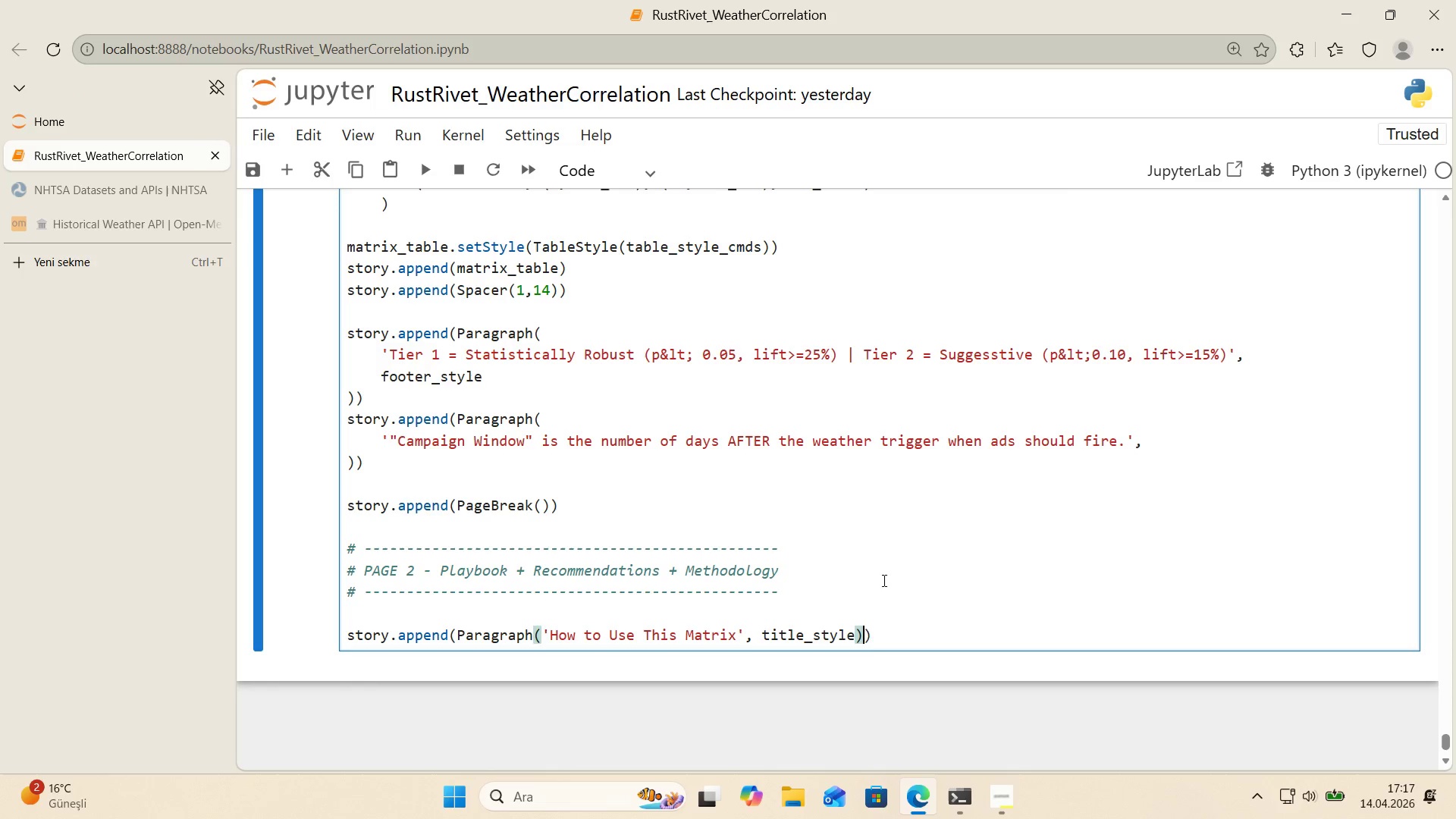 
key(ArrowRight)
 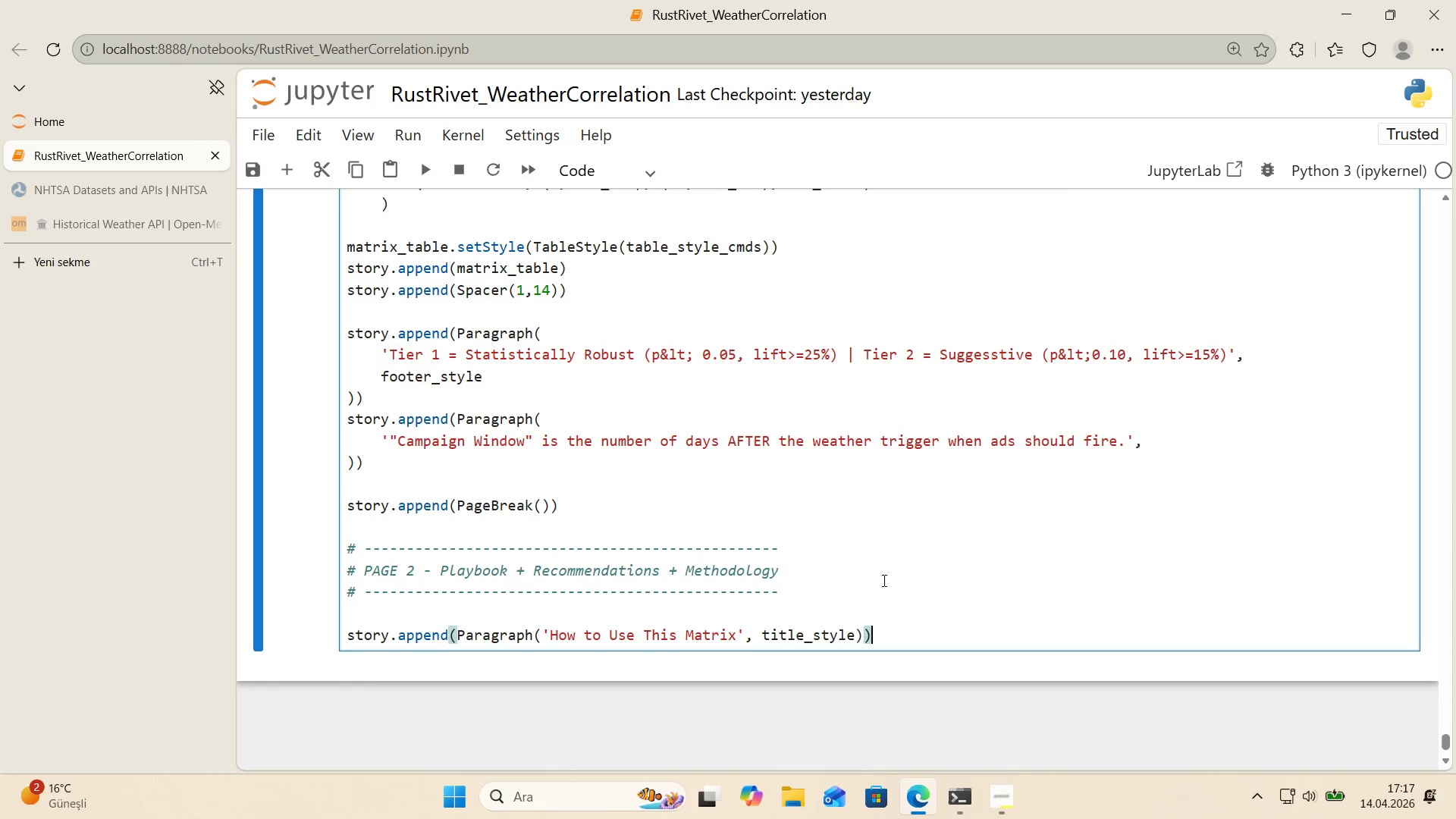 
key(Enter)
 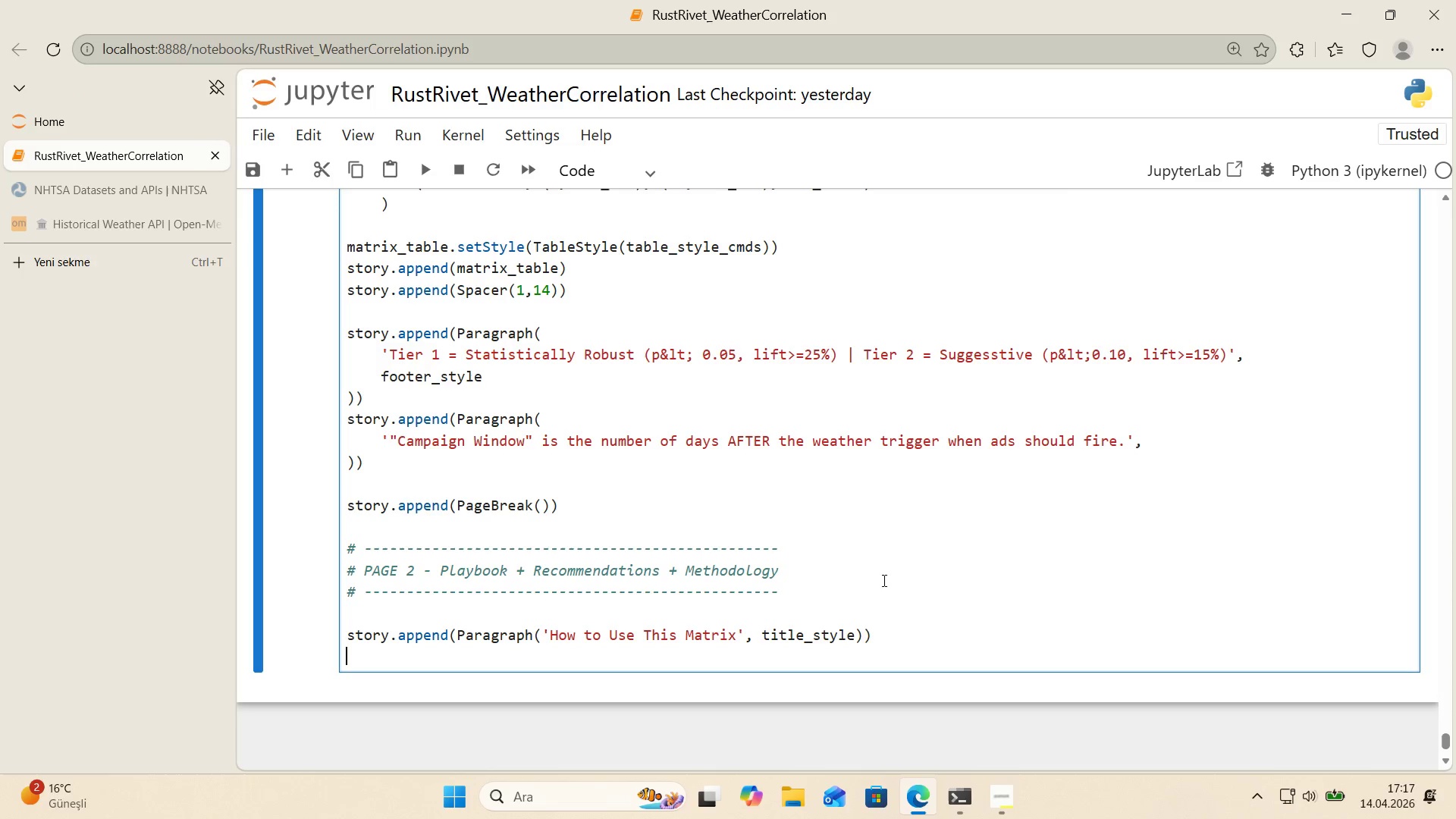 
type(story.append*()
 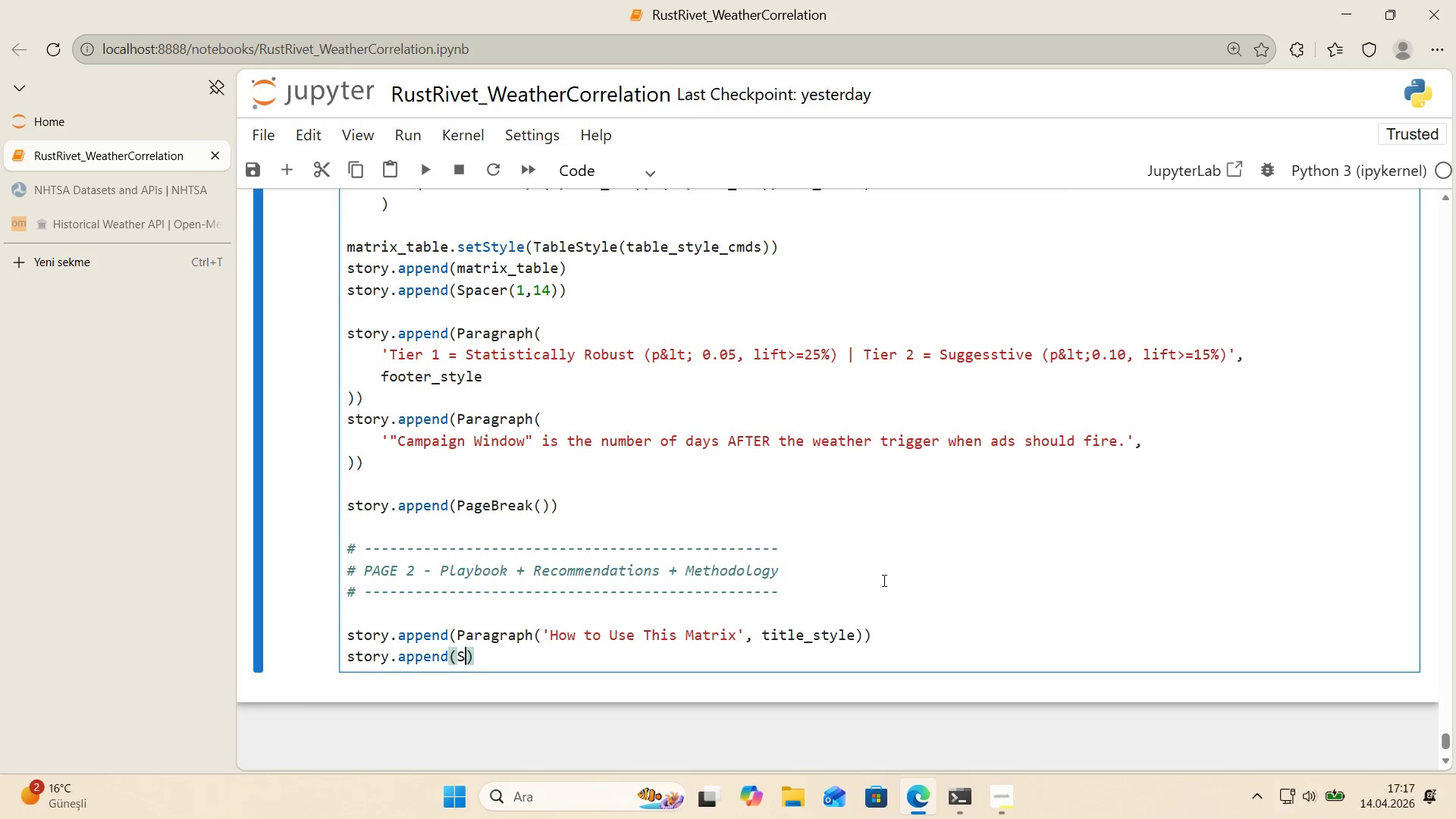 
 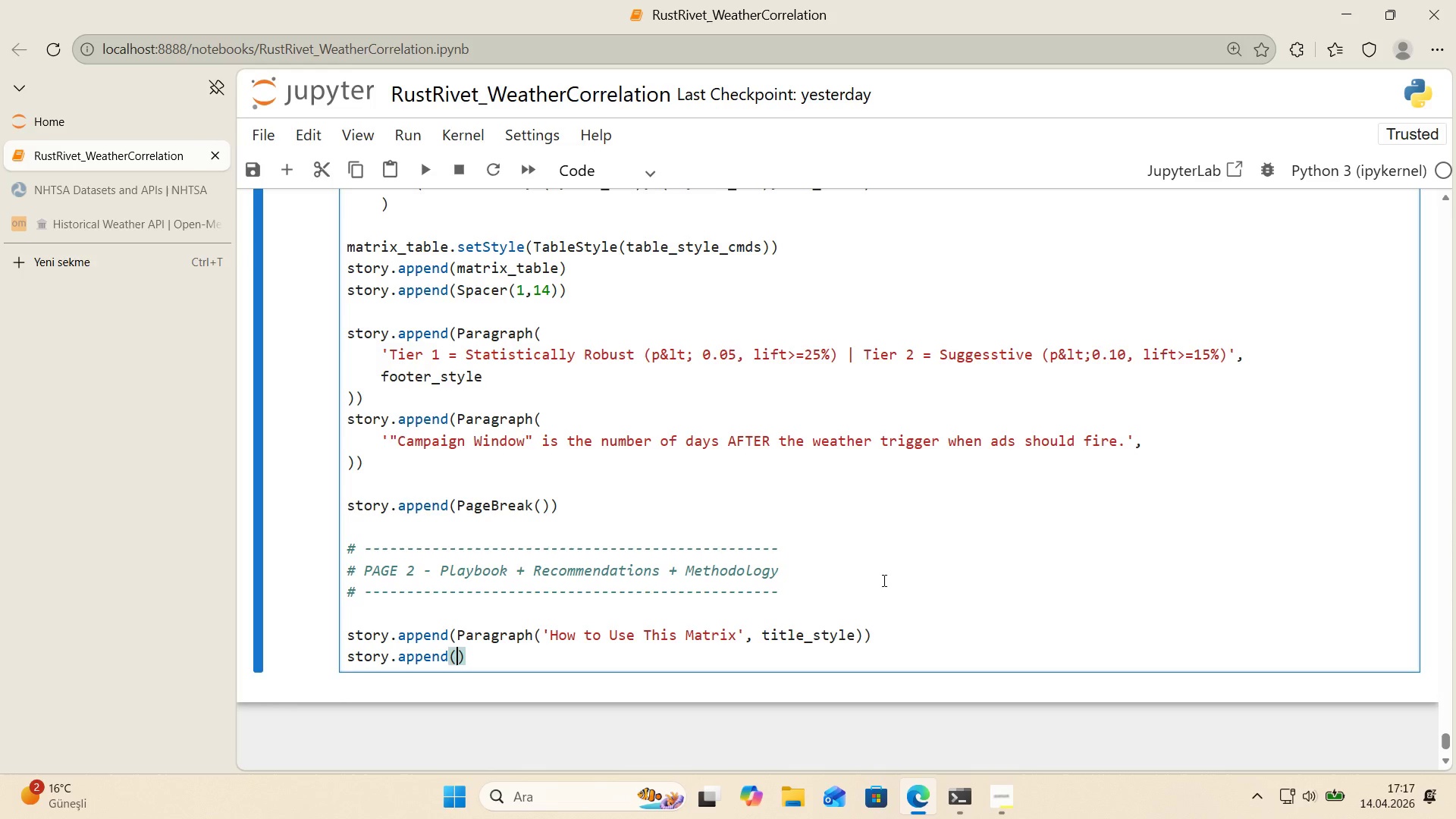 
key(ArrowLeft)
 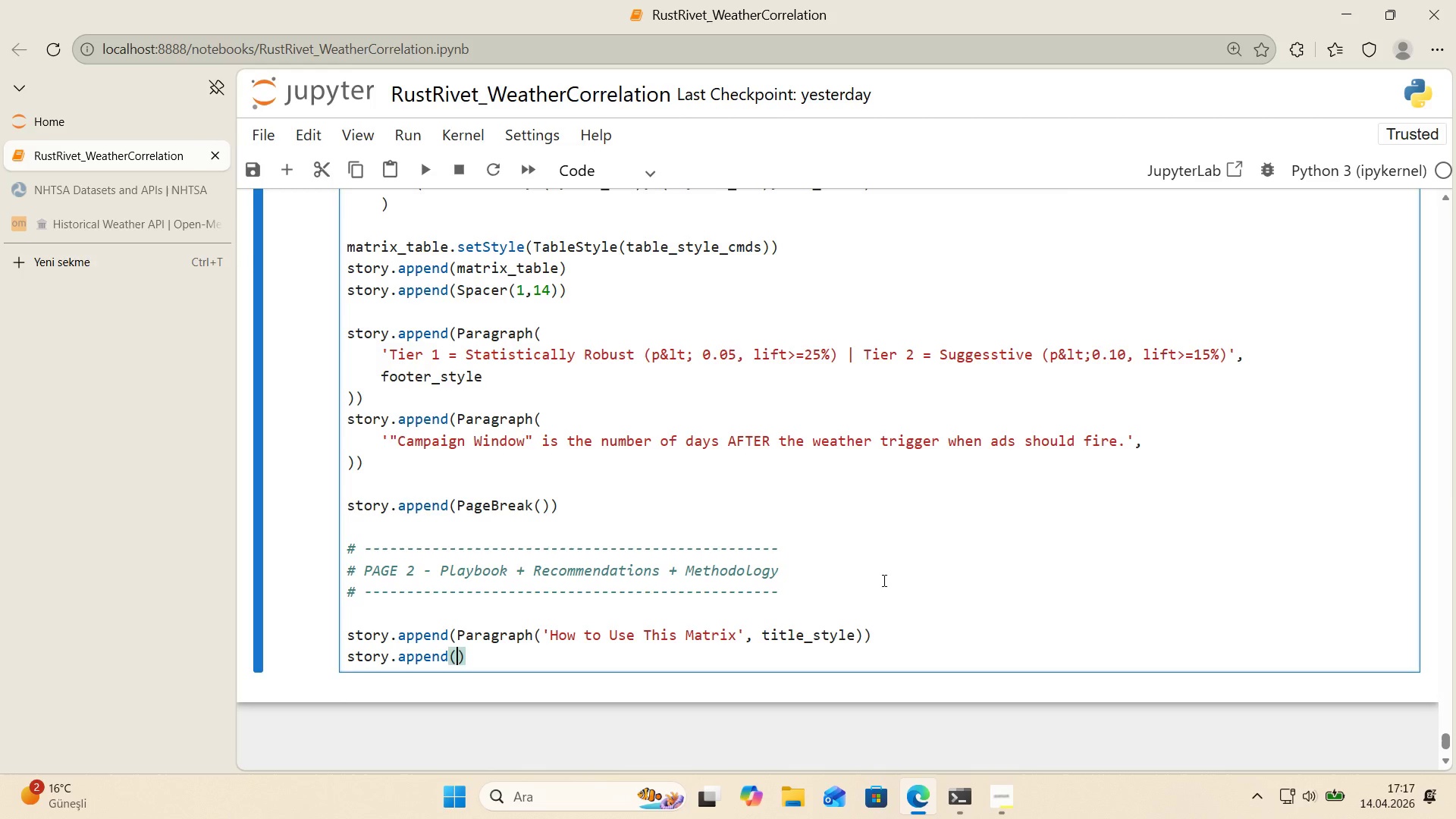 
type(Spacer*()
 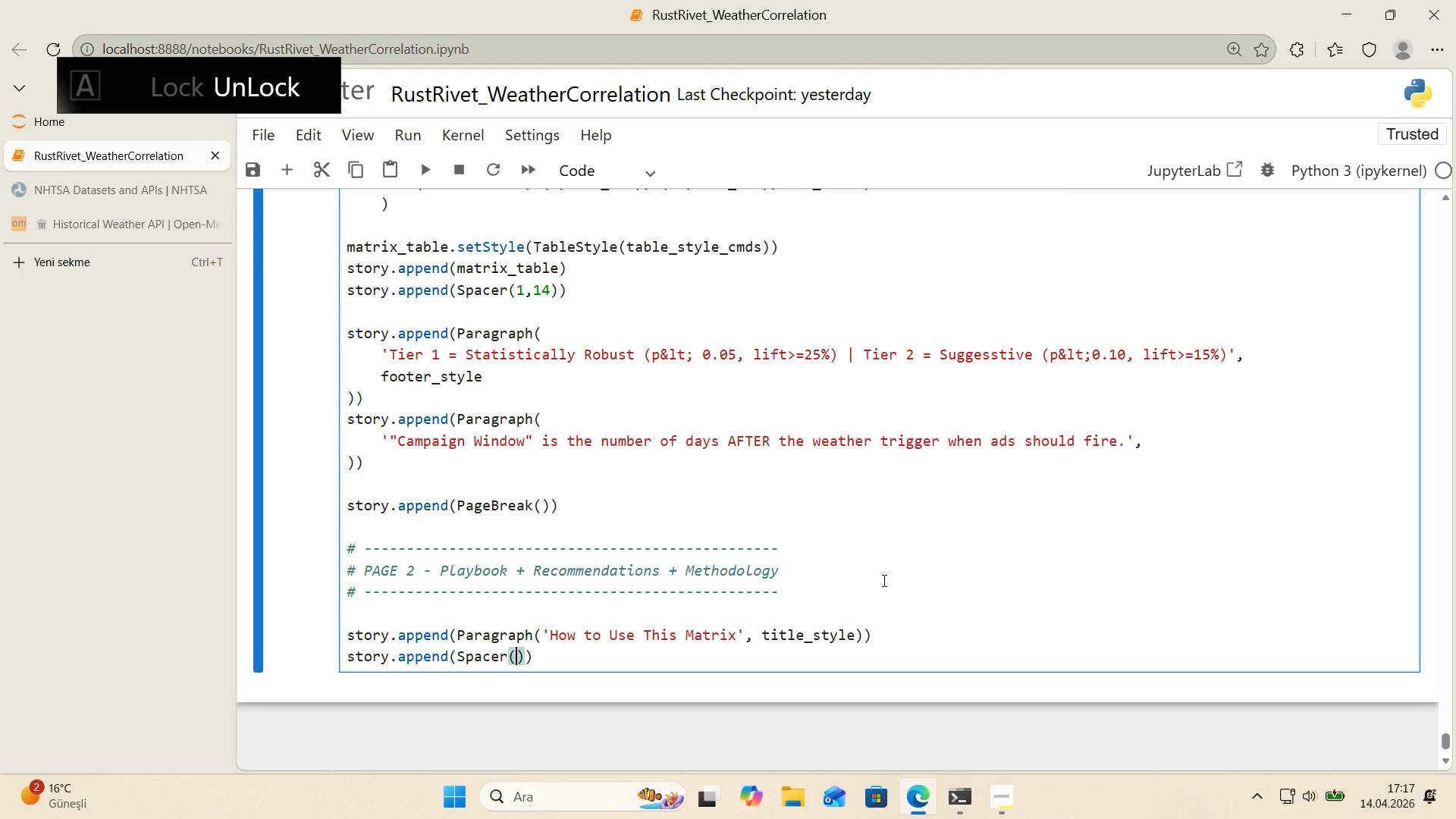 
 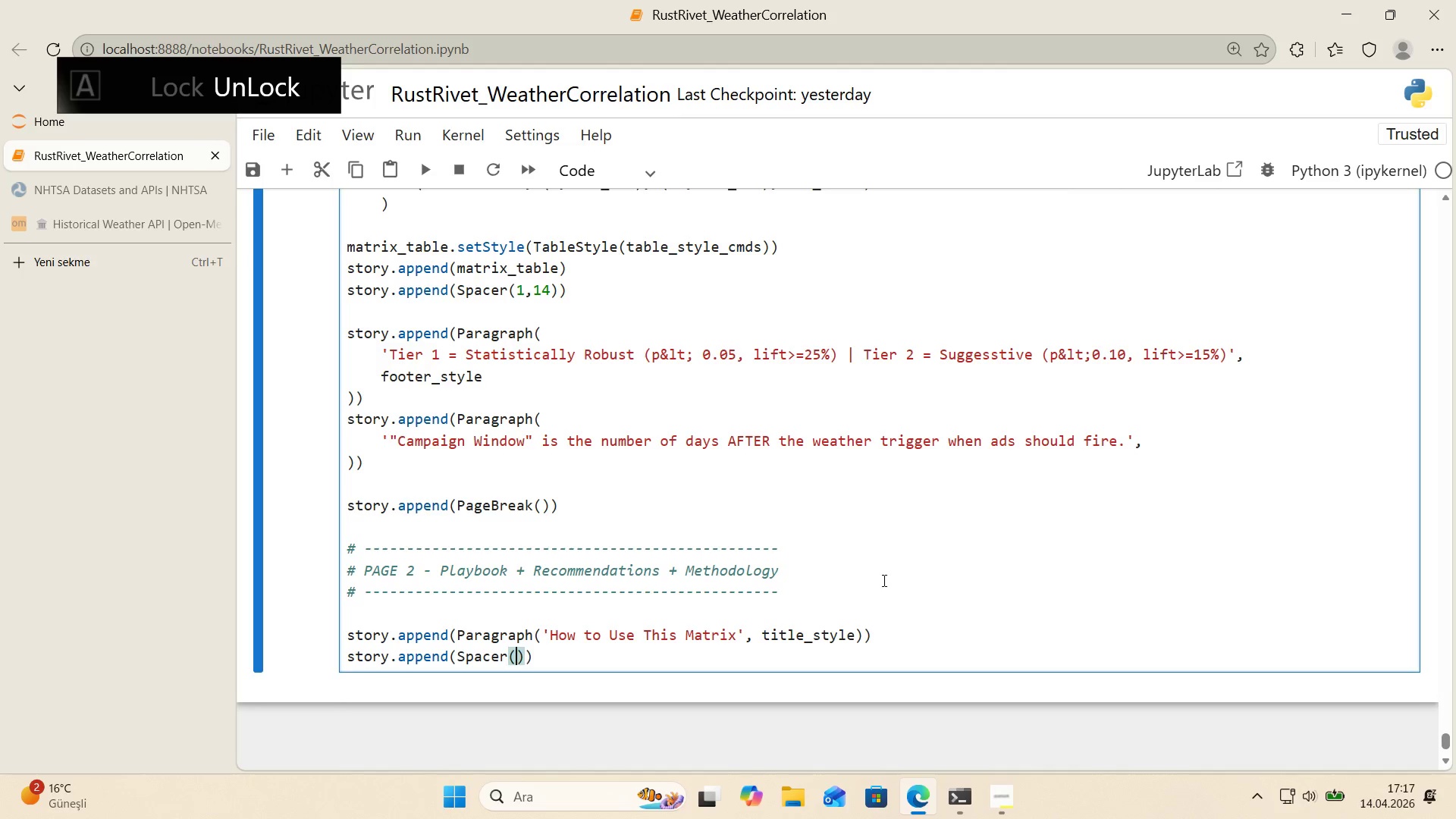 
key(ArrowLeft)
 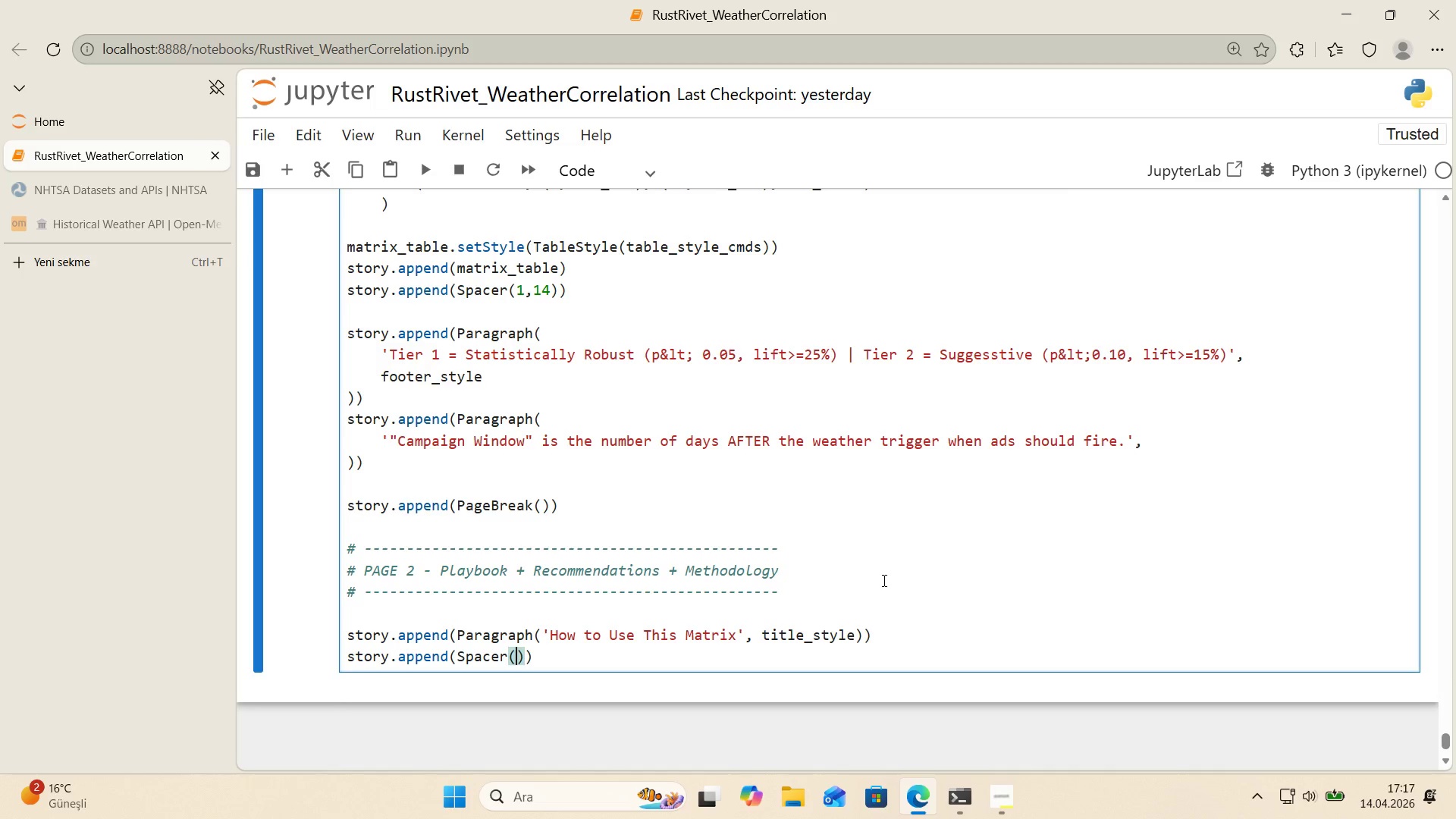 
key(1)
 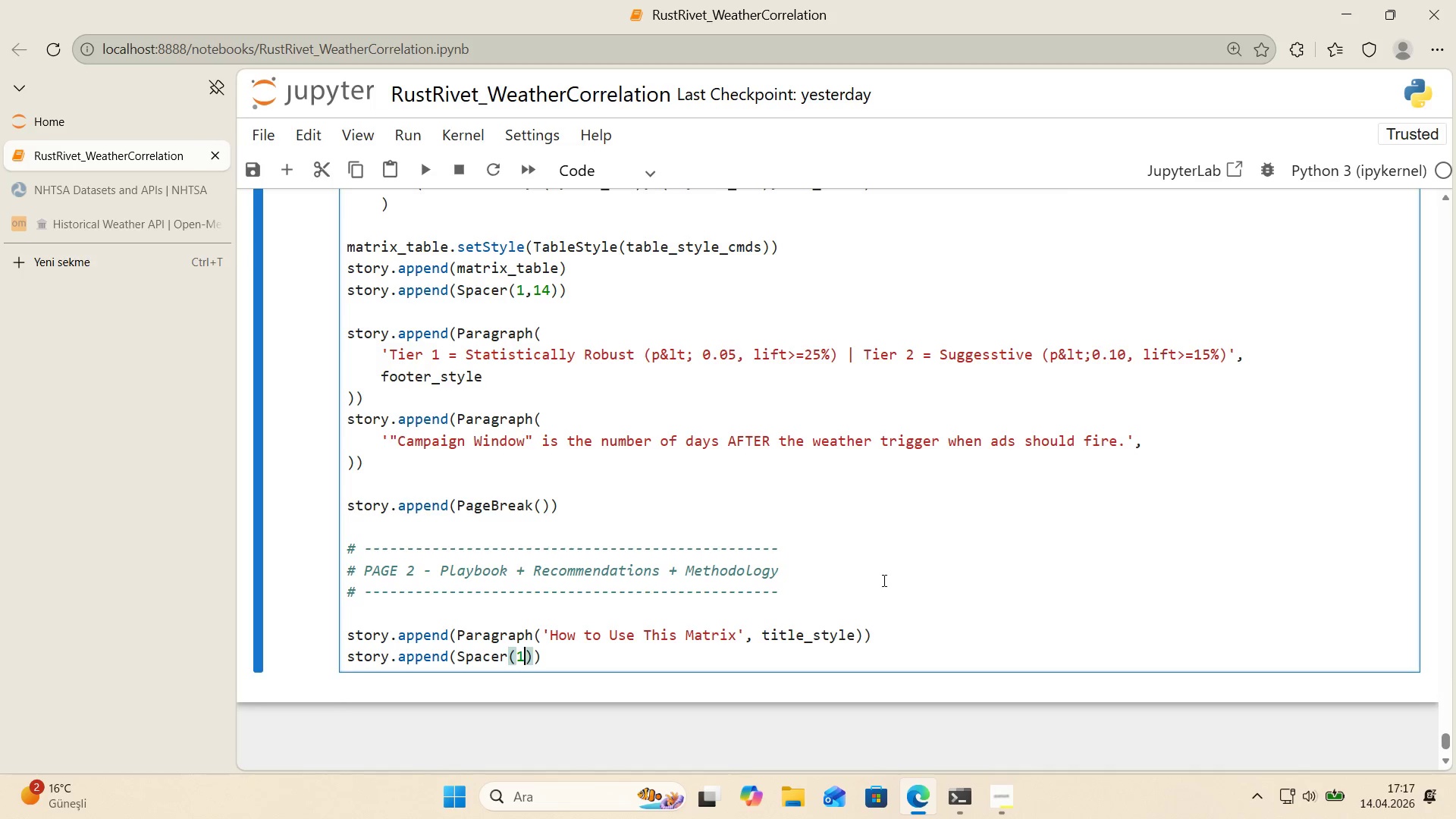 
key(Comma)
 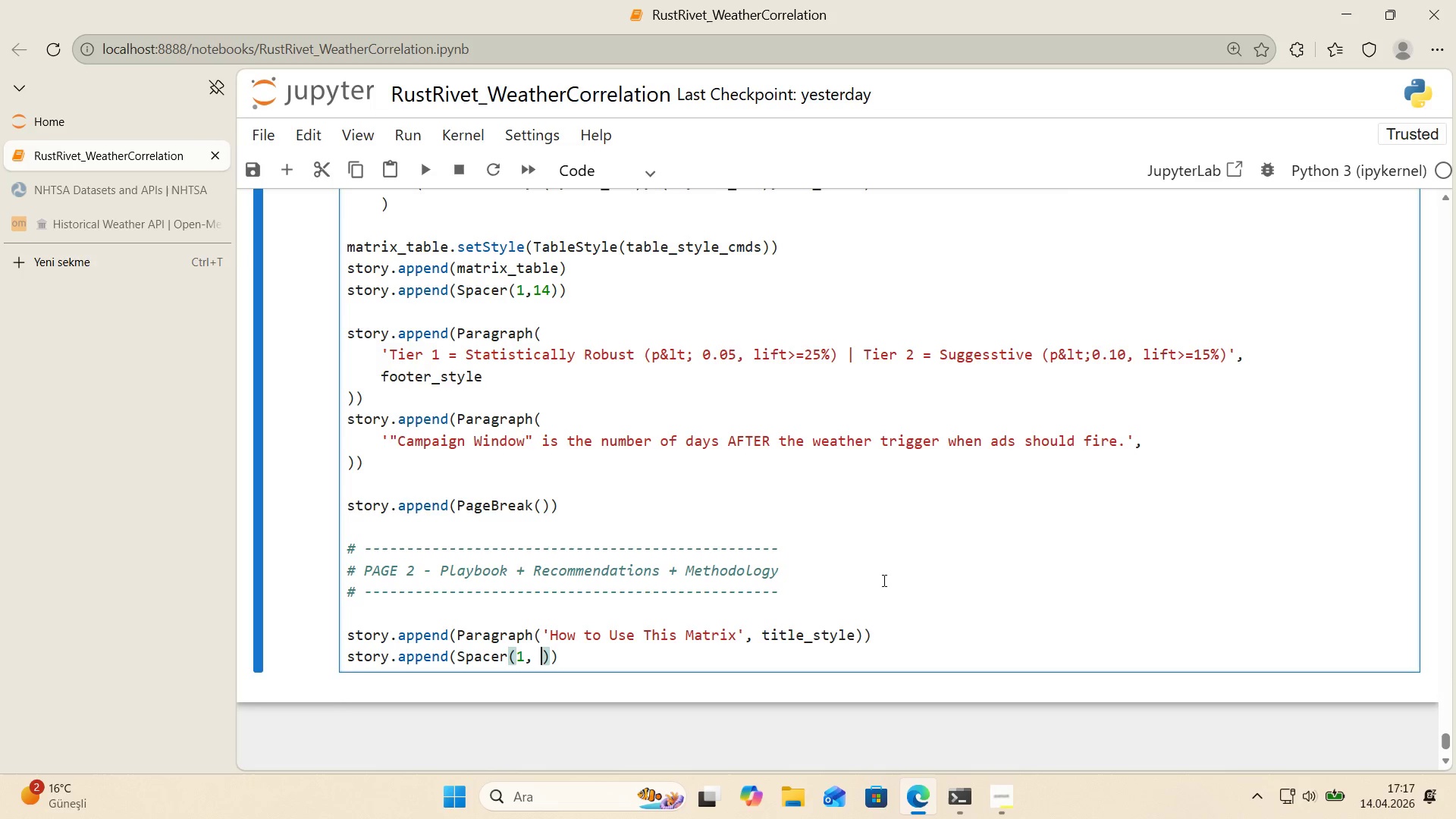 
key(Space)
 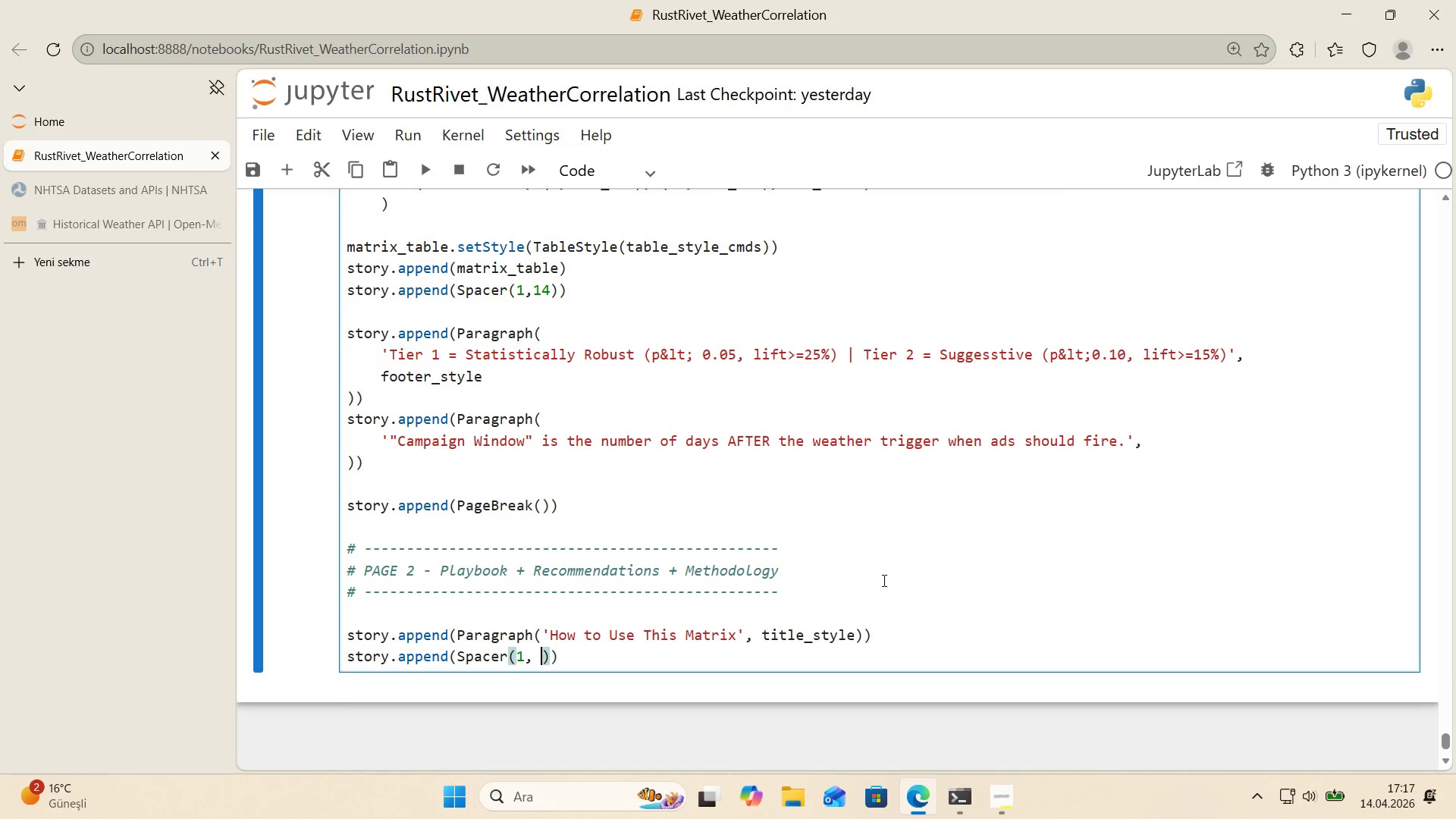 
key(4)
 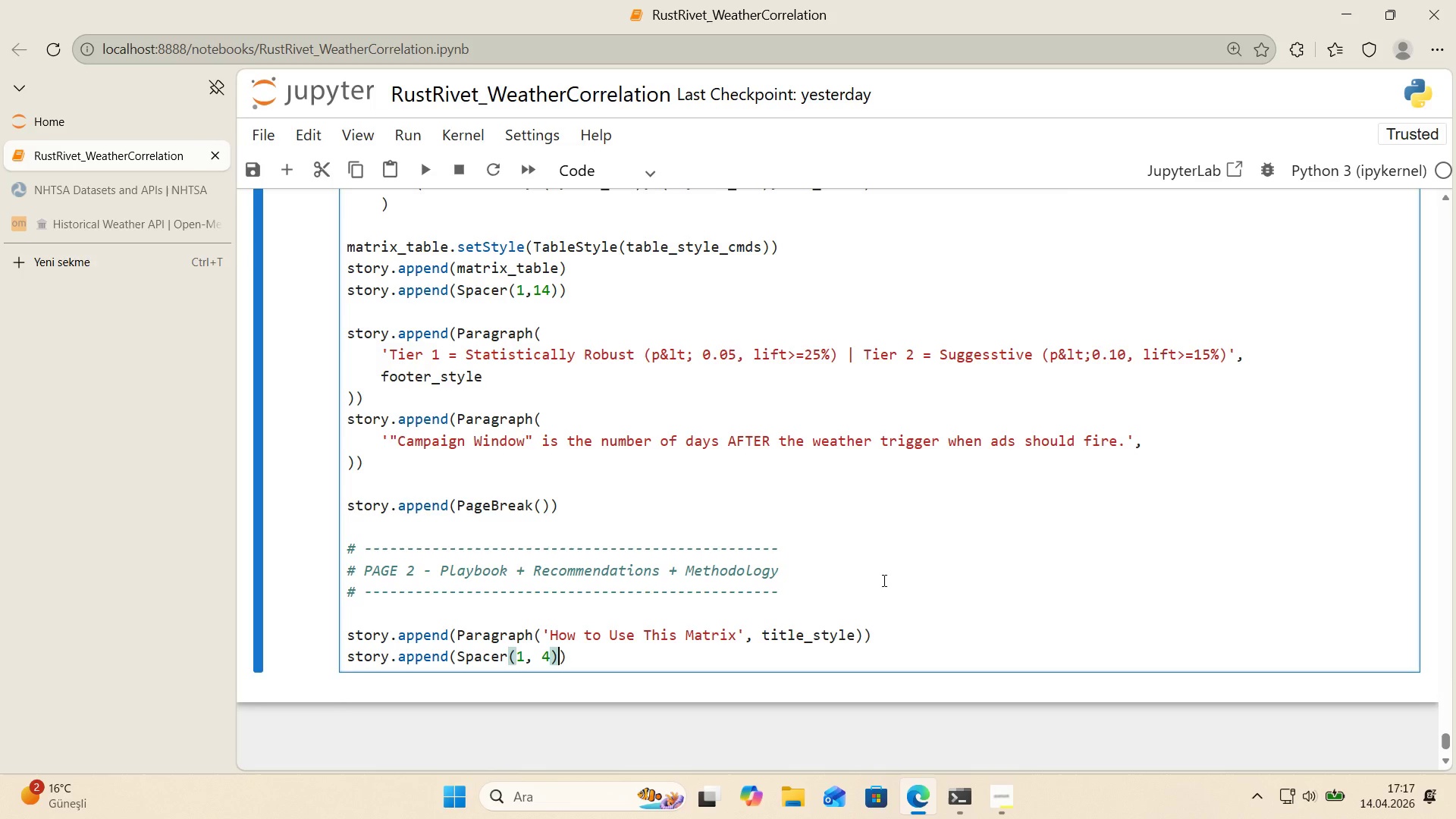 
key(ArrowRight)
 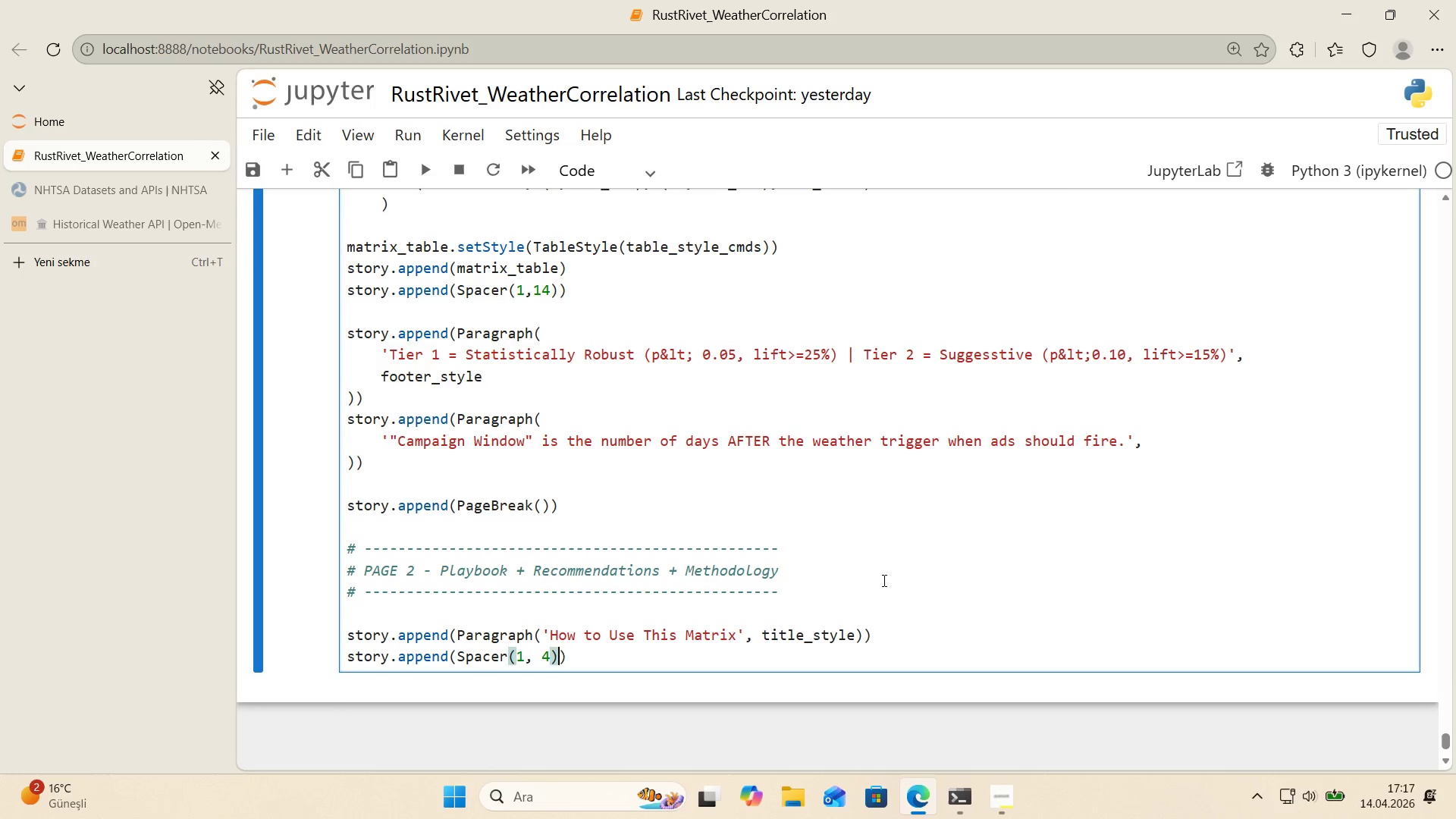 
key(ArrowRight)
 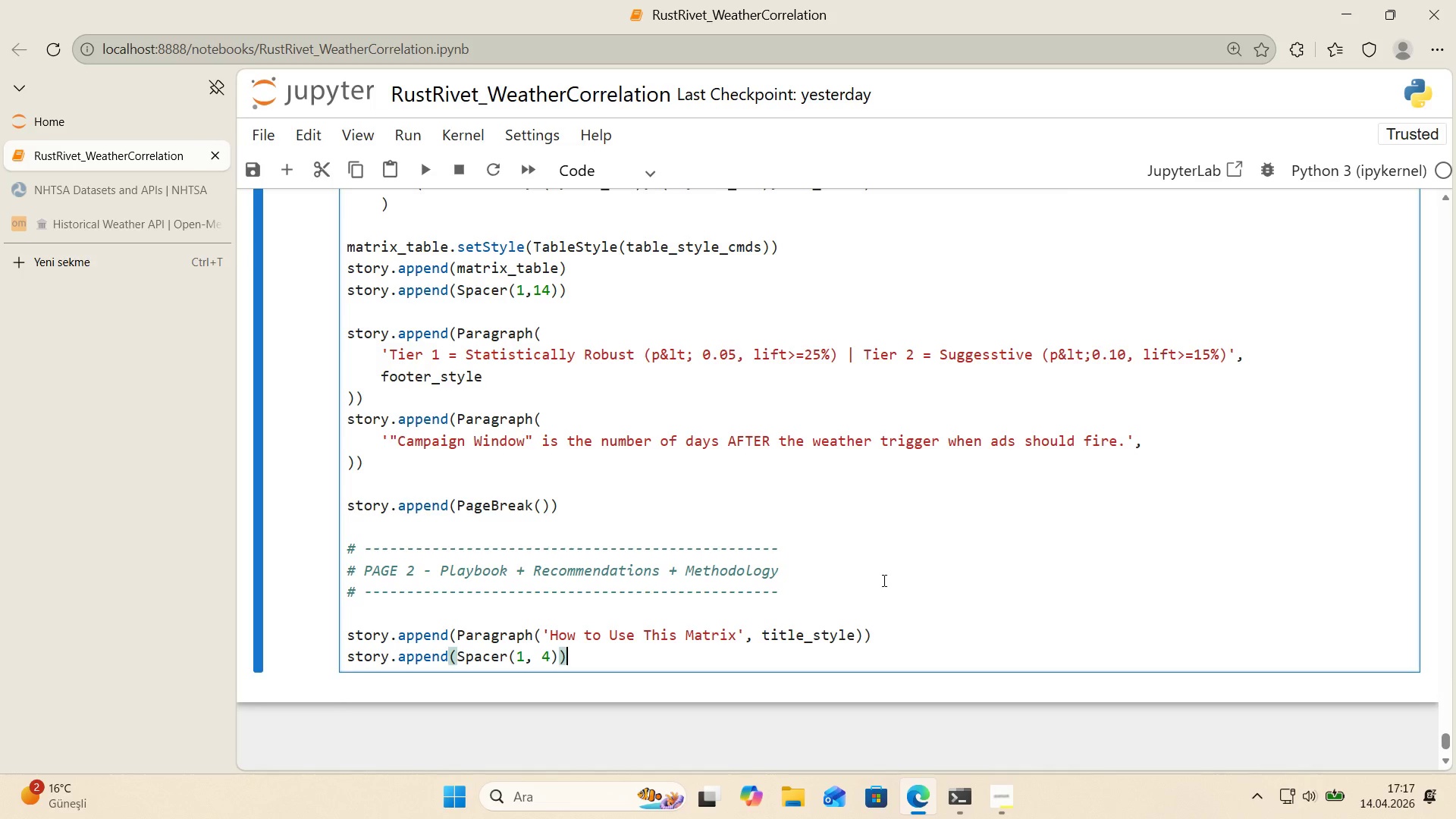 
key(Enter)
 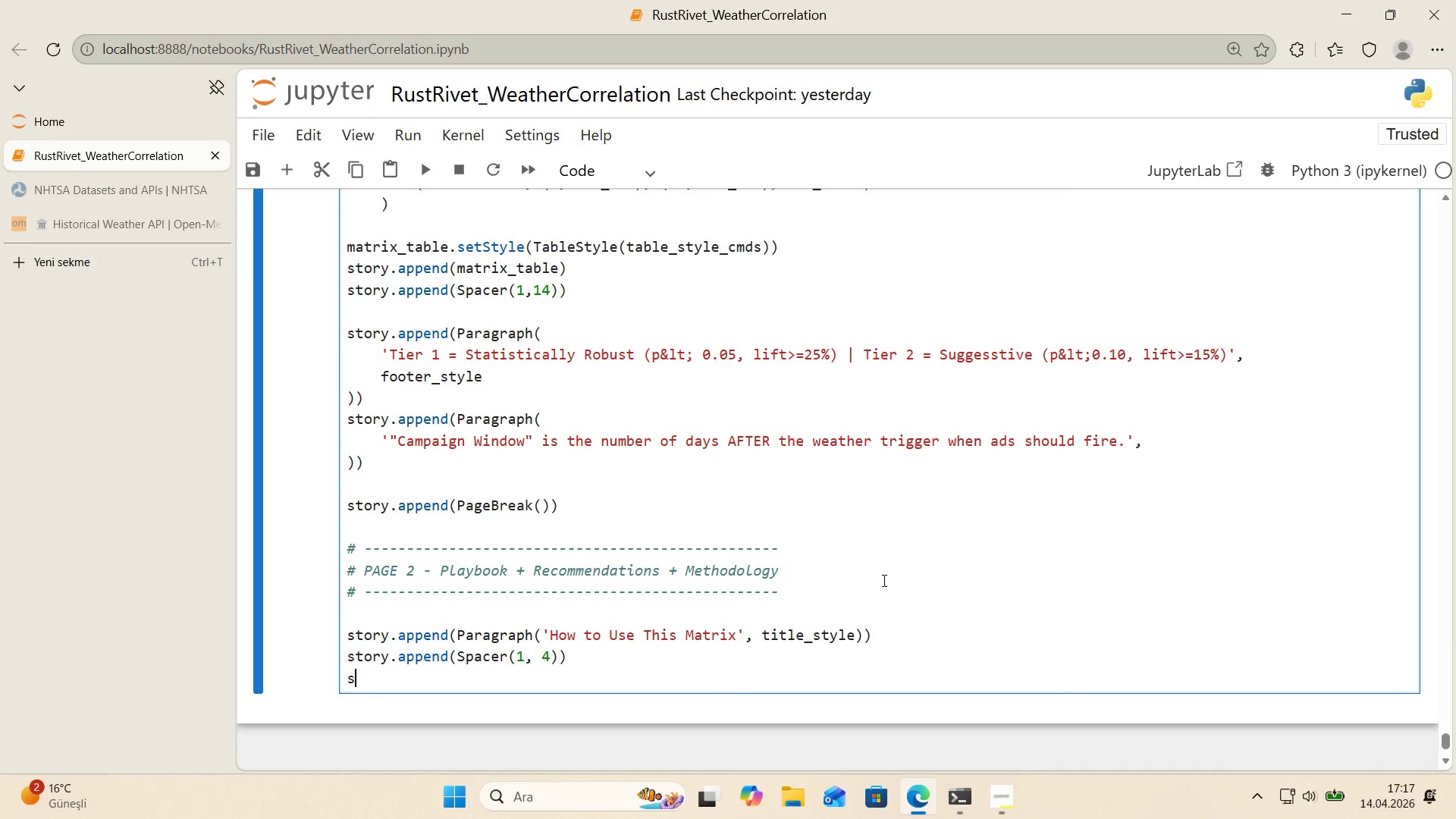 
type(story.append*()
 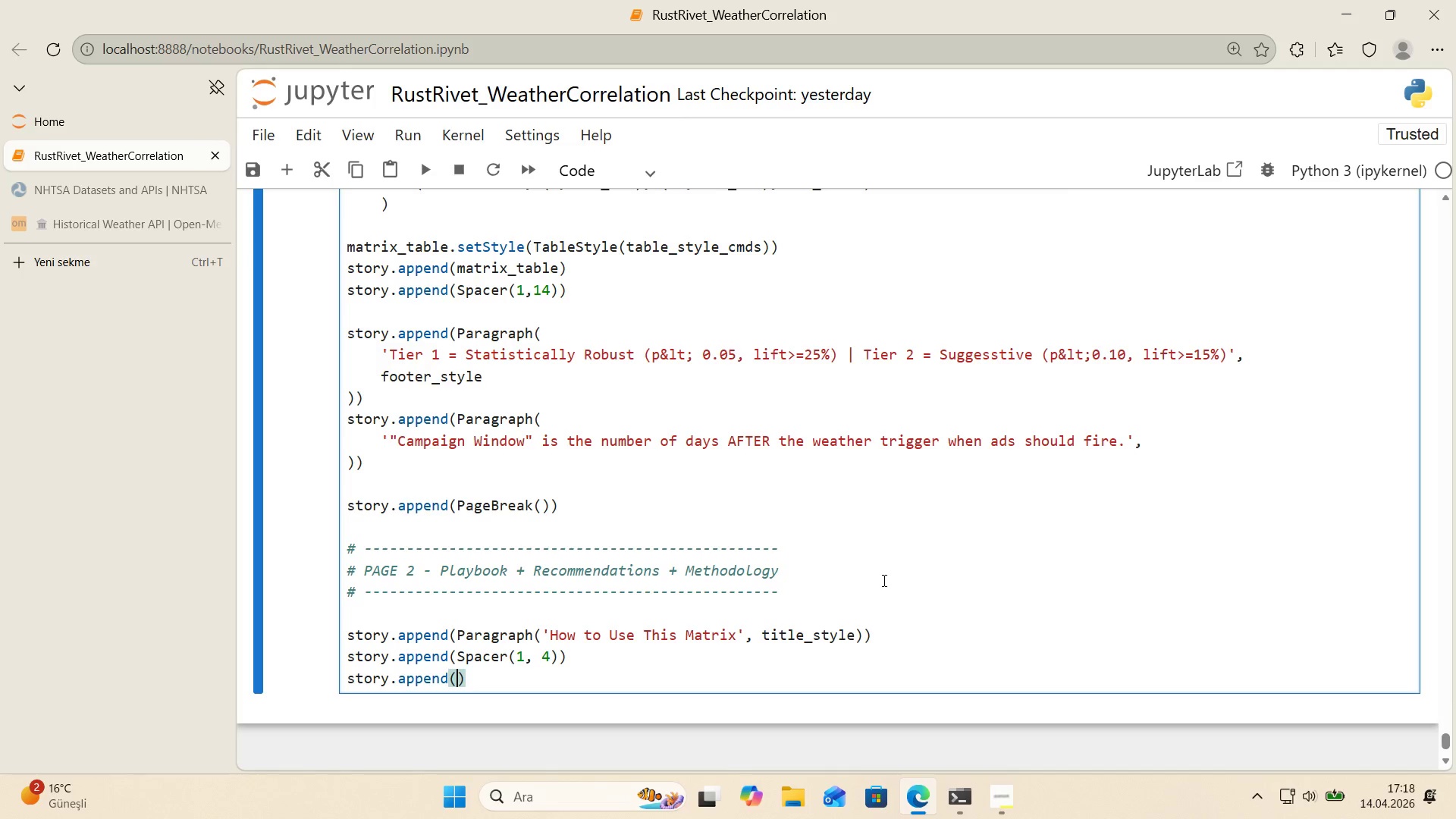 
 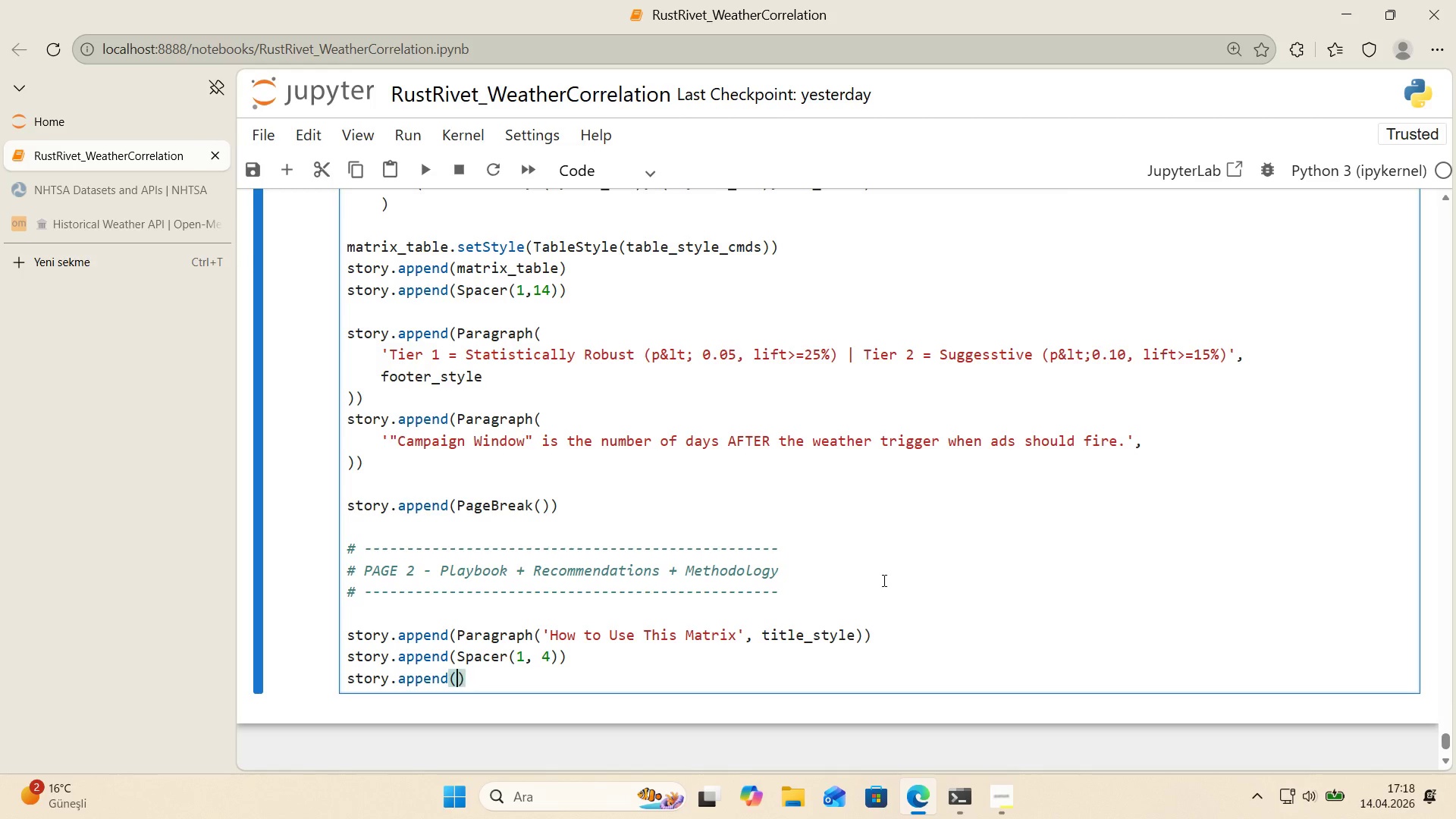 
key(ArrowLeft)
 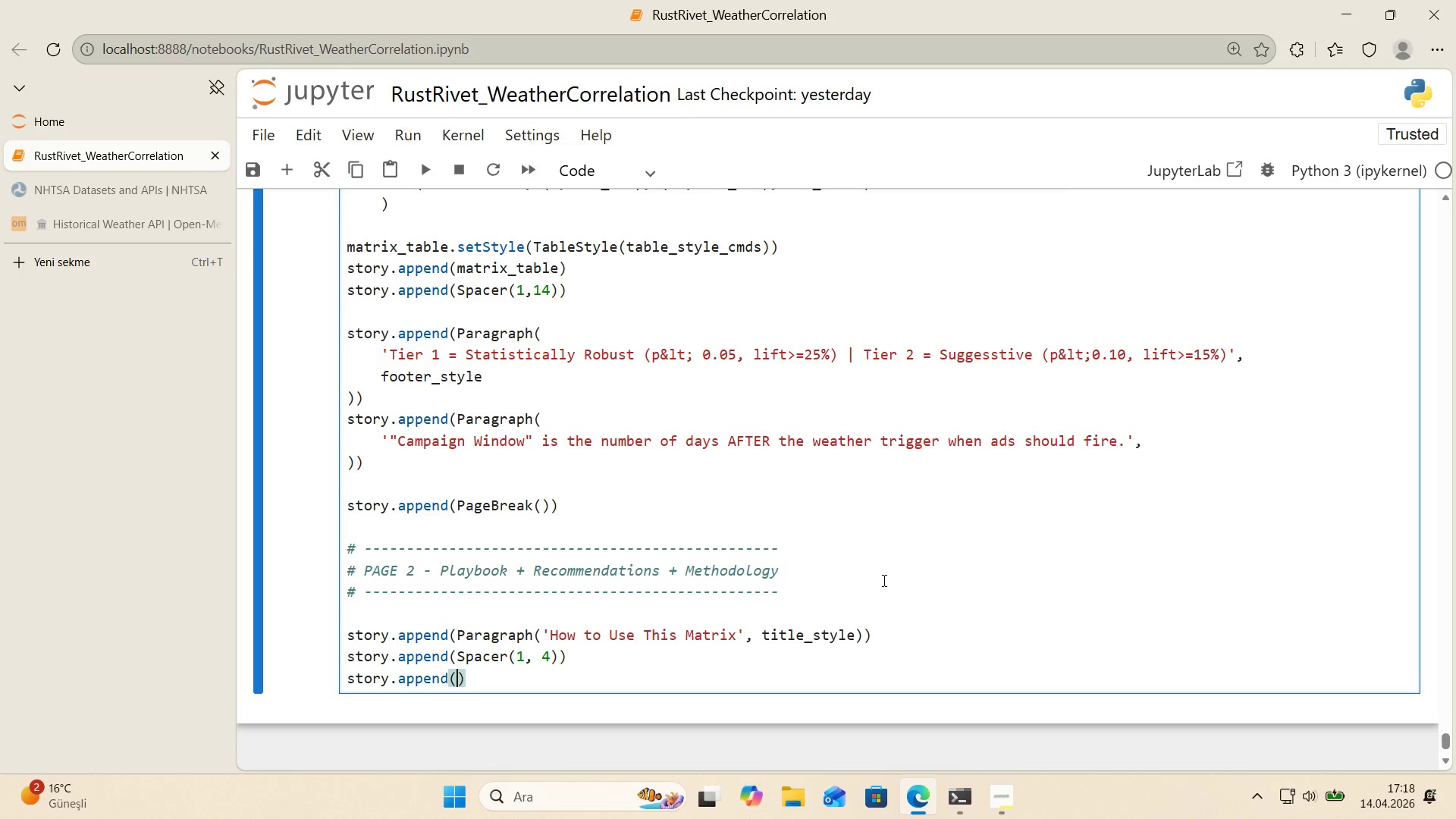 
type(FRW)
key(Backspace)
key(Backspace)
key(Backspace)
type(HRFloab)
key(Backspace)
key(Backspace)
type(wable*()
 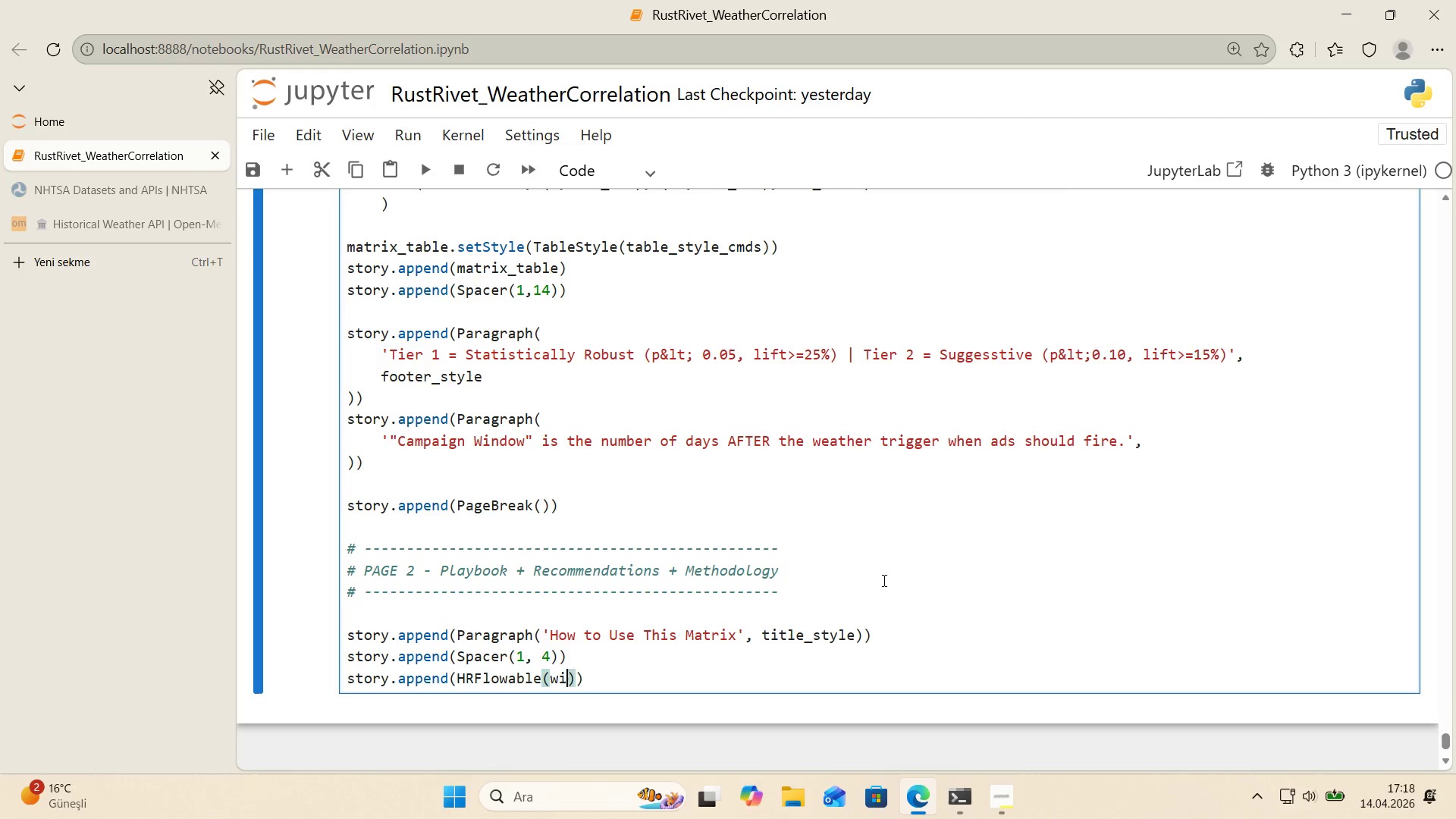 
 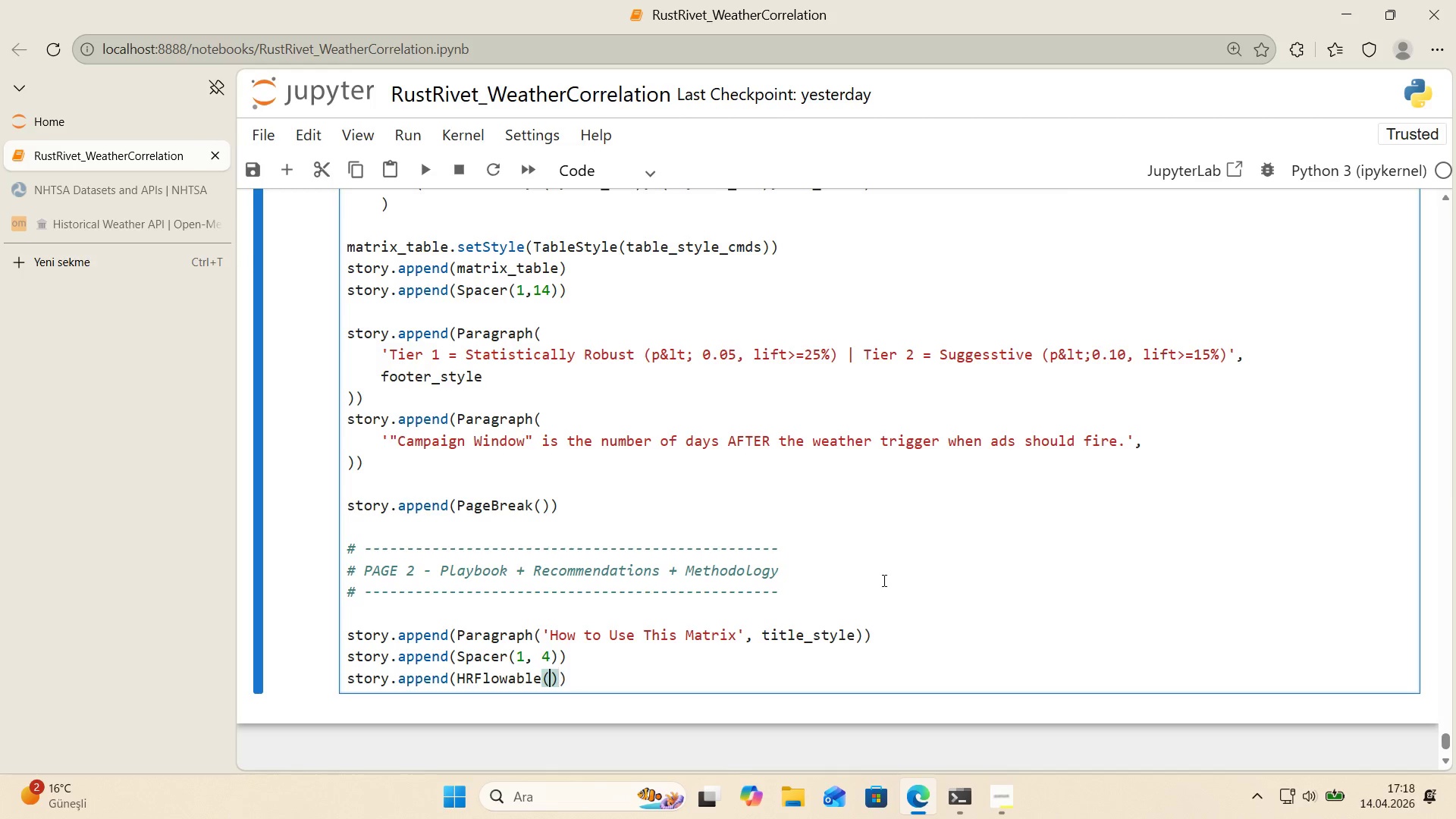 
key(ArrowLeft)
 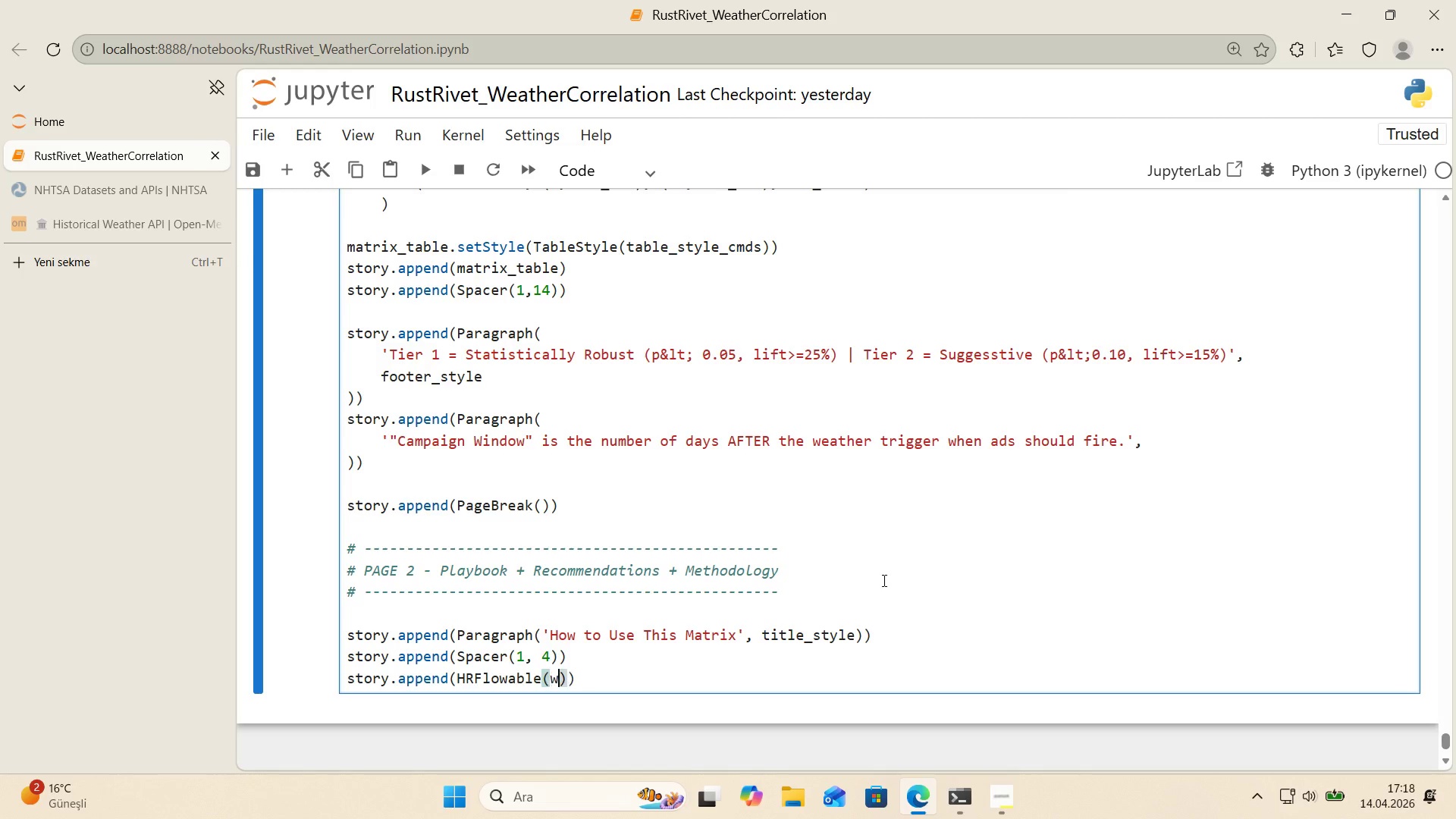 
type(w'dth)@@)
 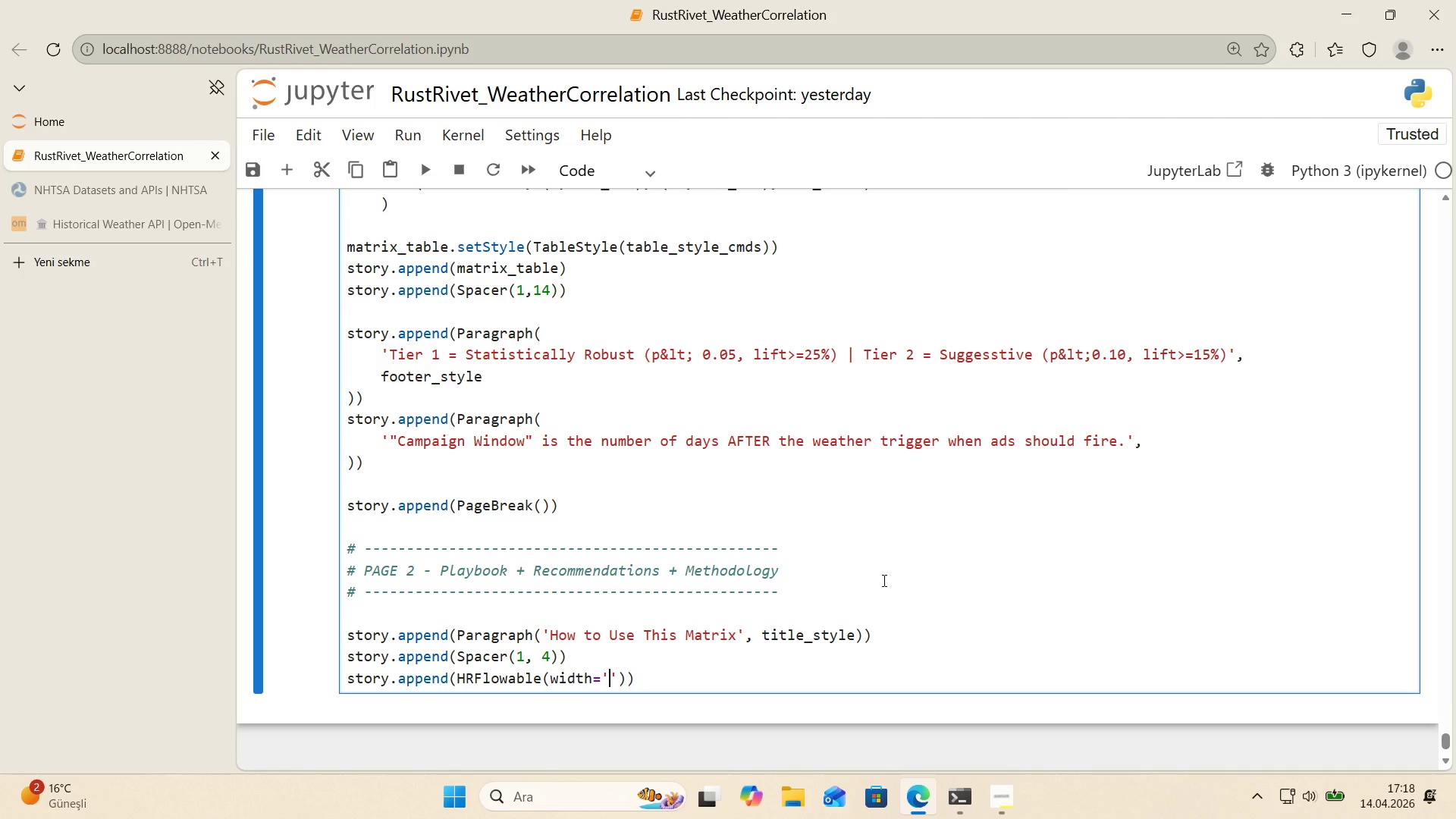 
 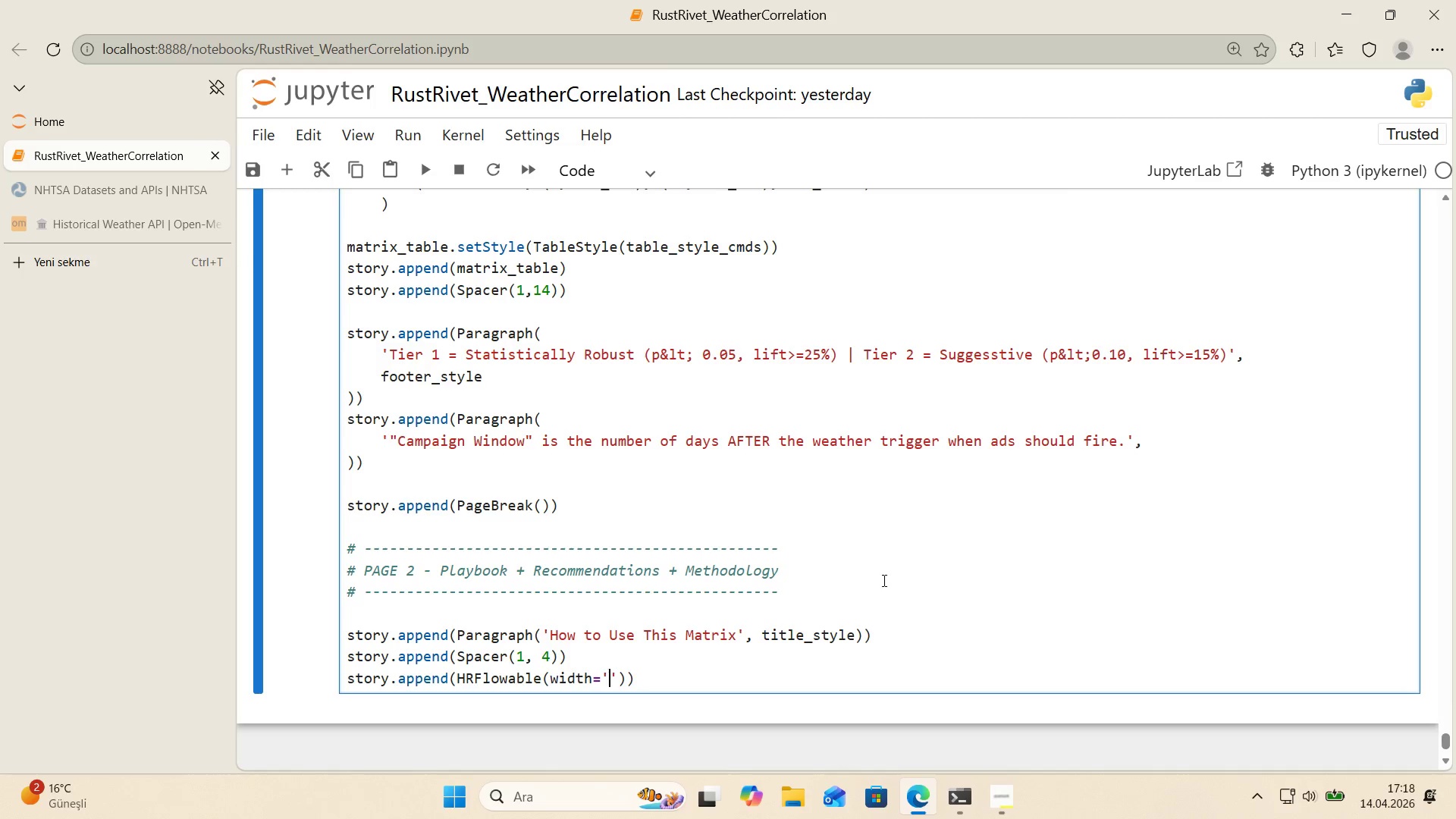 
key(ArrowLeft)
 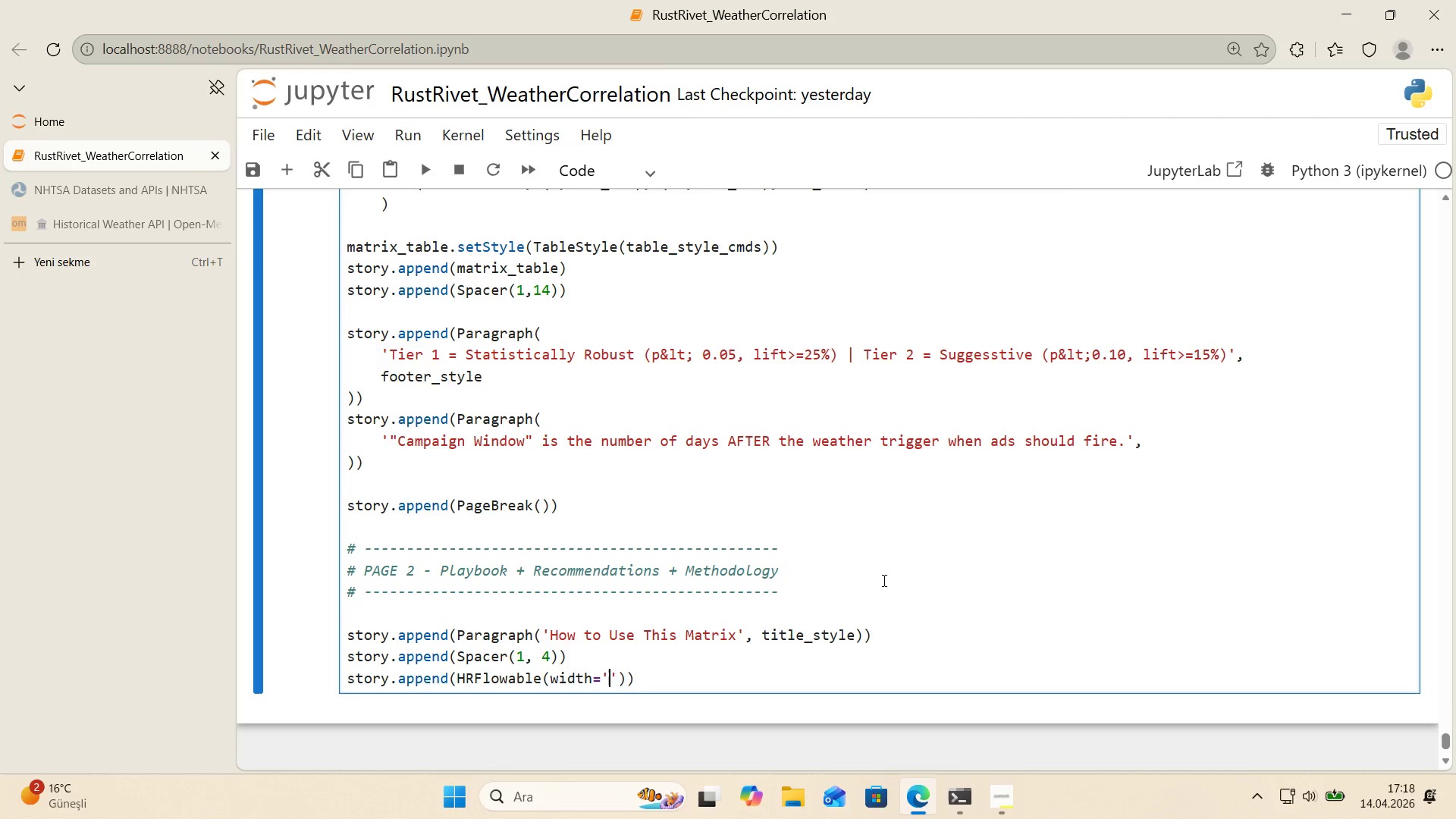 
type(%100)
 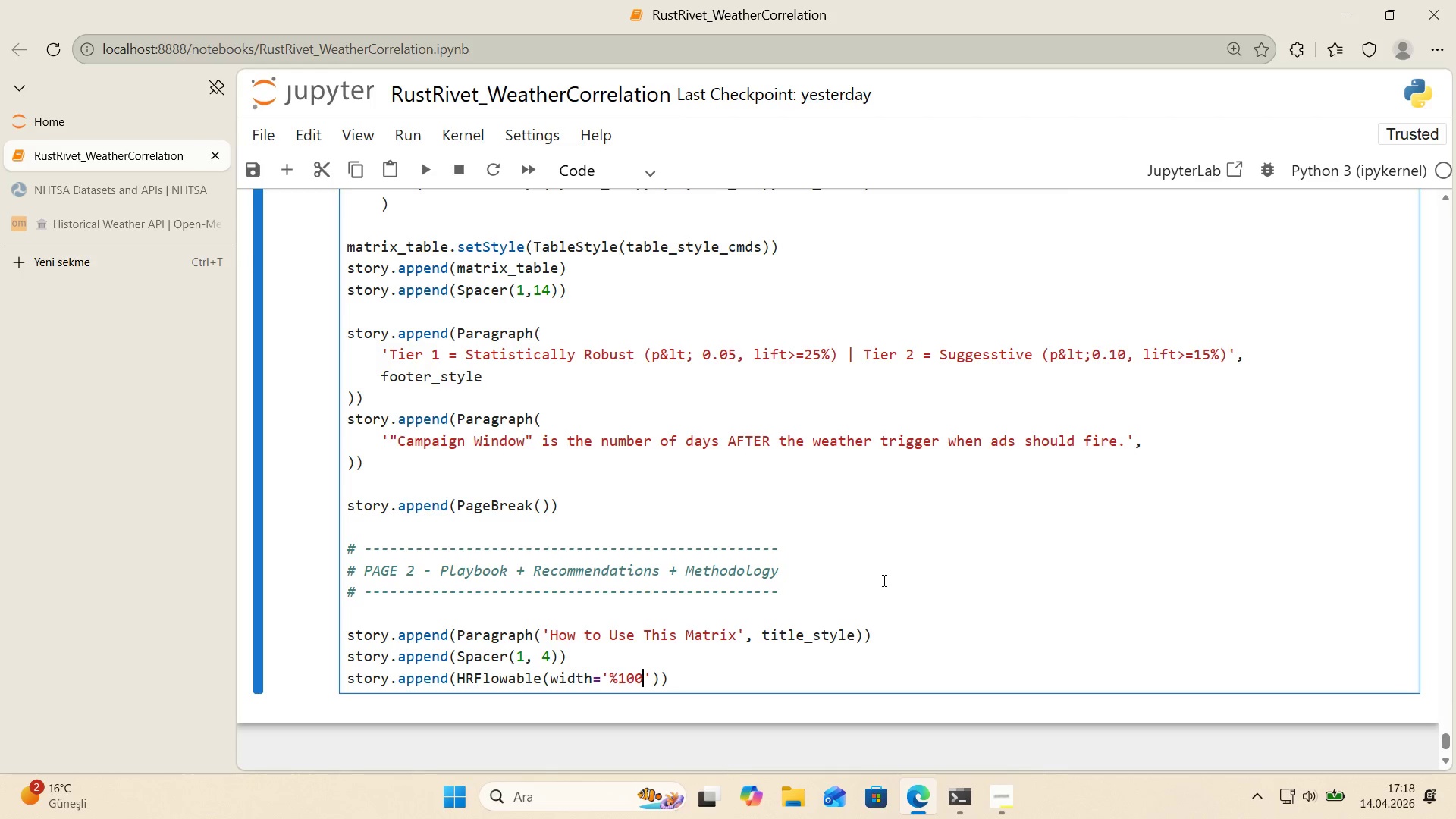 
key(ArrowLeft)
 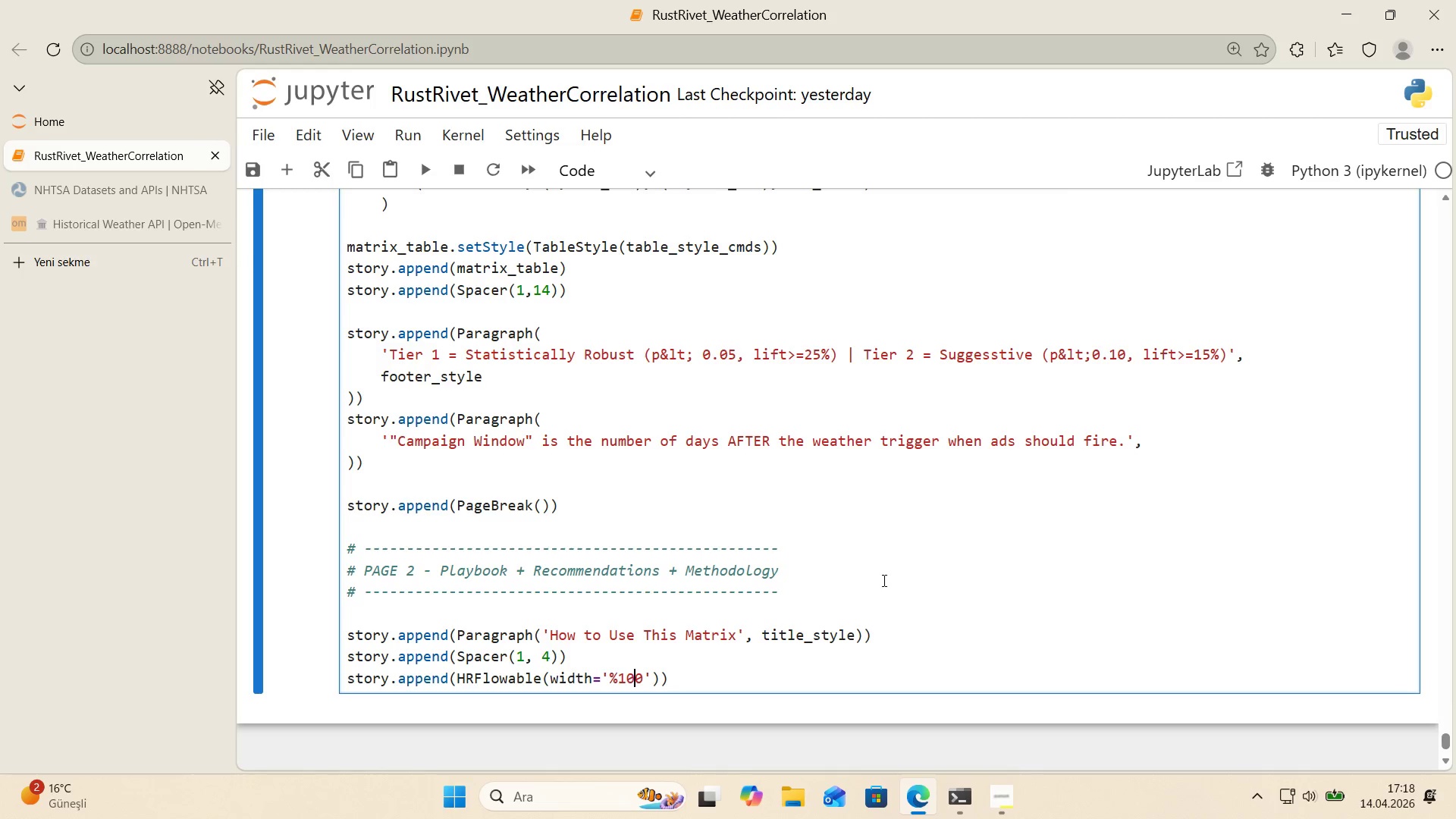 
key(ArrowLeft)
 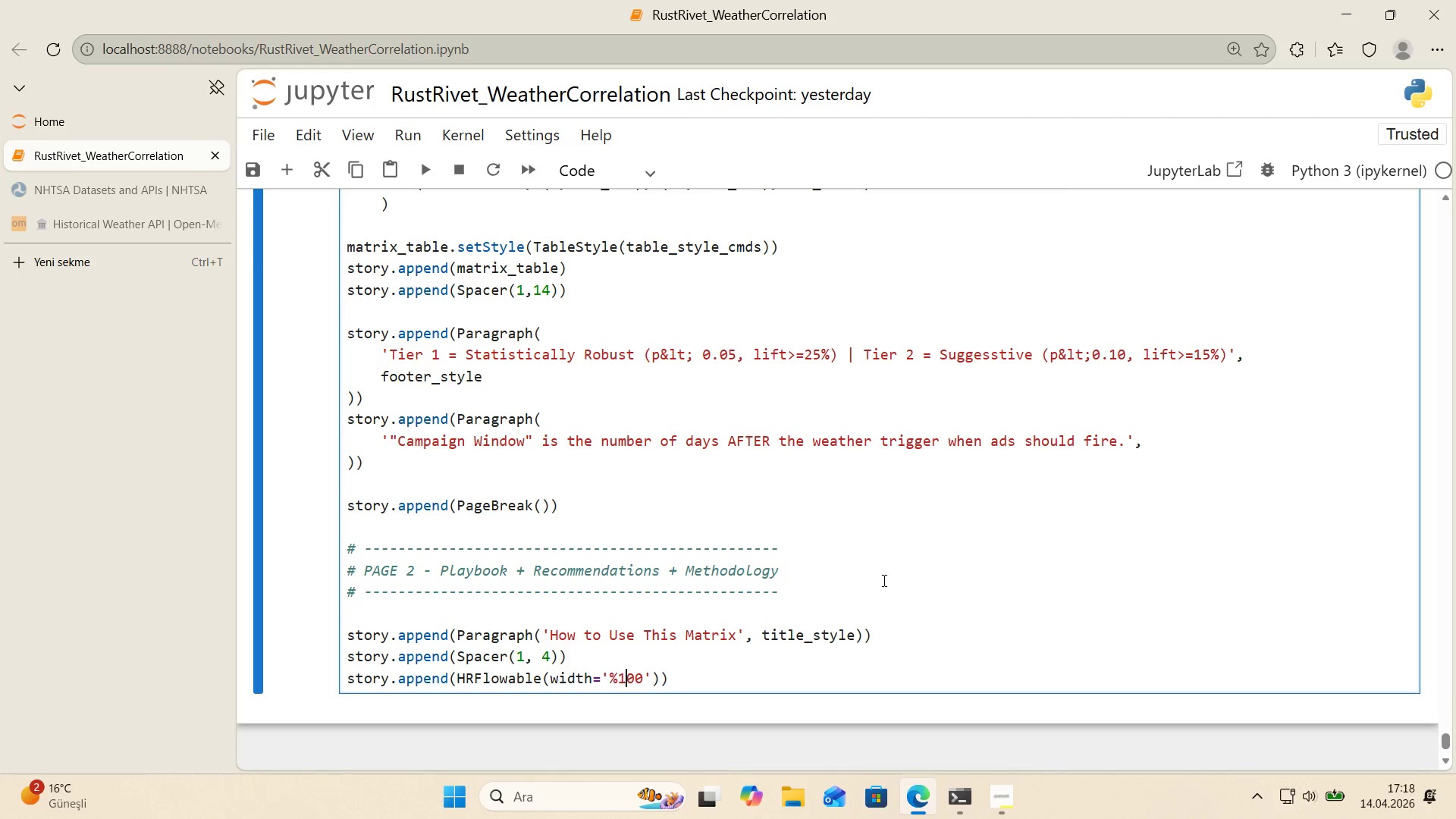 
key(ArrowLeft)
 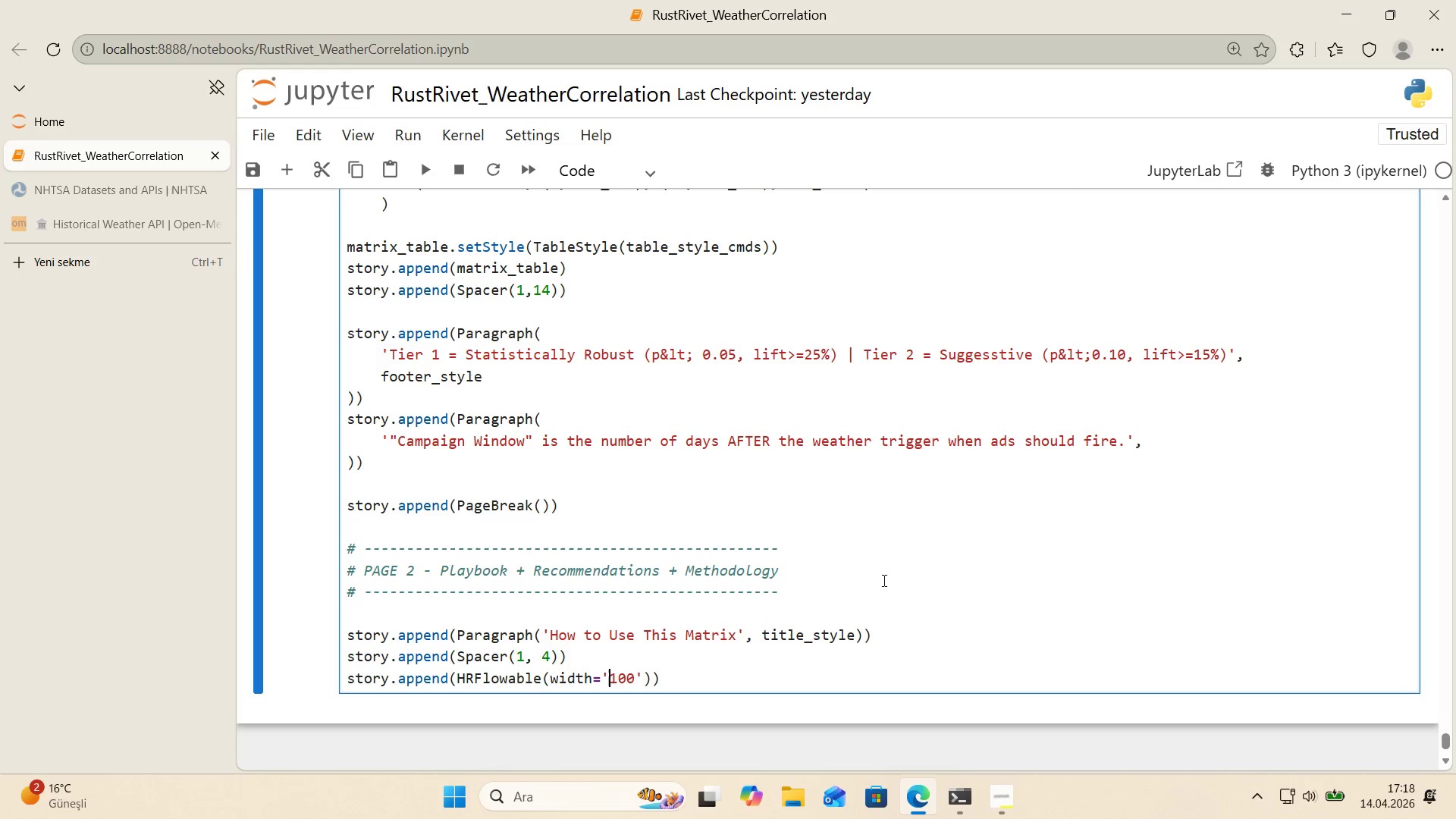 
key(Backspace)
 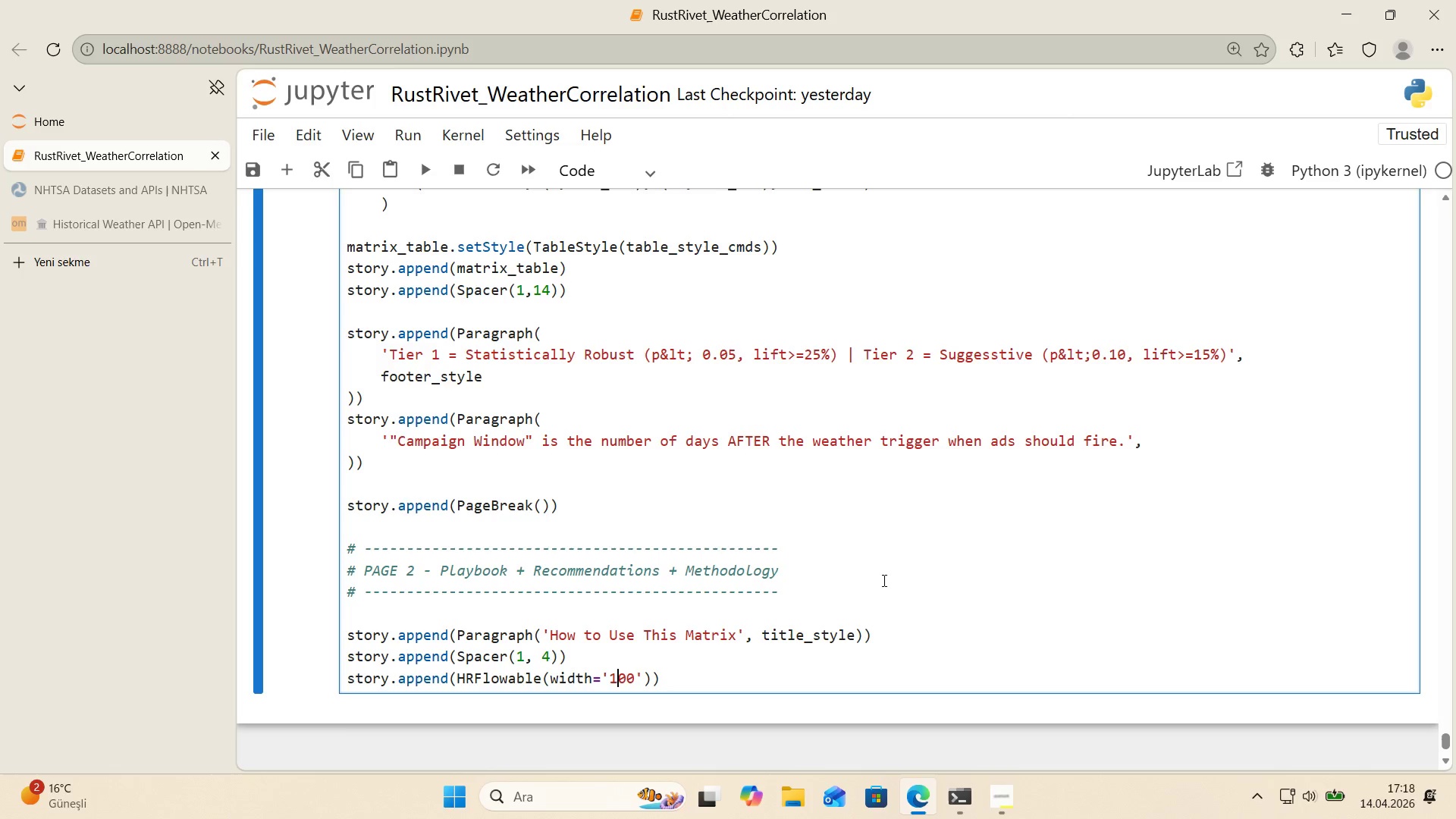 
key(ArrowRight)
 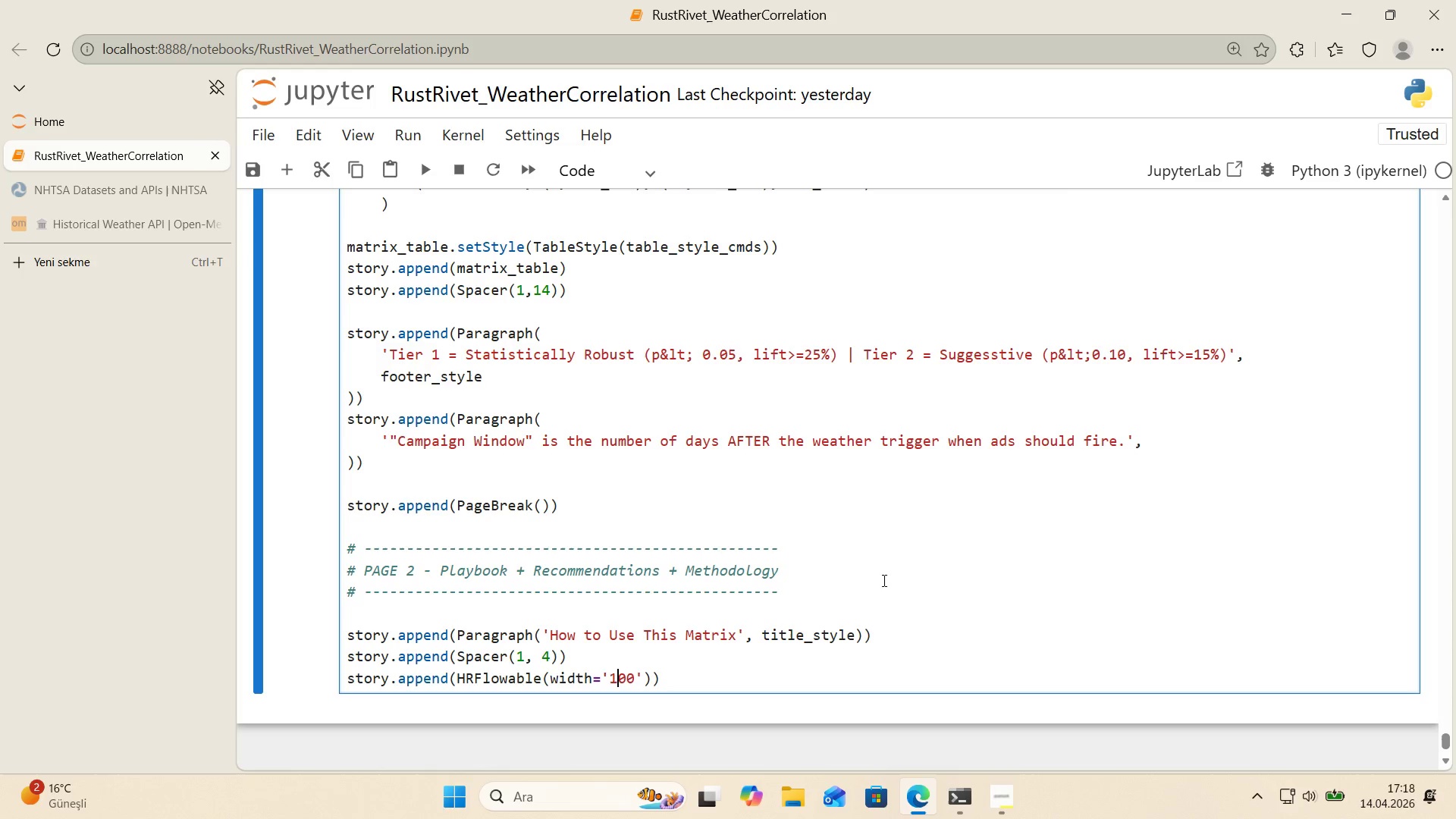 
key(ArrowRight)
 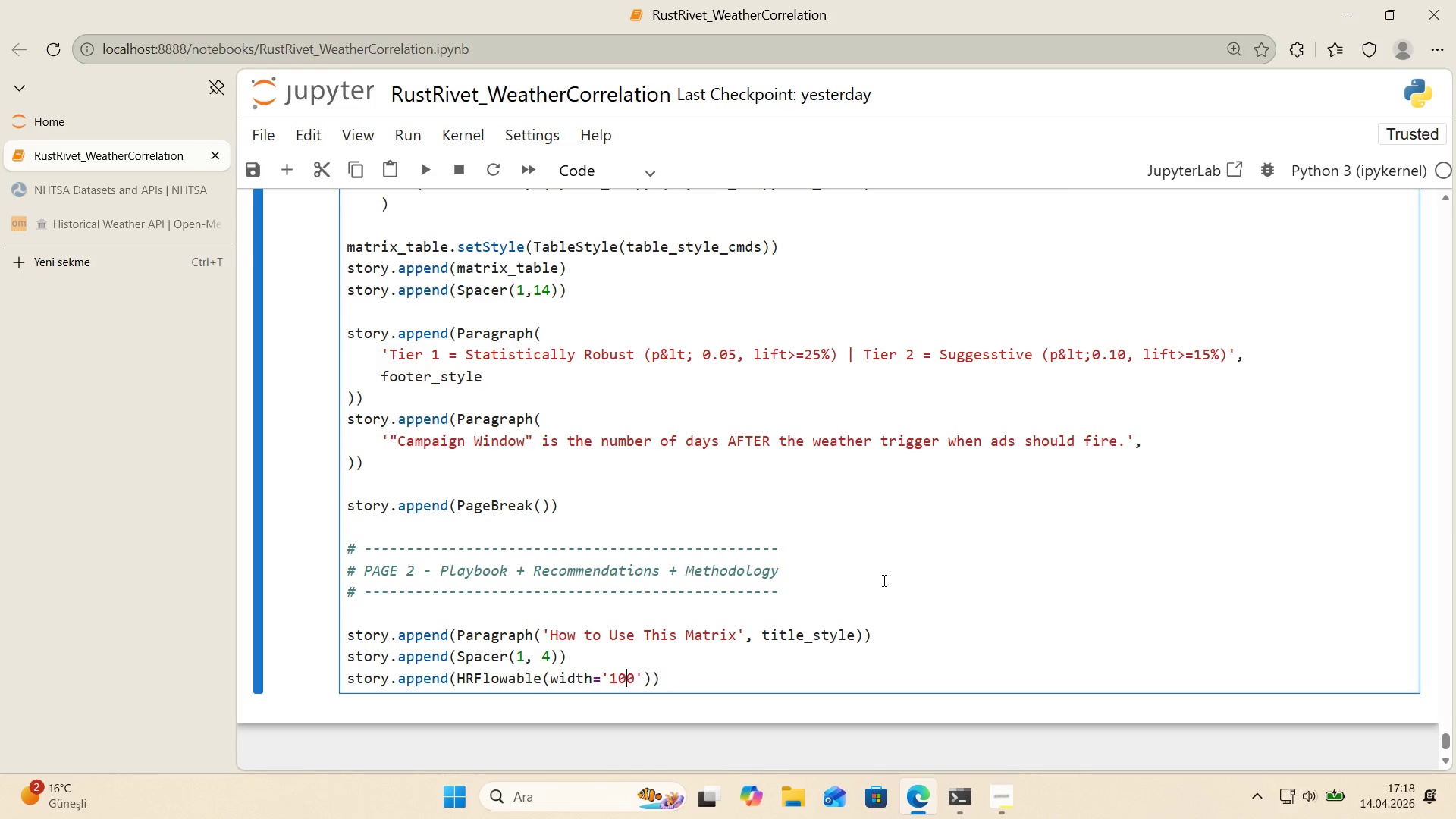 
key(ArrowRight)
 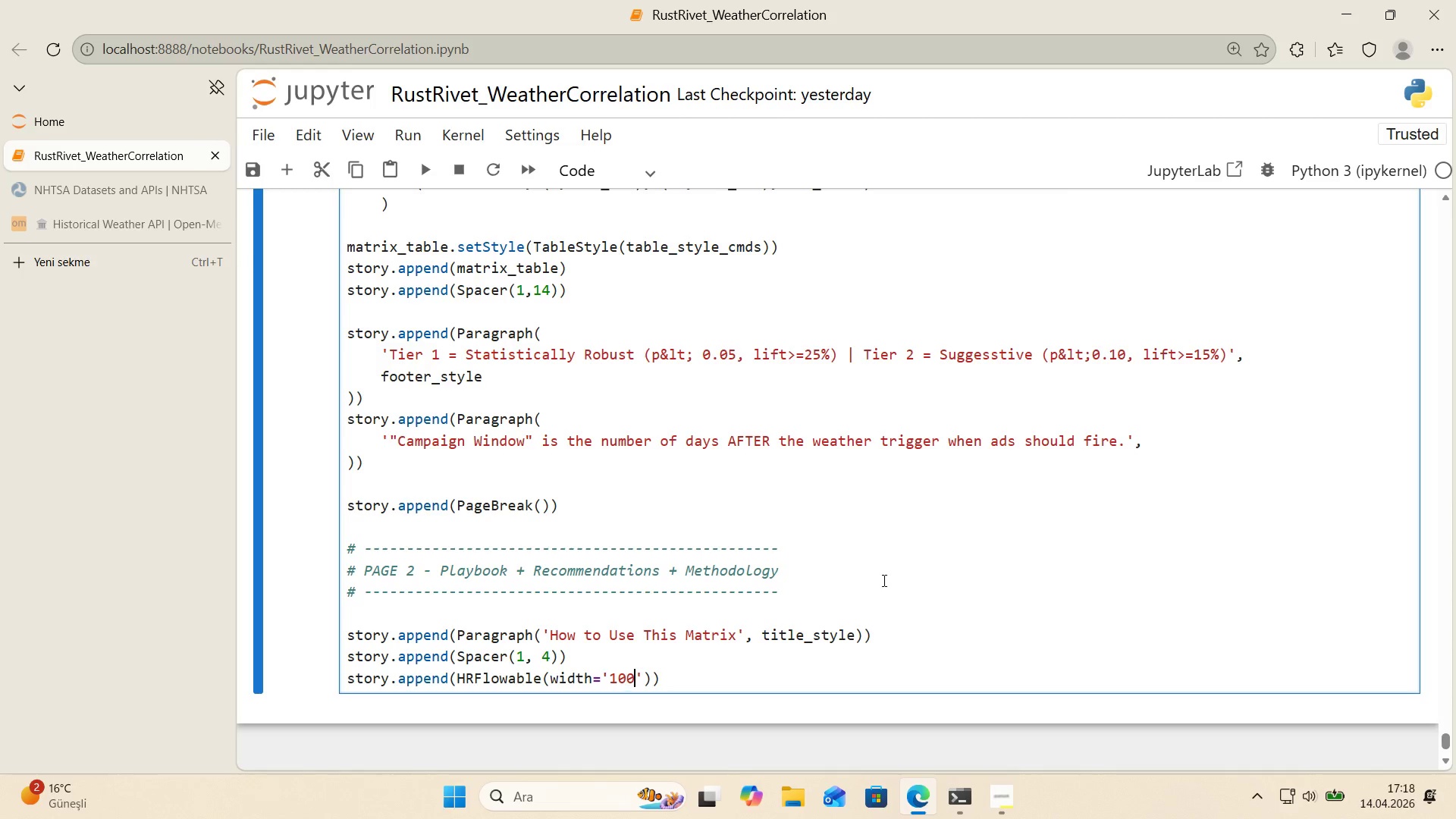 
key(Shift+5)
 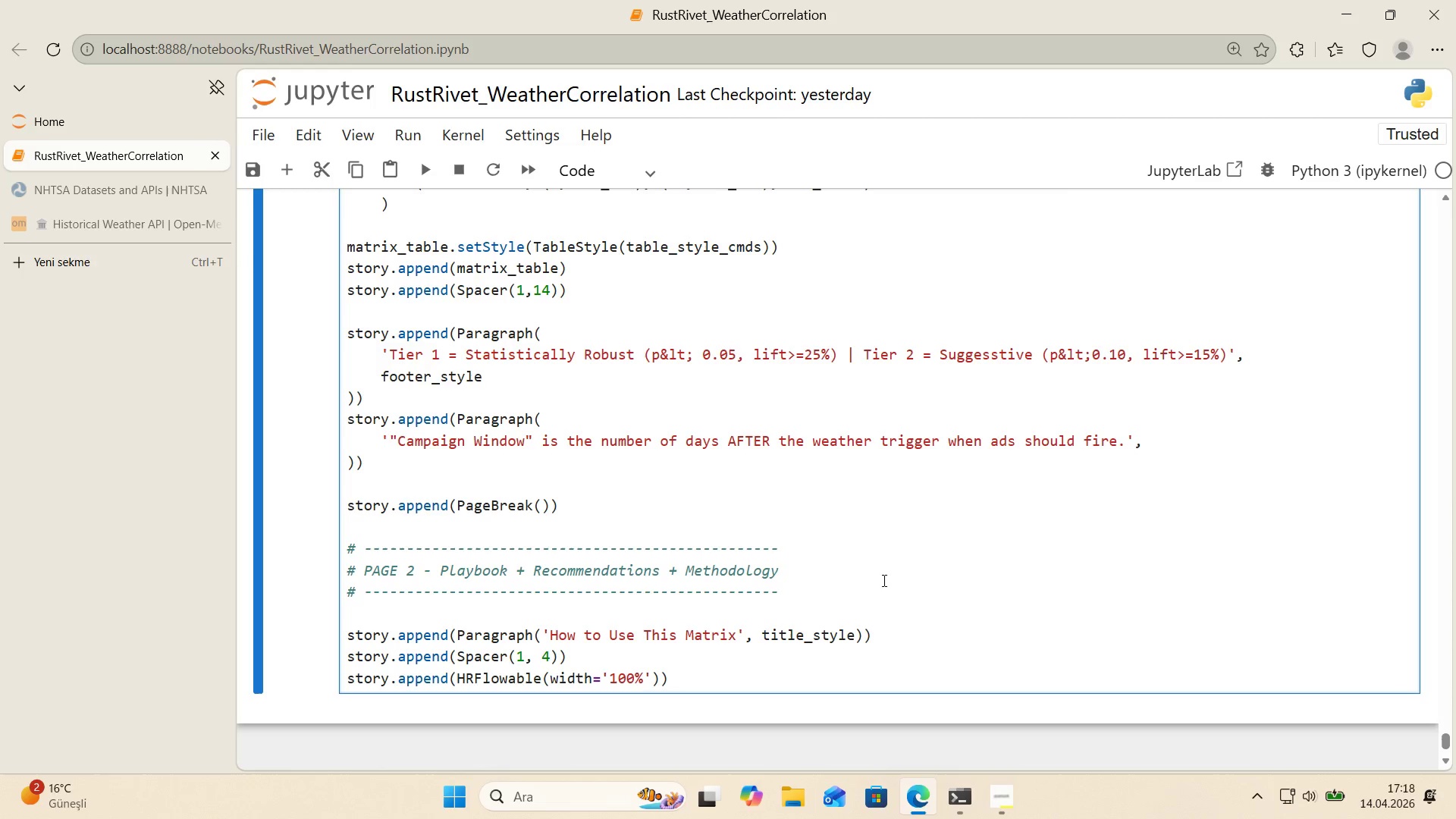 
key(ArrowRight)
 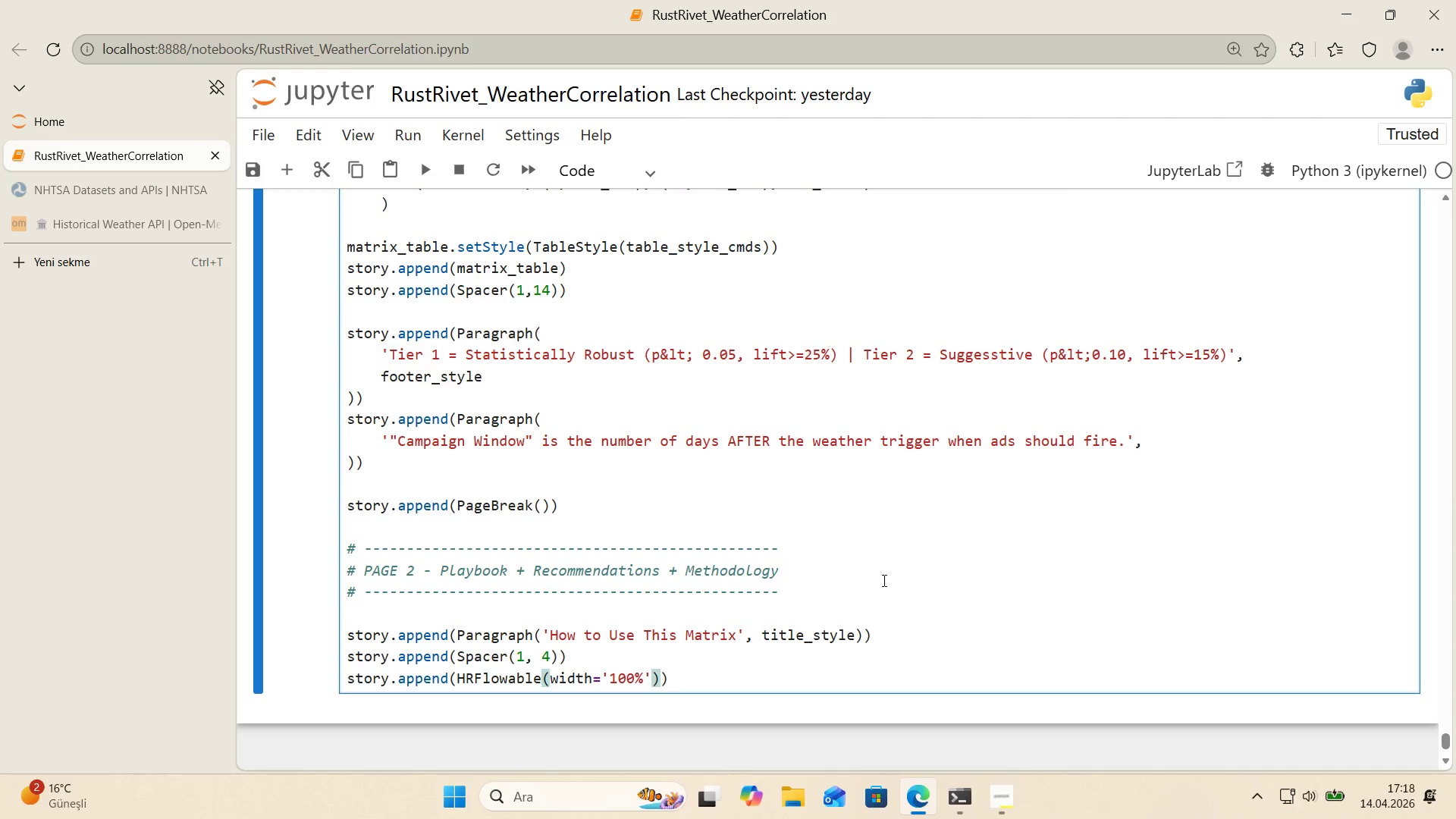 
type(, th'ch)
key(Backspace)
type(kness)2, color)RUST,)
 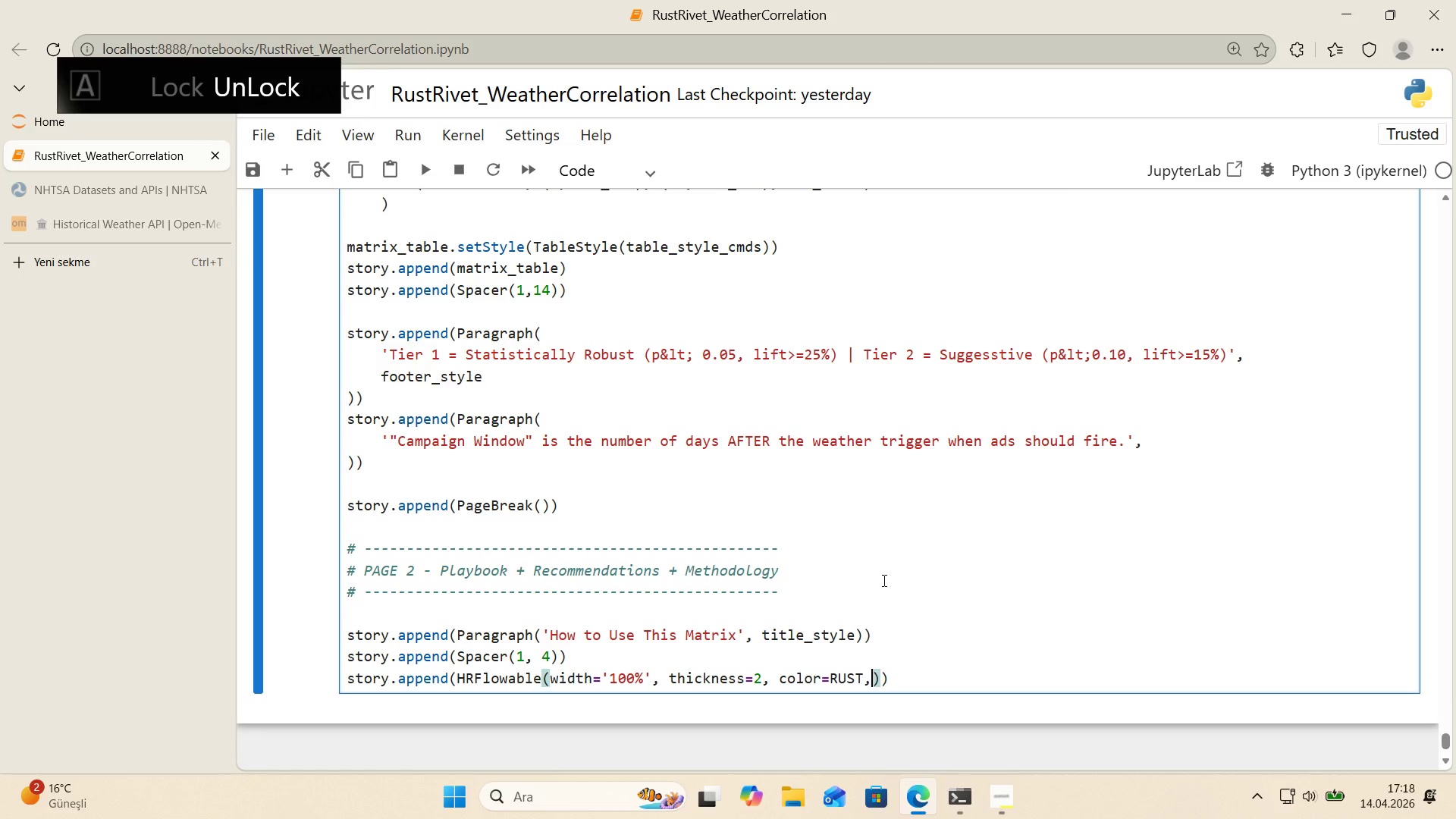 
wait(14.91)
 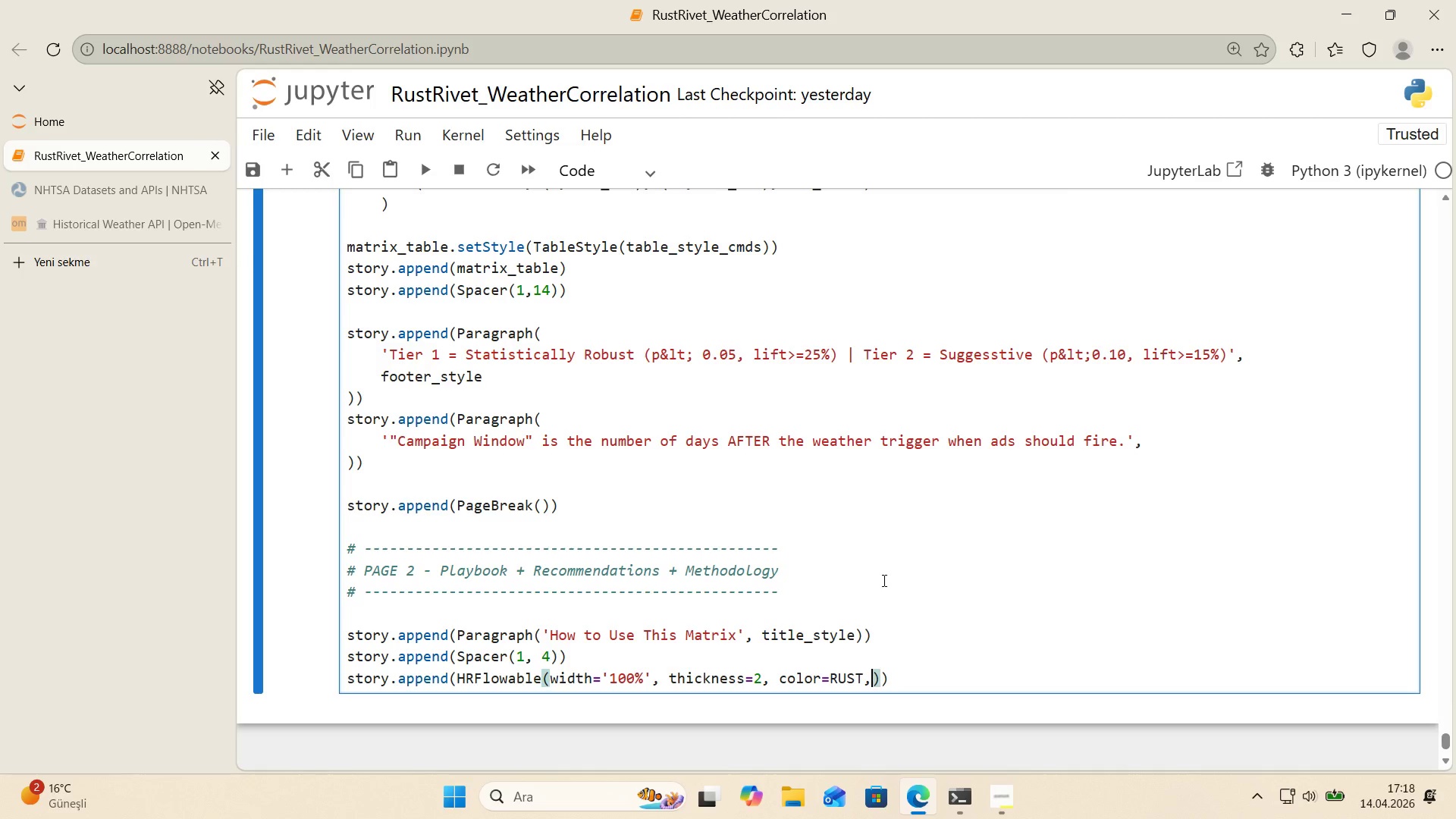 
type( spaceAfter)14)
 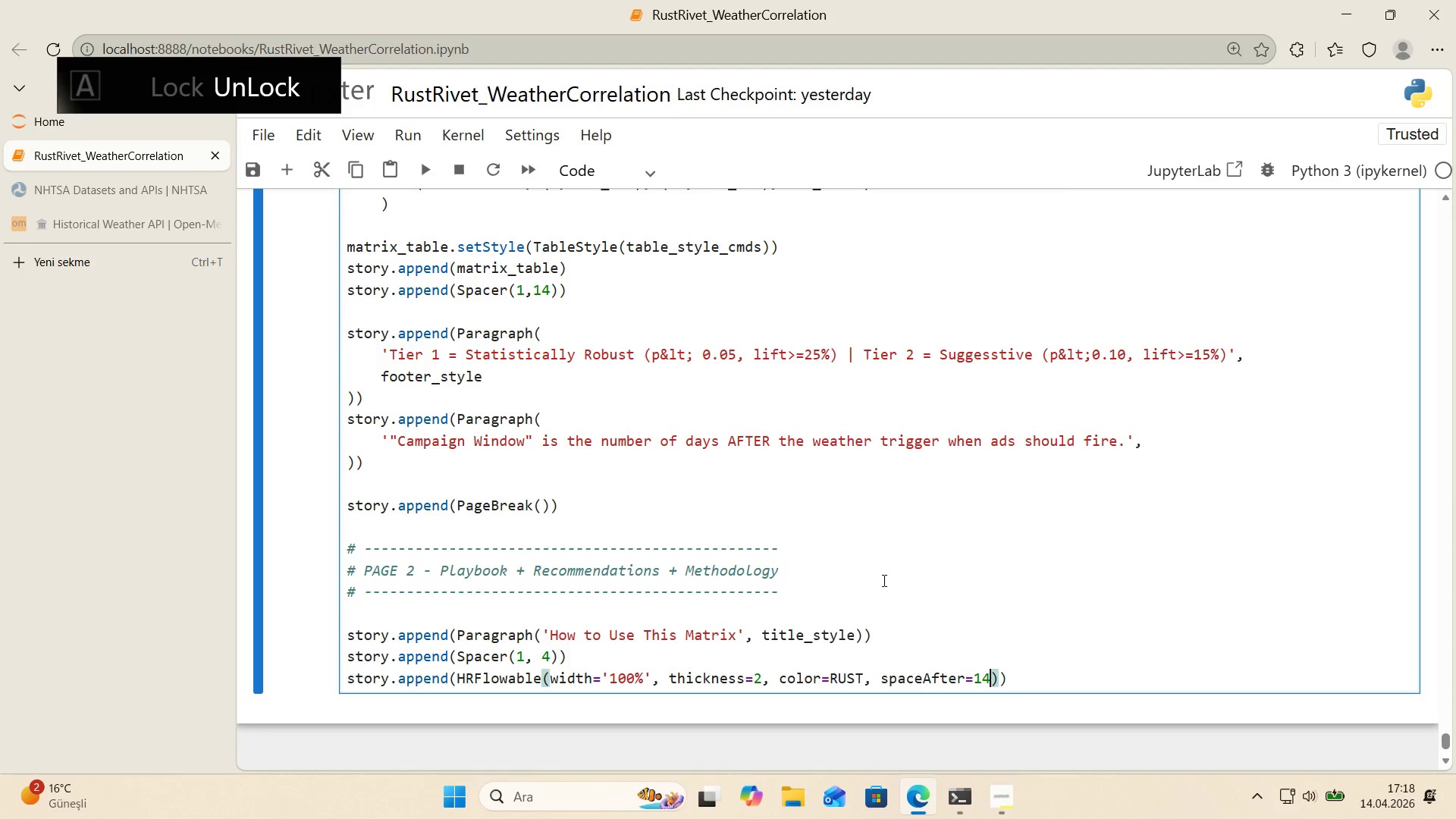 
key(ArrowRight)
 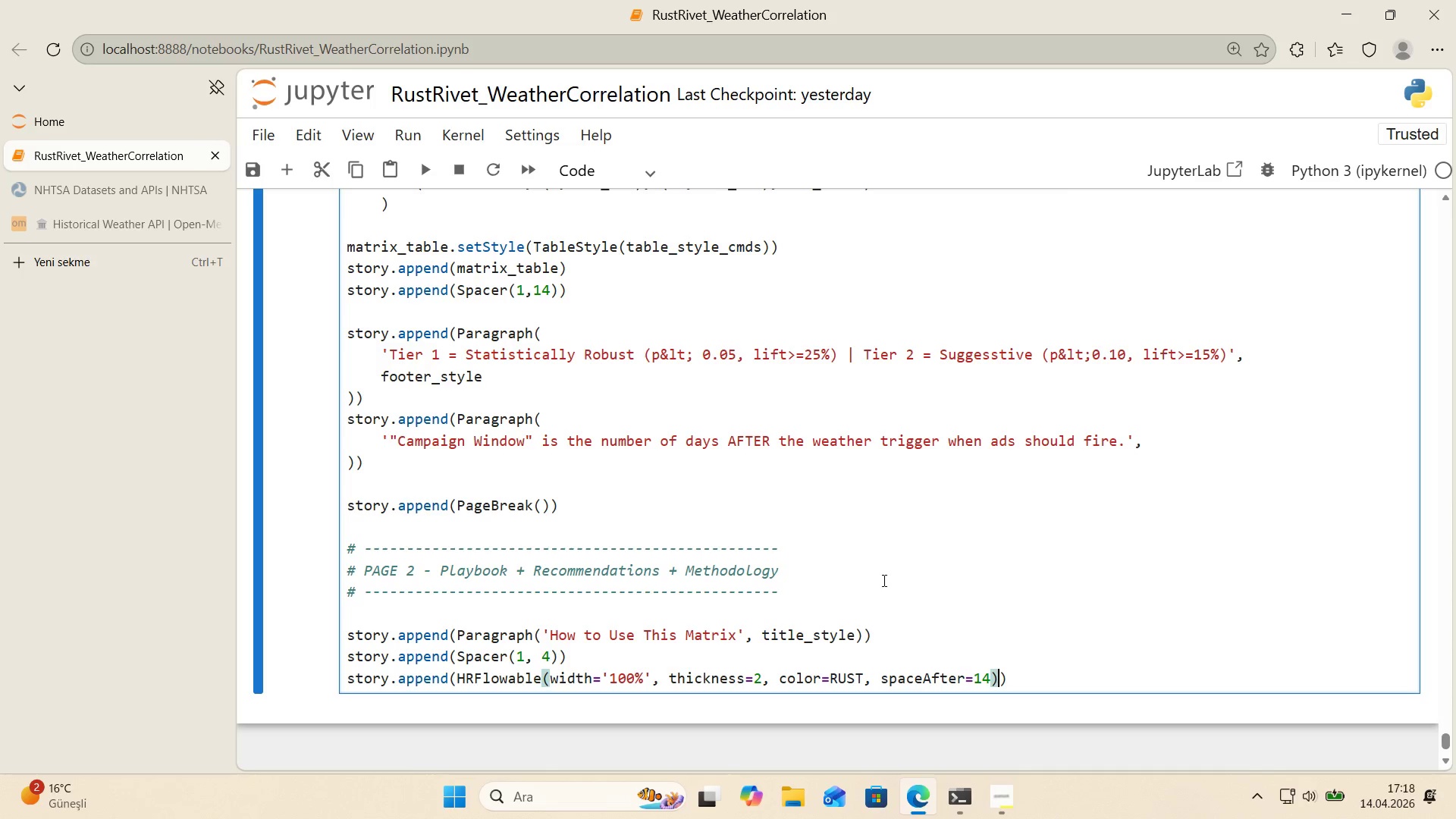 
key(ArrowRight)
 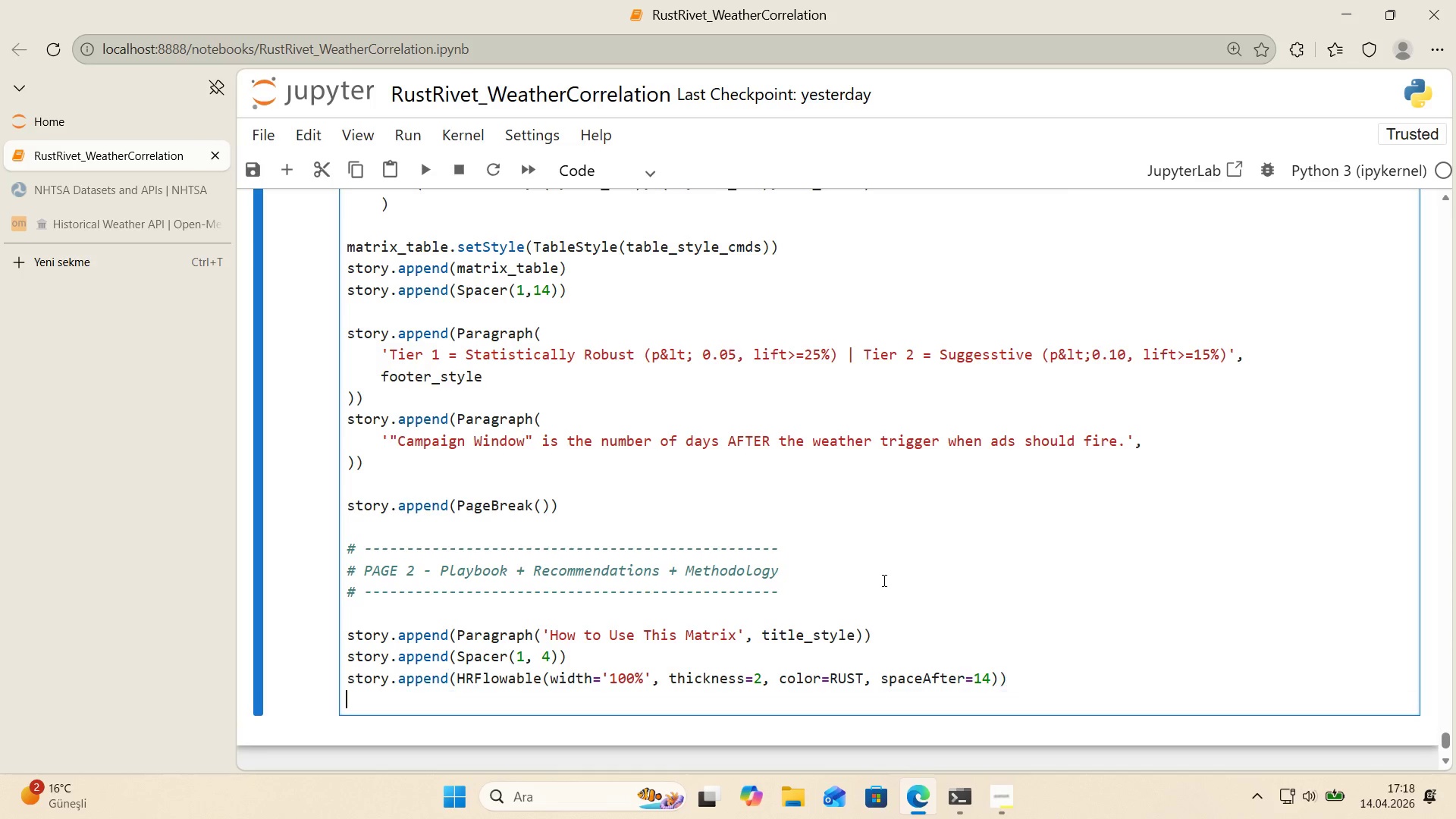 
key(Enter)
 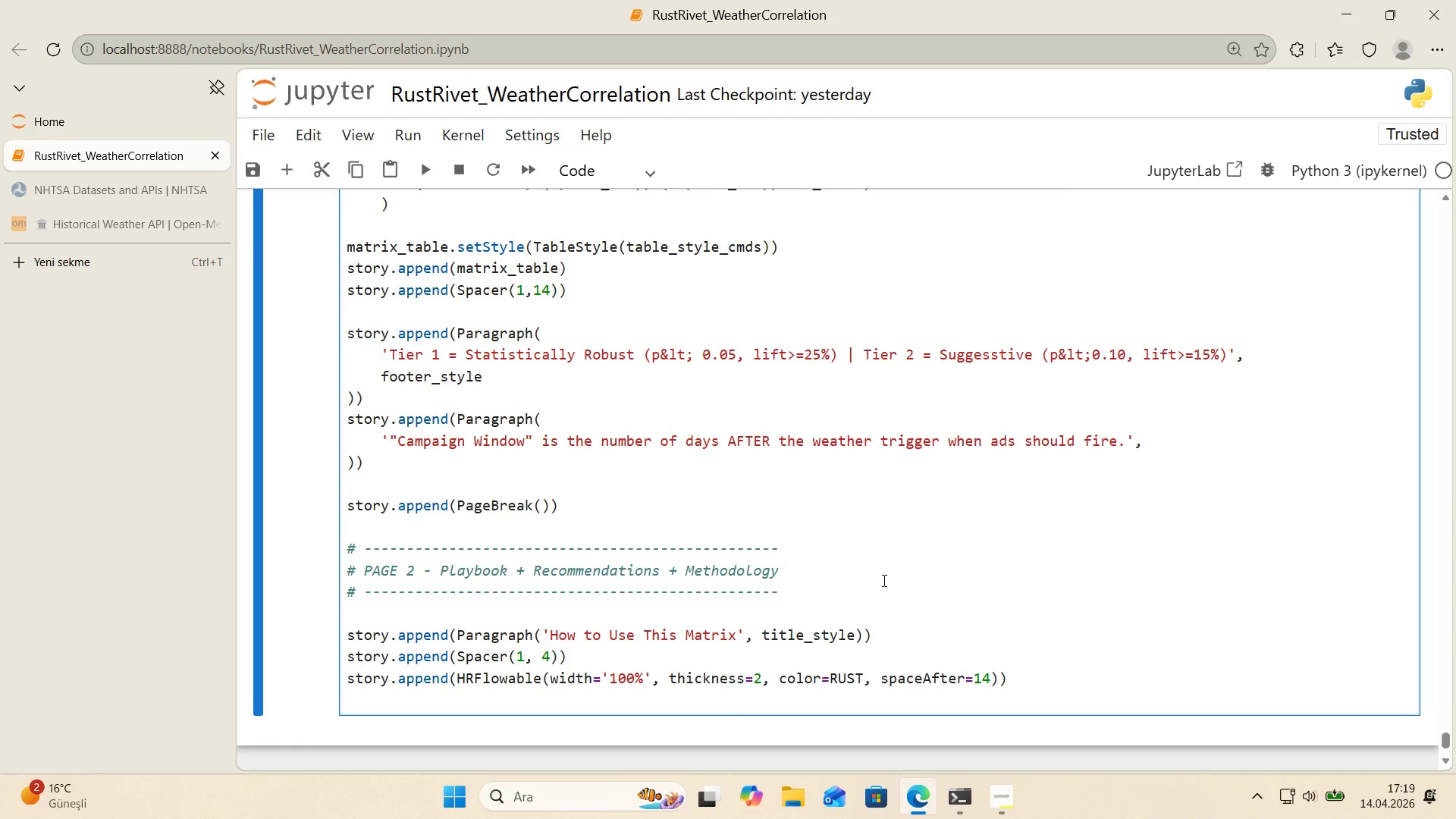 
key(Enter)
 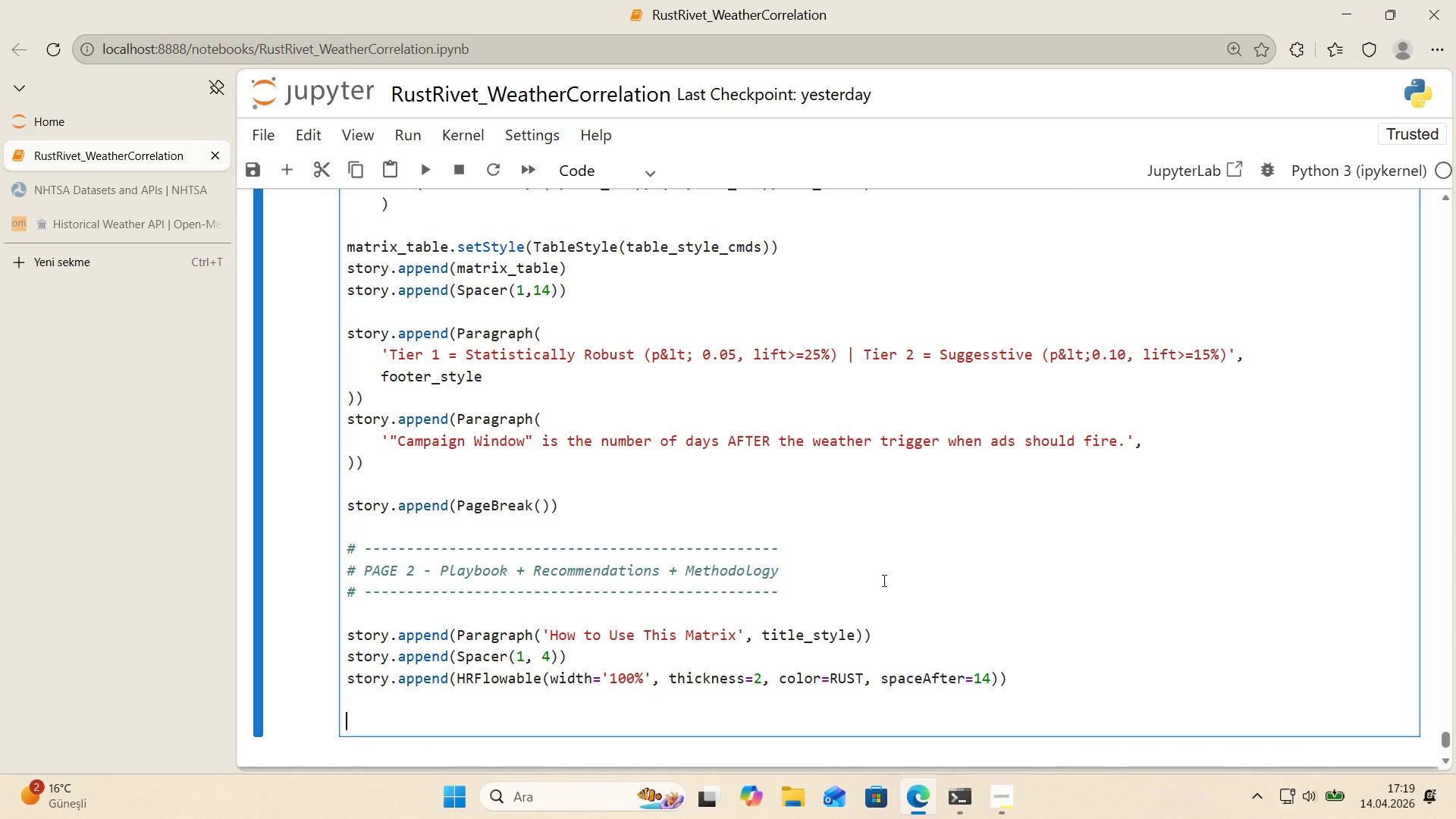 
type(story.append*()
 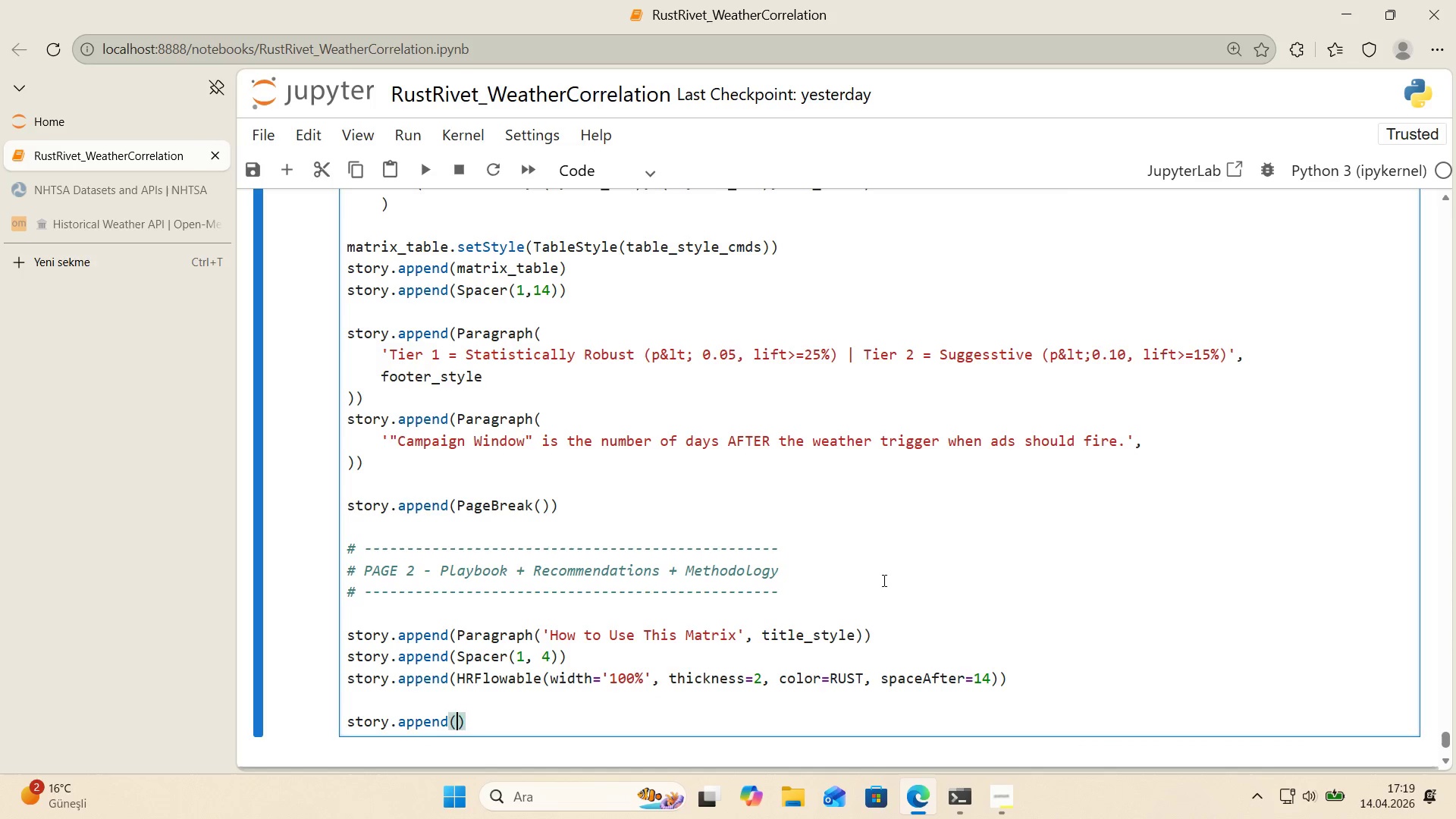 
 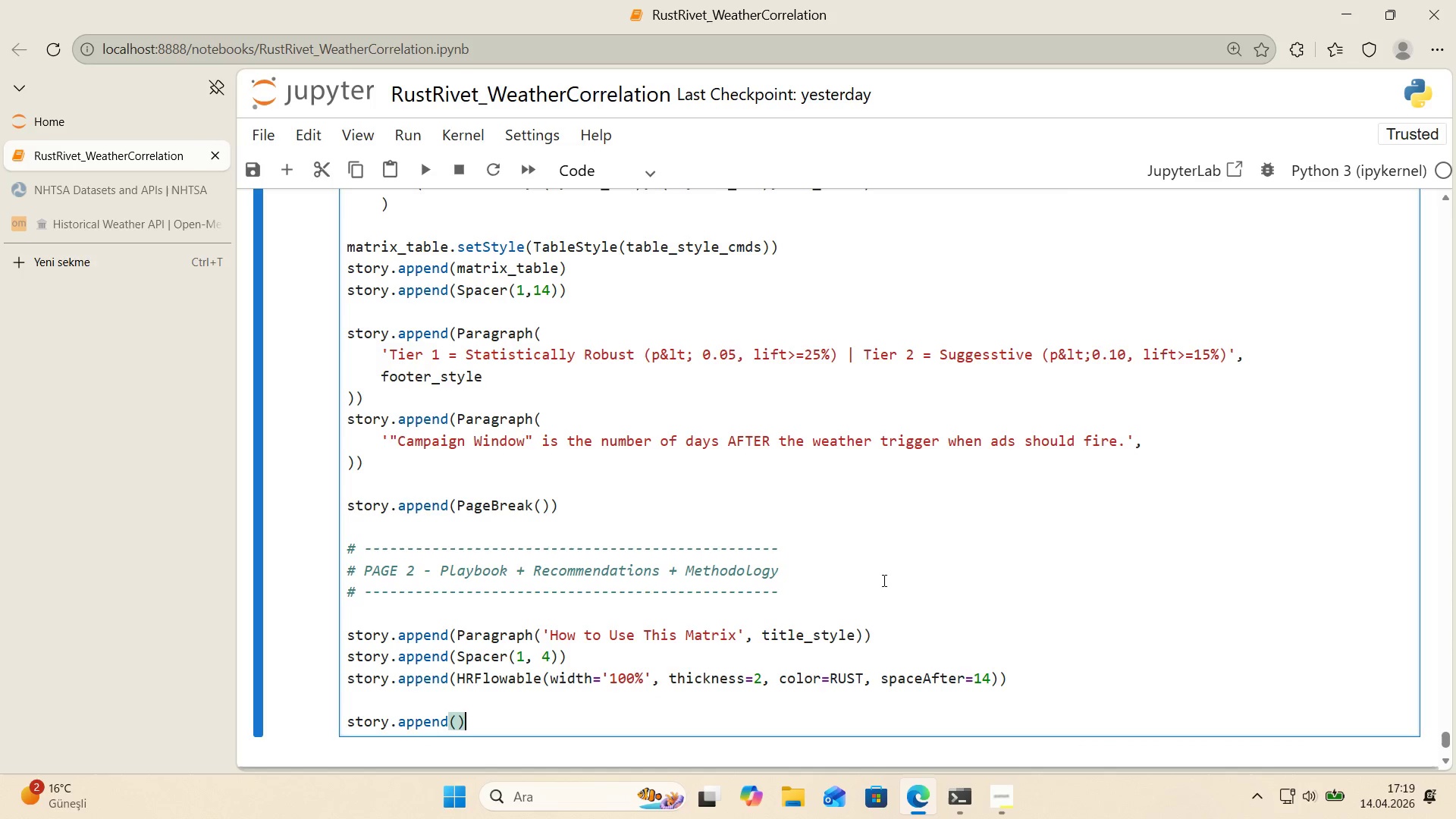 
key(ArrowLeft)
 